 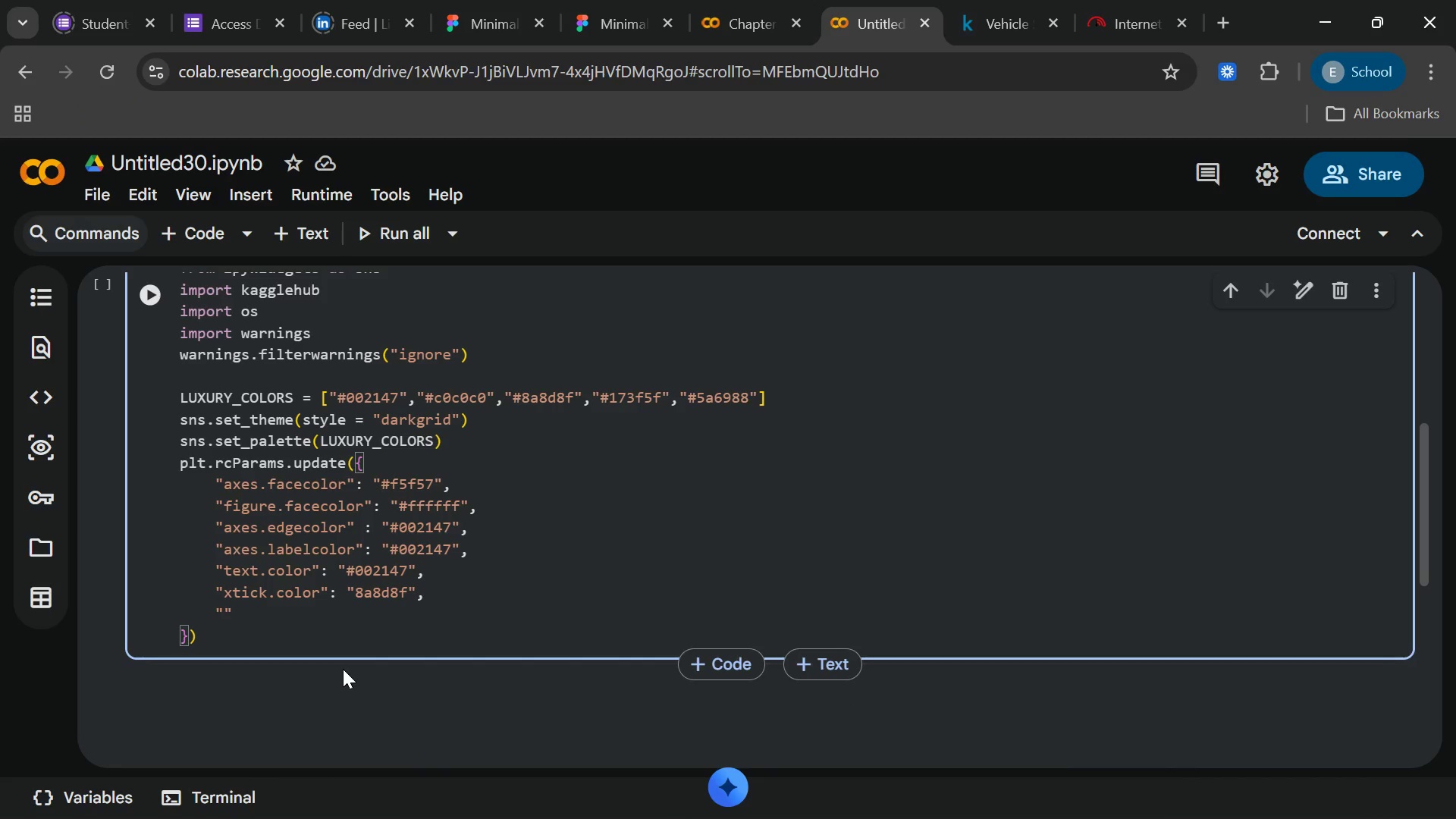 
type(t)
key(Backspace)
type(utick)
key(Backspace)
key(Backspace)
key(Backspace)
key(Backspace)
key(Backspace)
type(ytickk)
key(Backspace)
 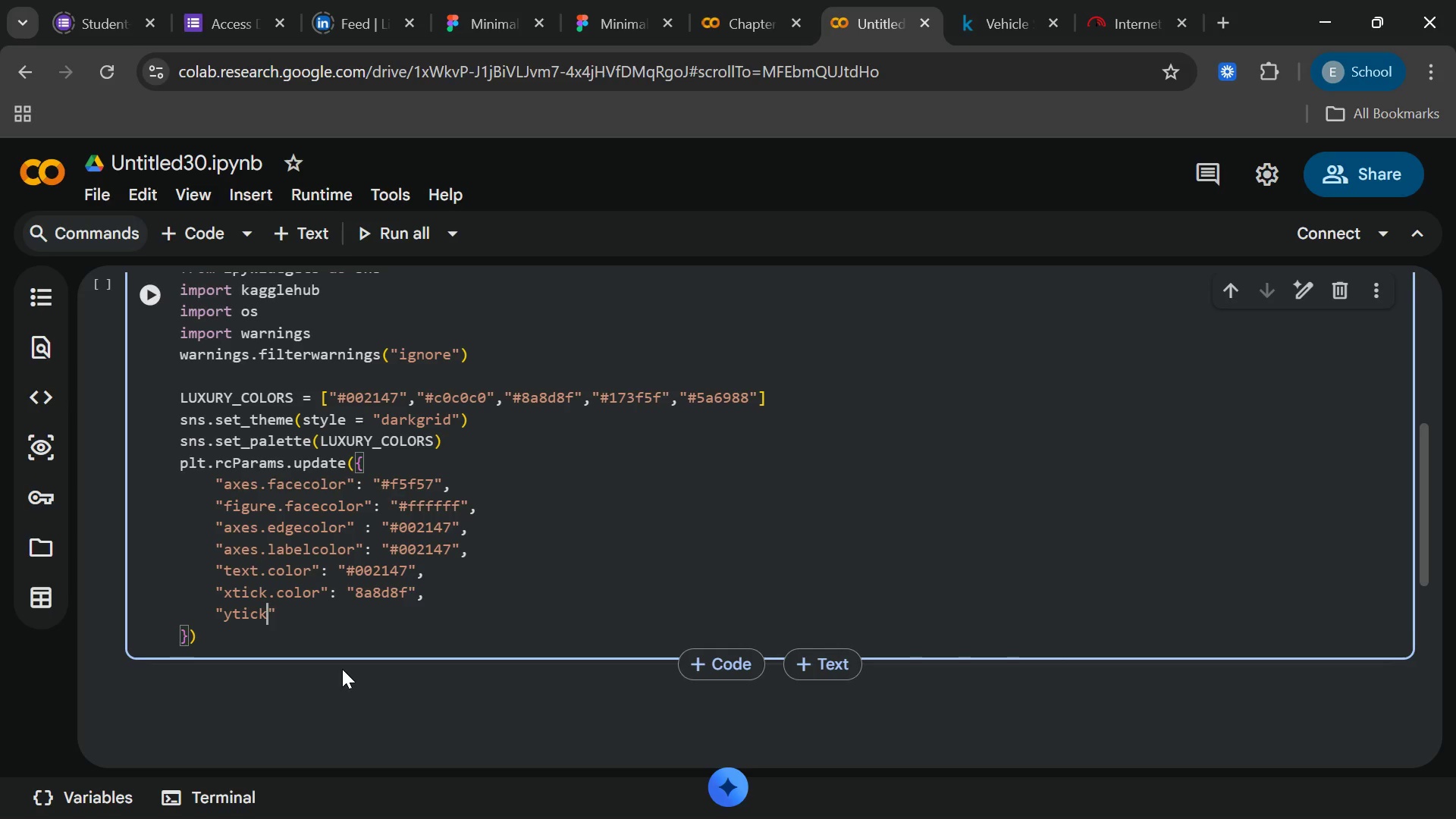 
type(.color)
 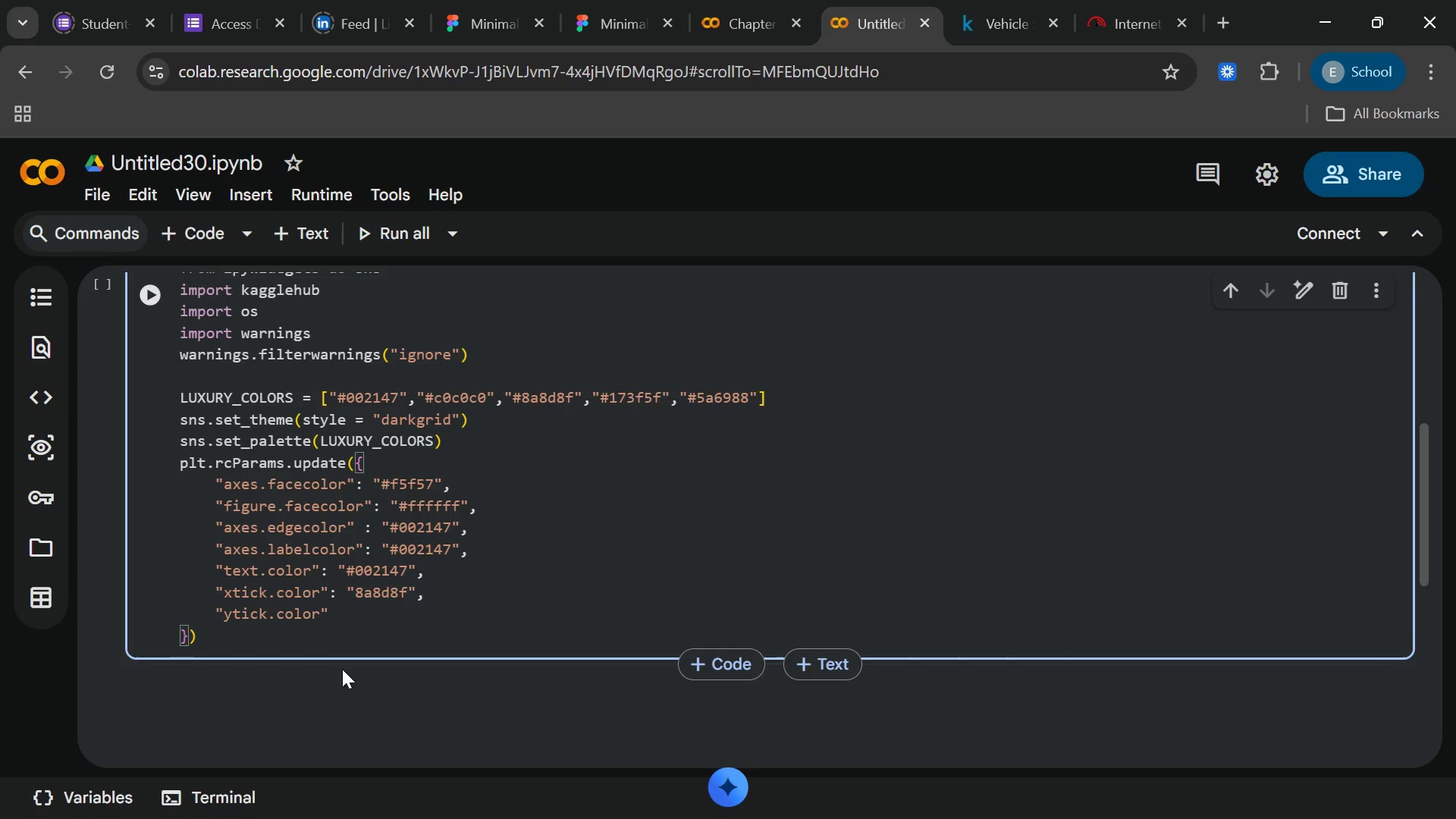 
key(ArrowRight)
 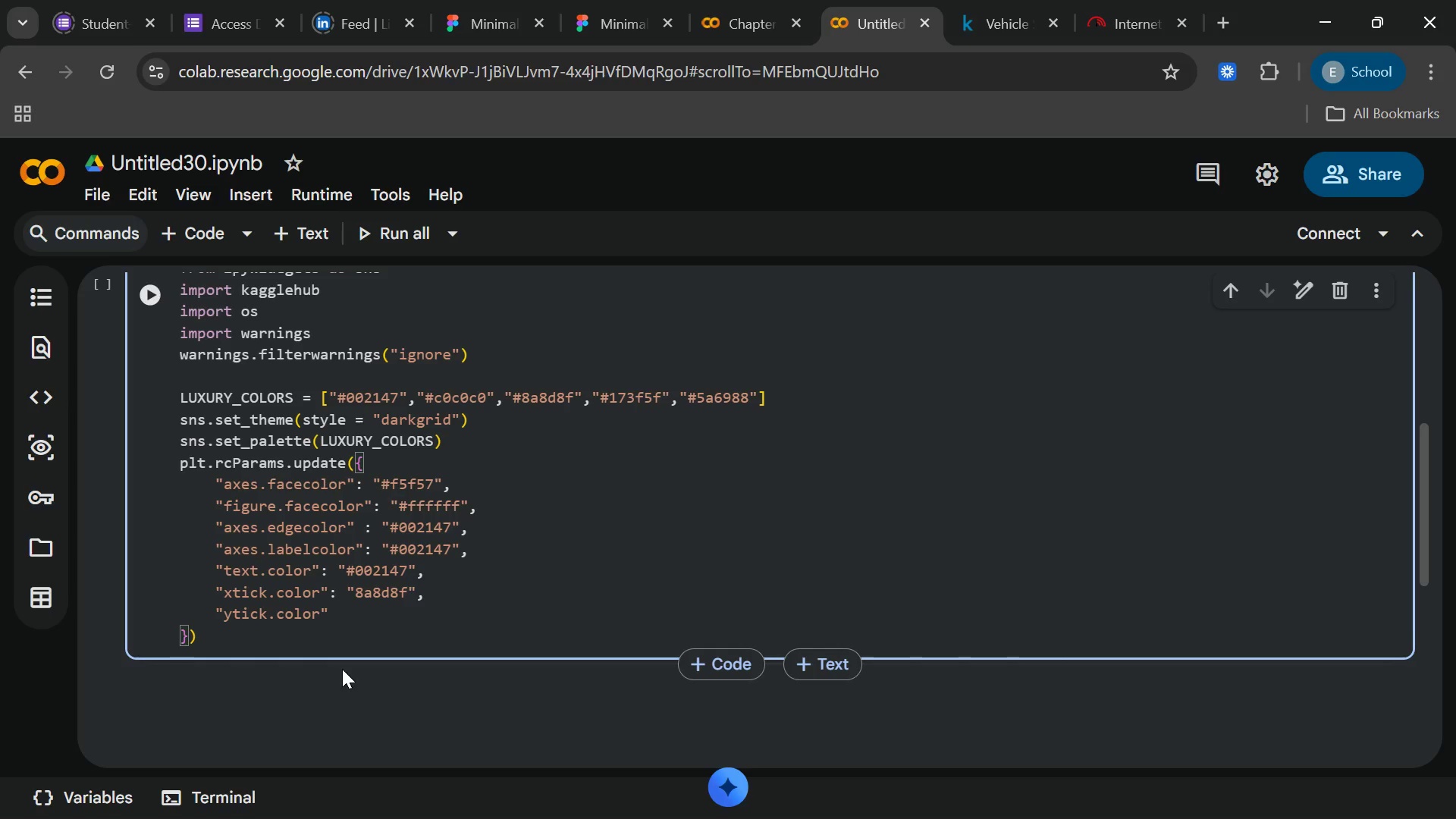 
key(Shift+Semicolon)
 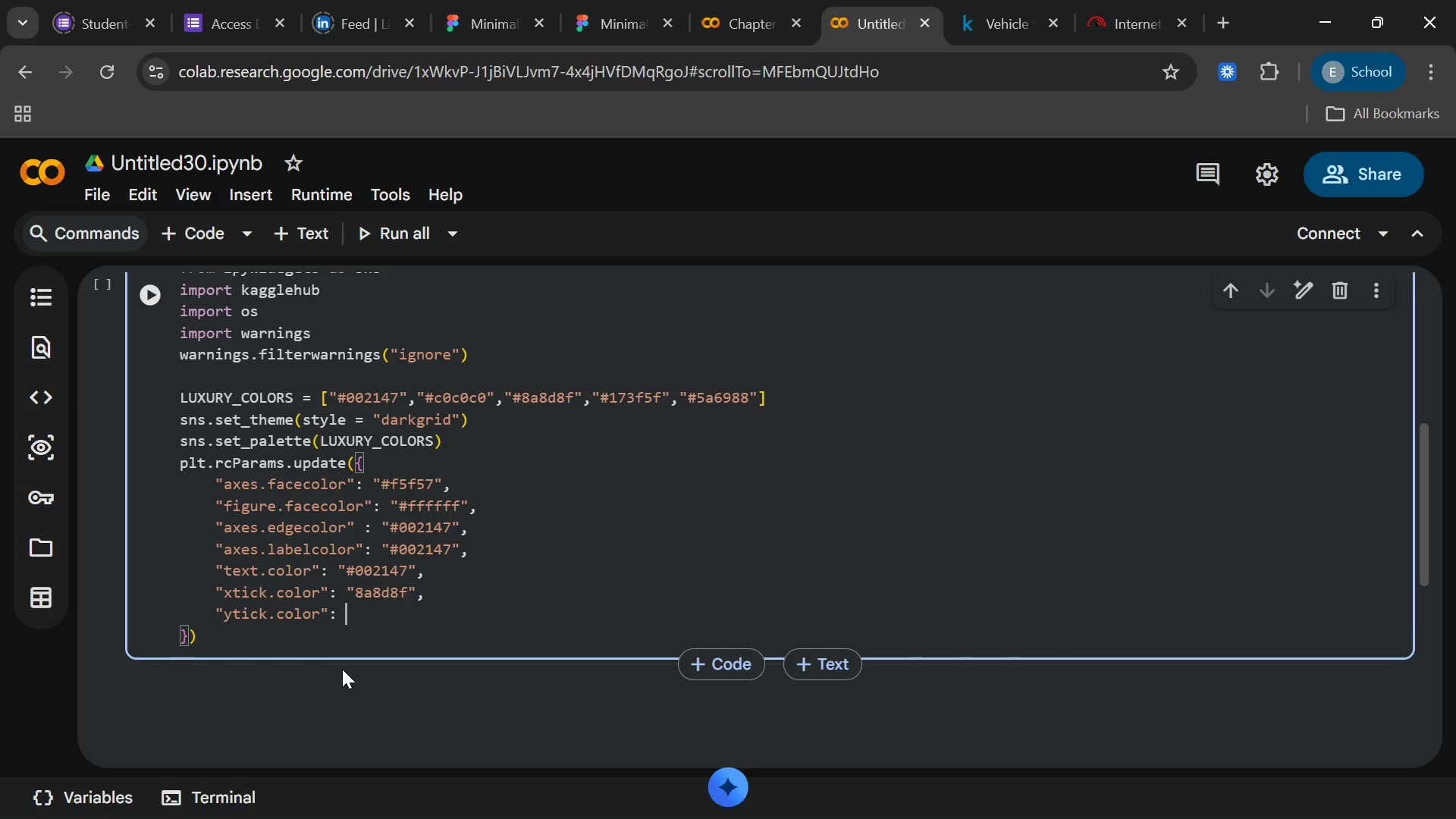 
key(Space)
 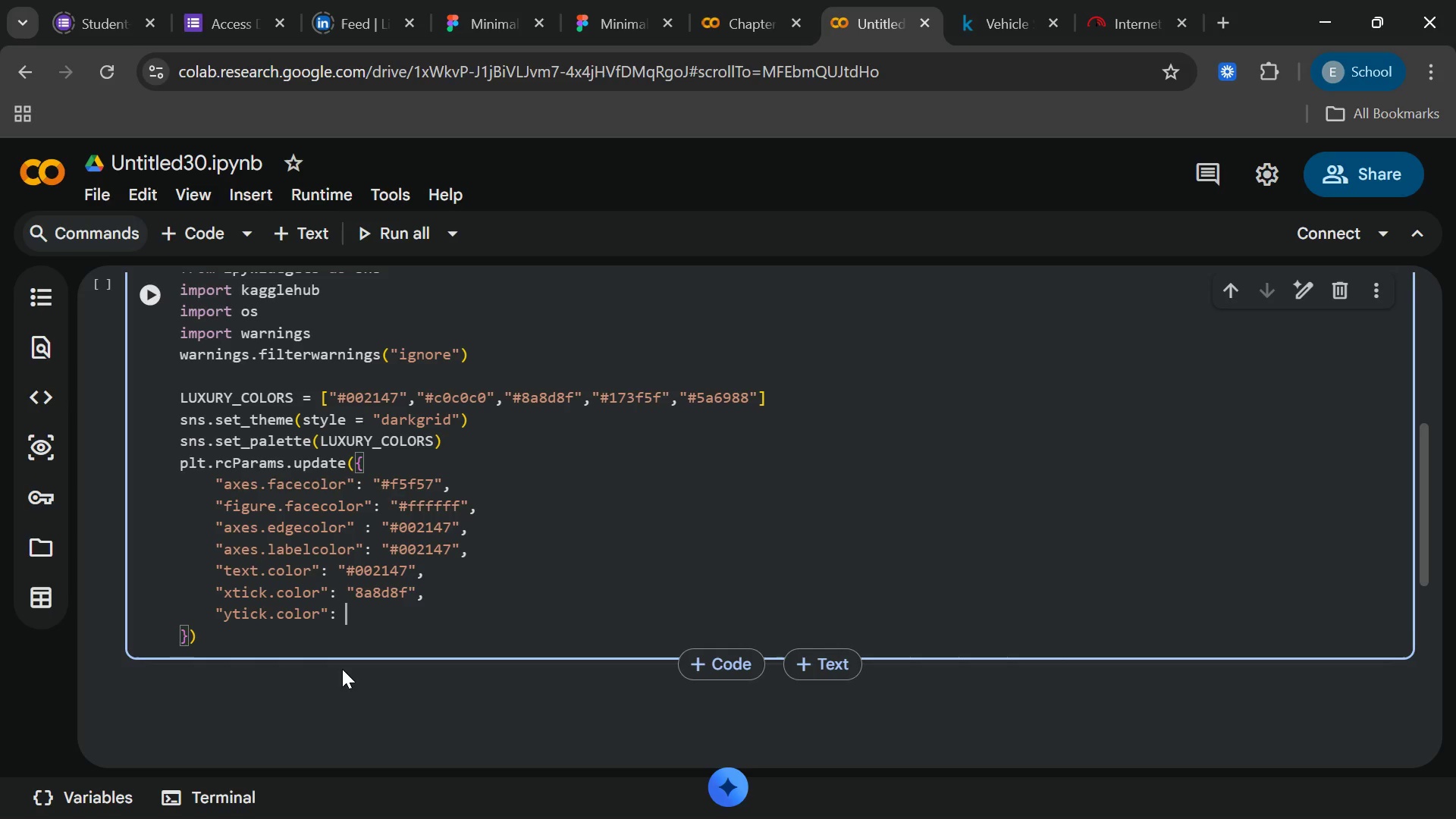 
key(Shift+Quote)
 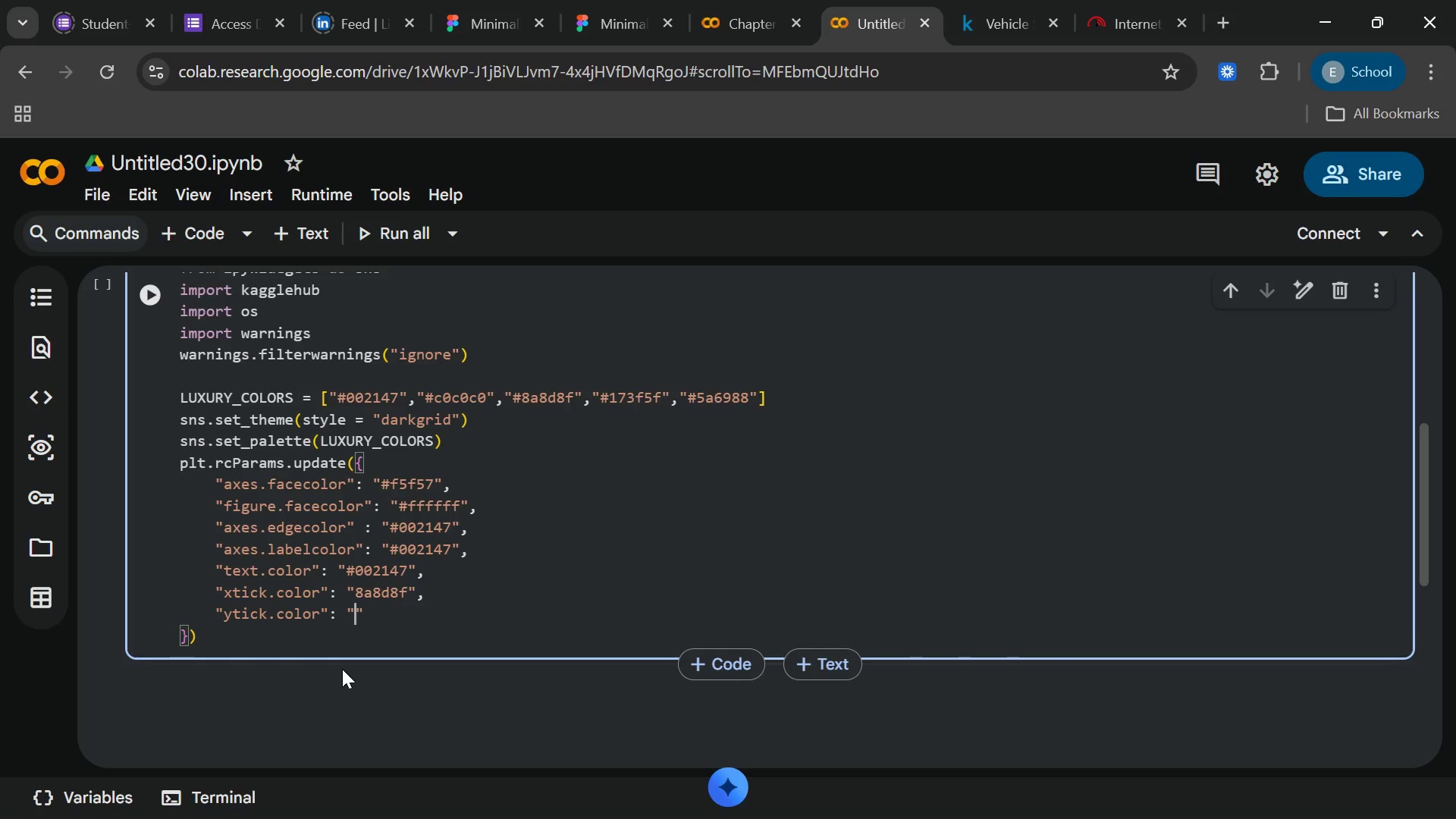 
key(Shift+3)
 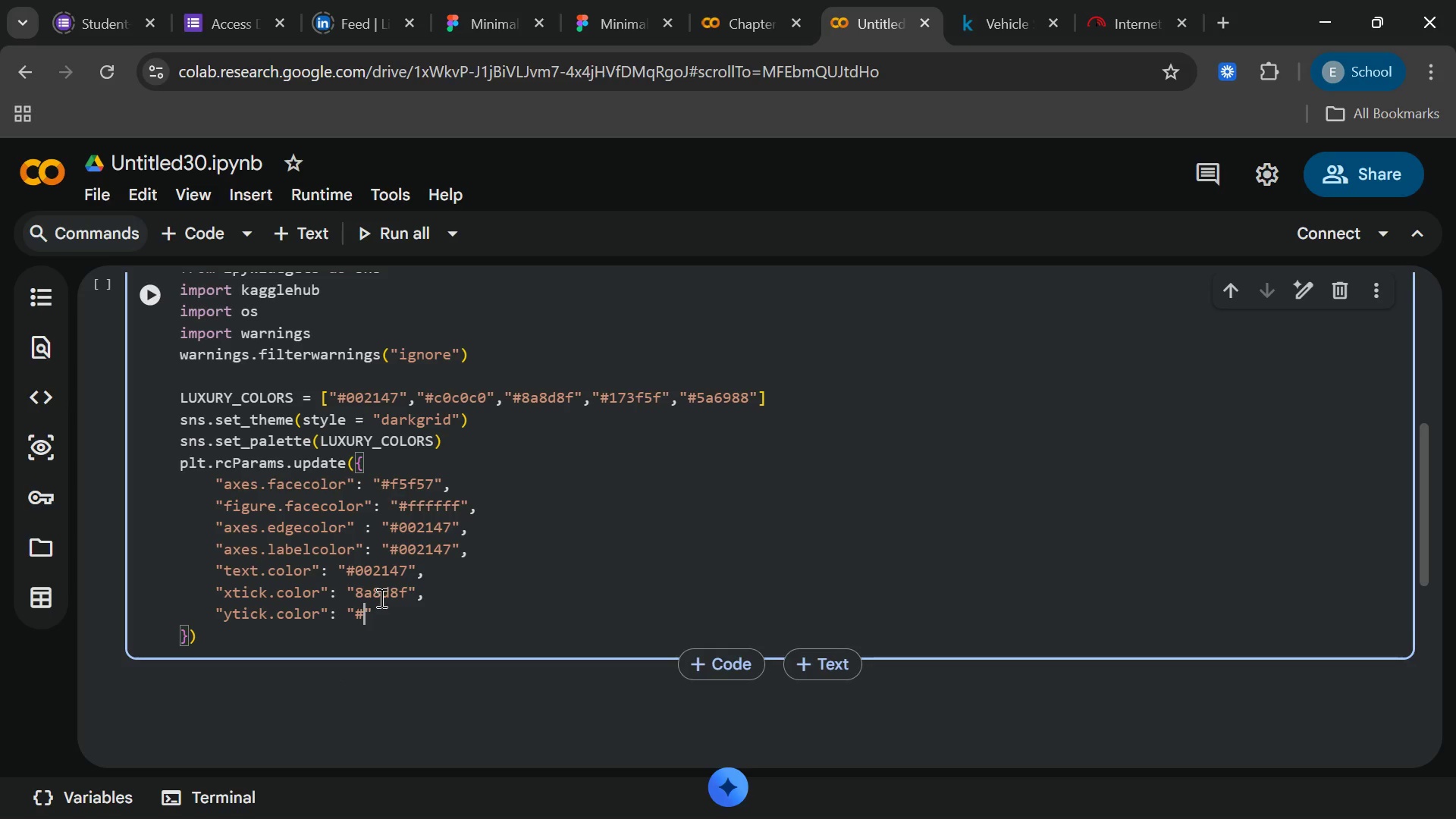 
left_click([353, 588])
 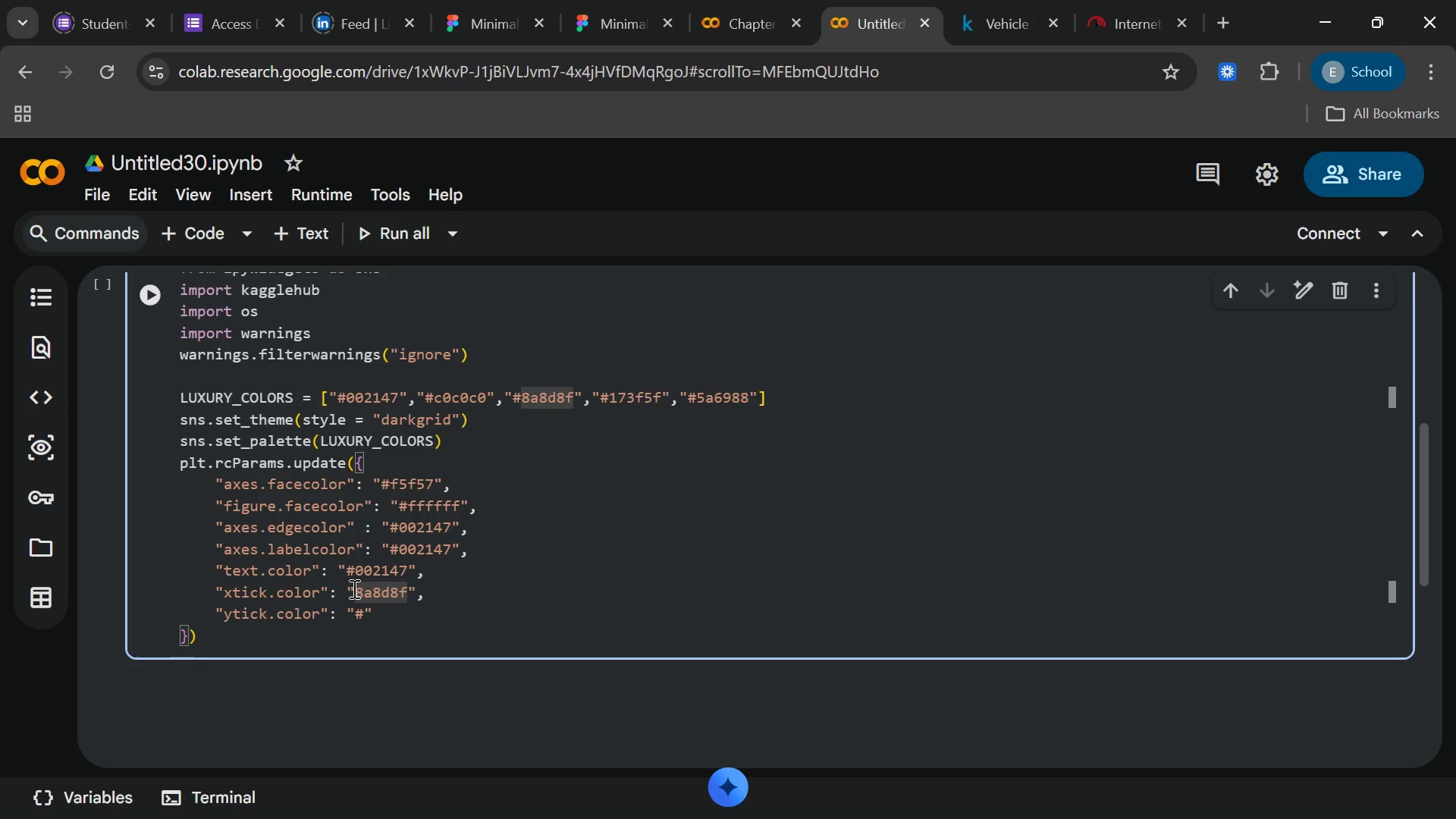 
key(Shift+3)
 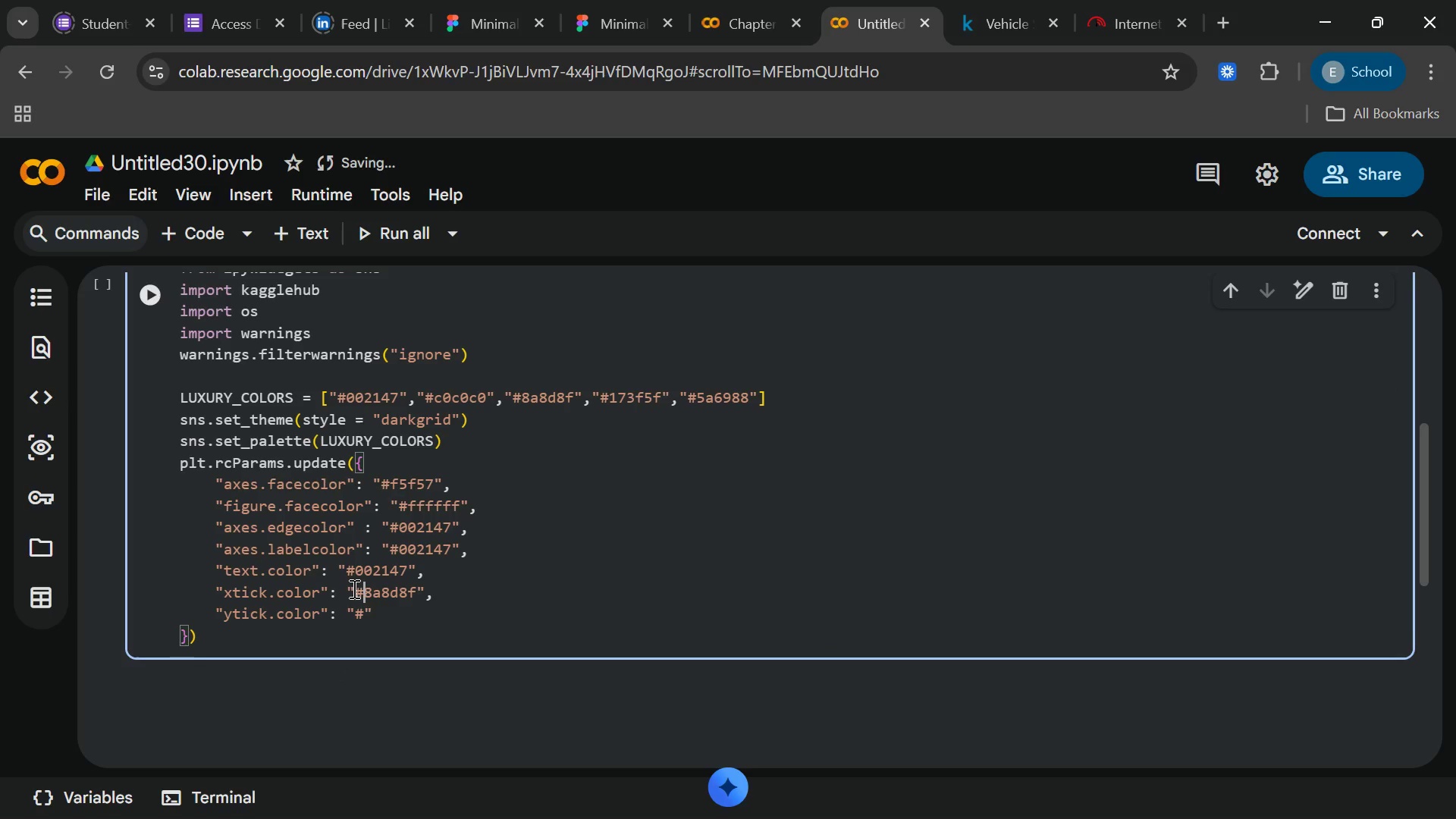 
key(ArrowDown)
 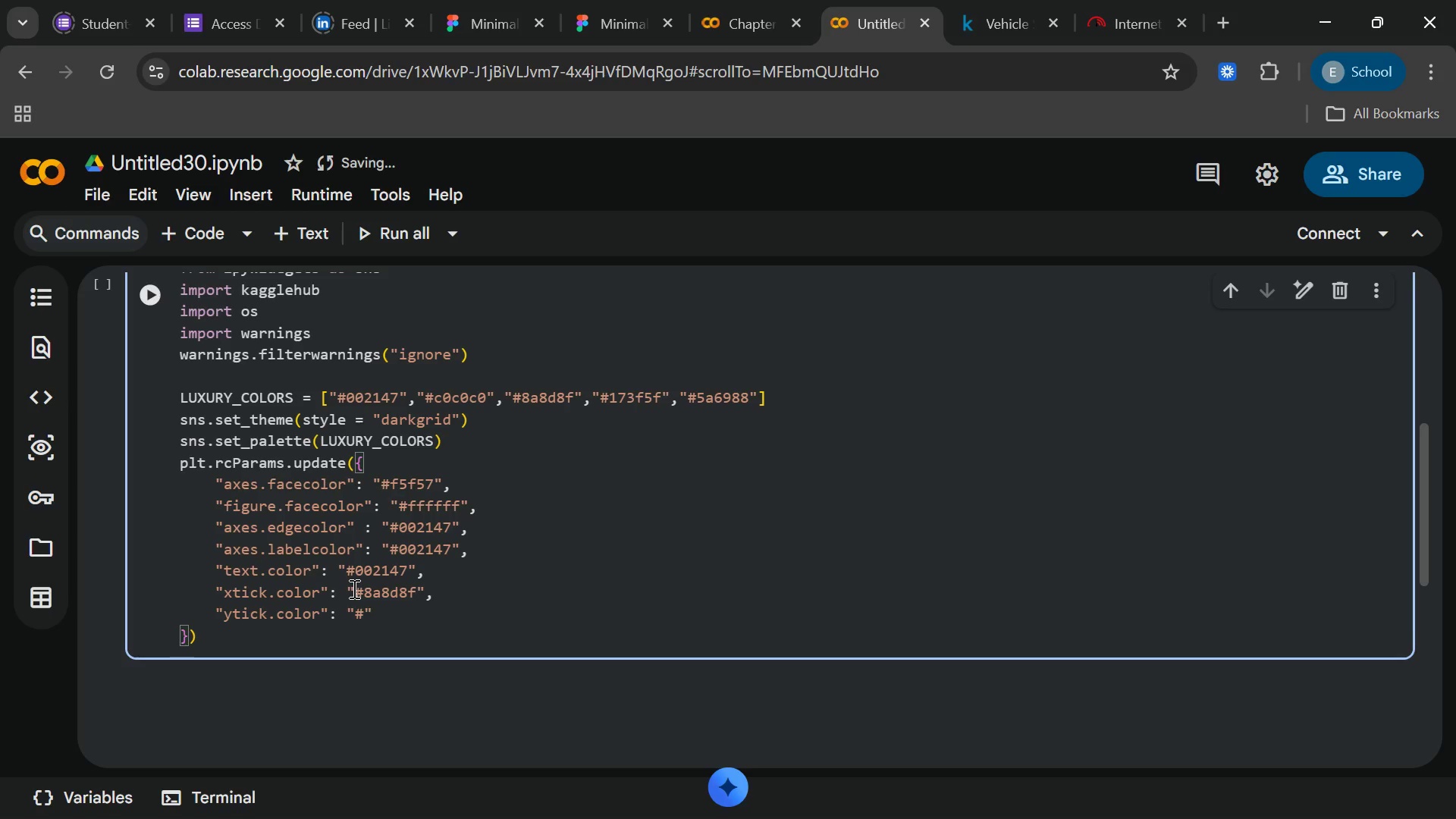 
wait(5.03)
 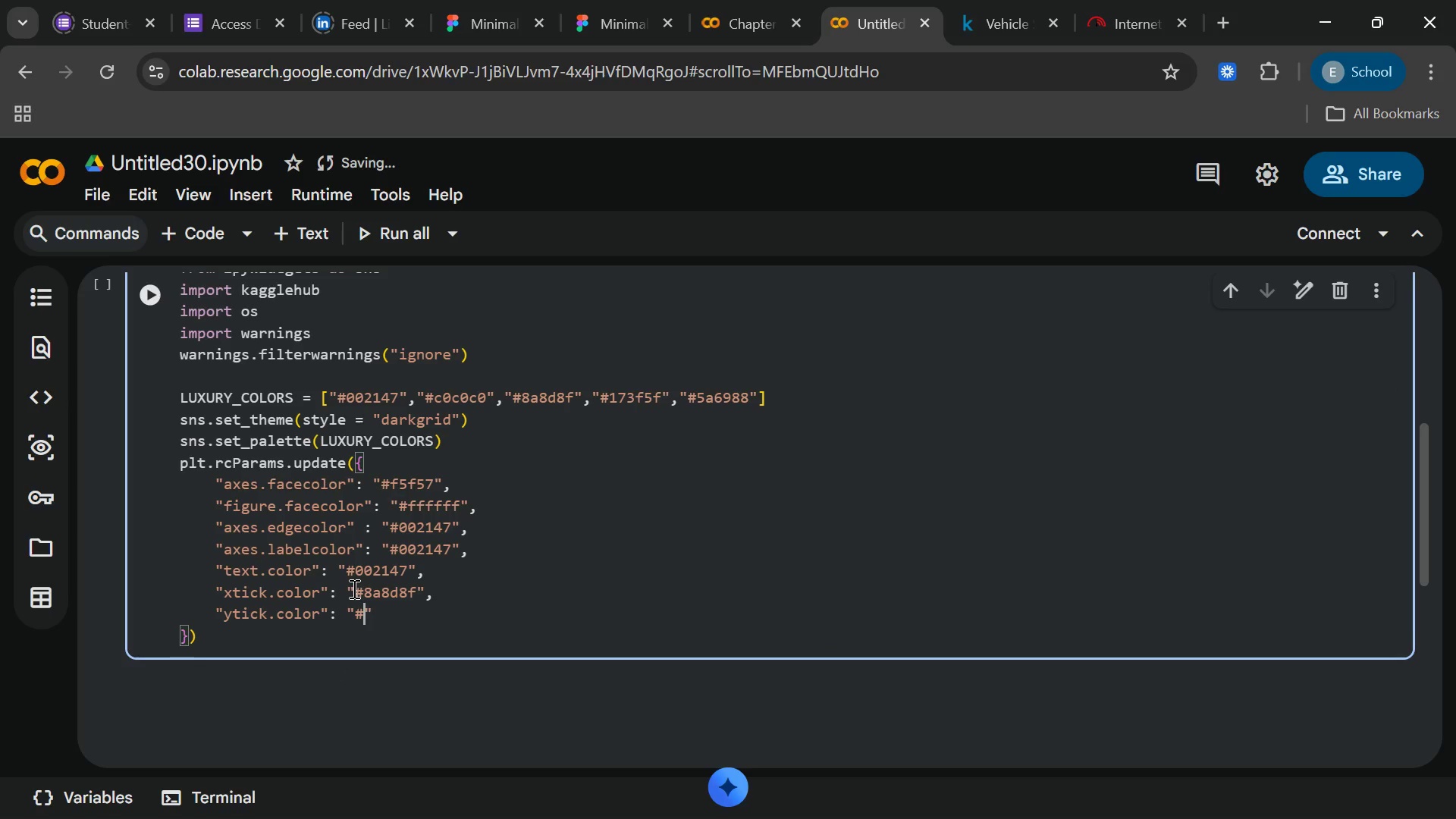 
type(8a8d8f)
 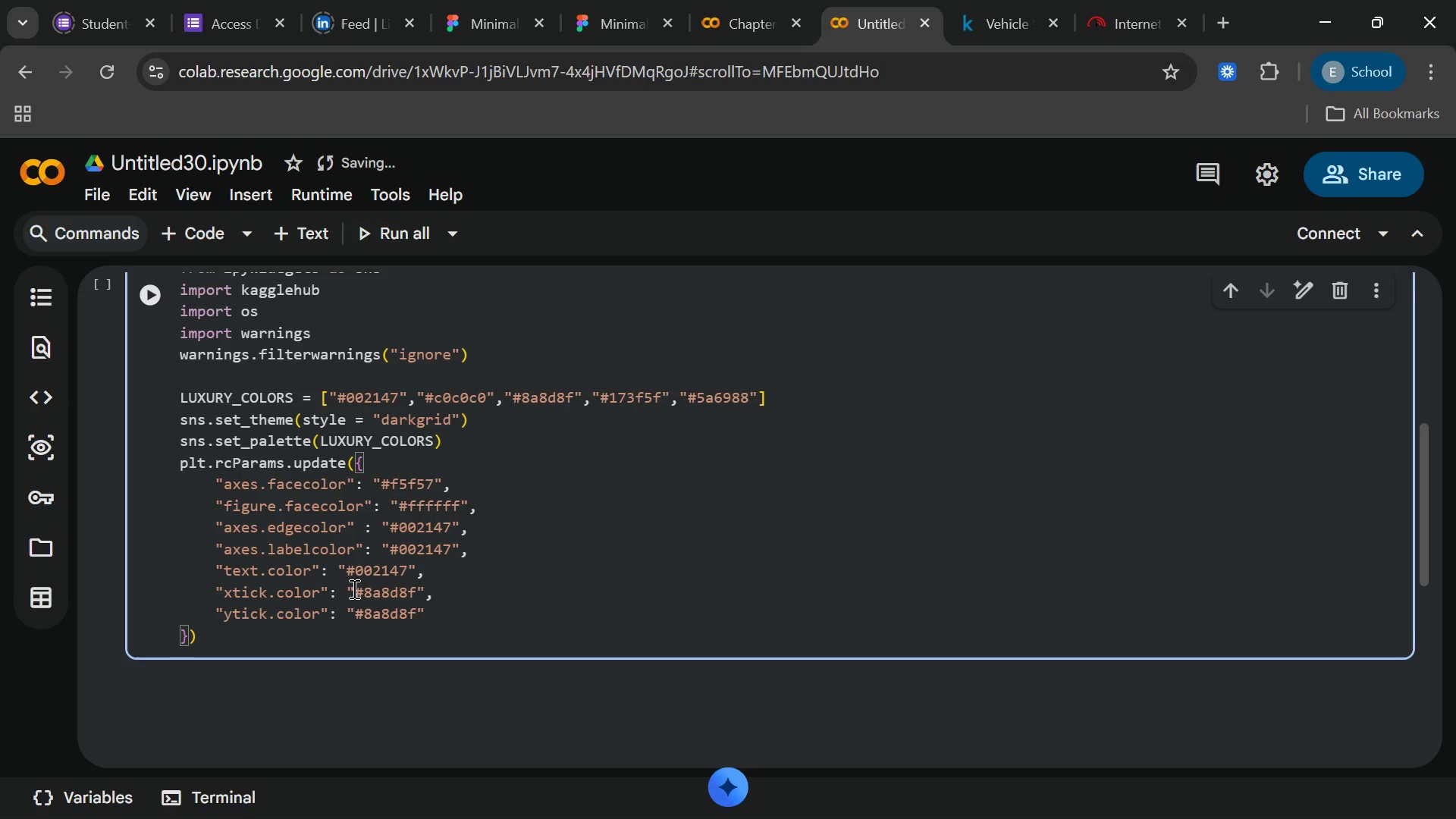 
key(ArrowRight)
 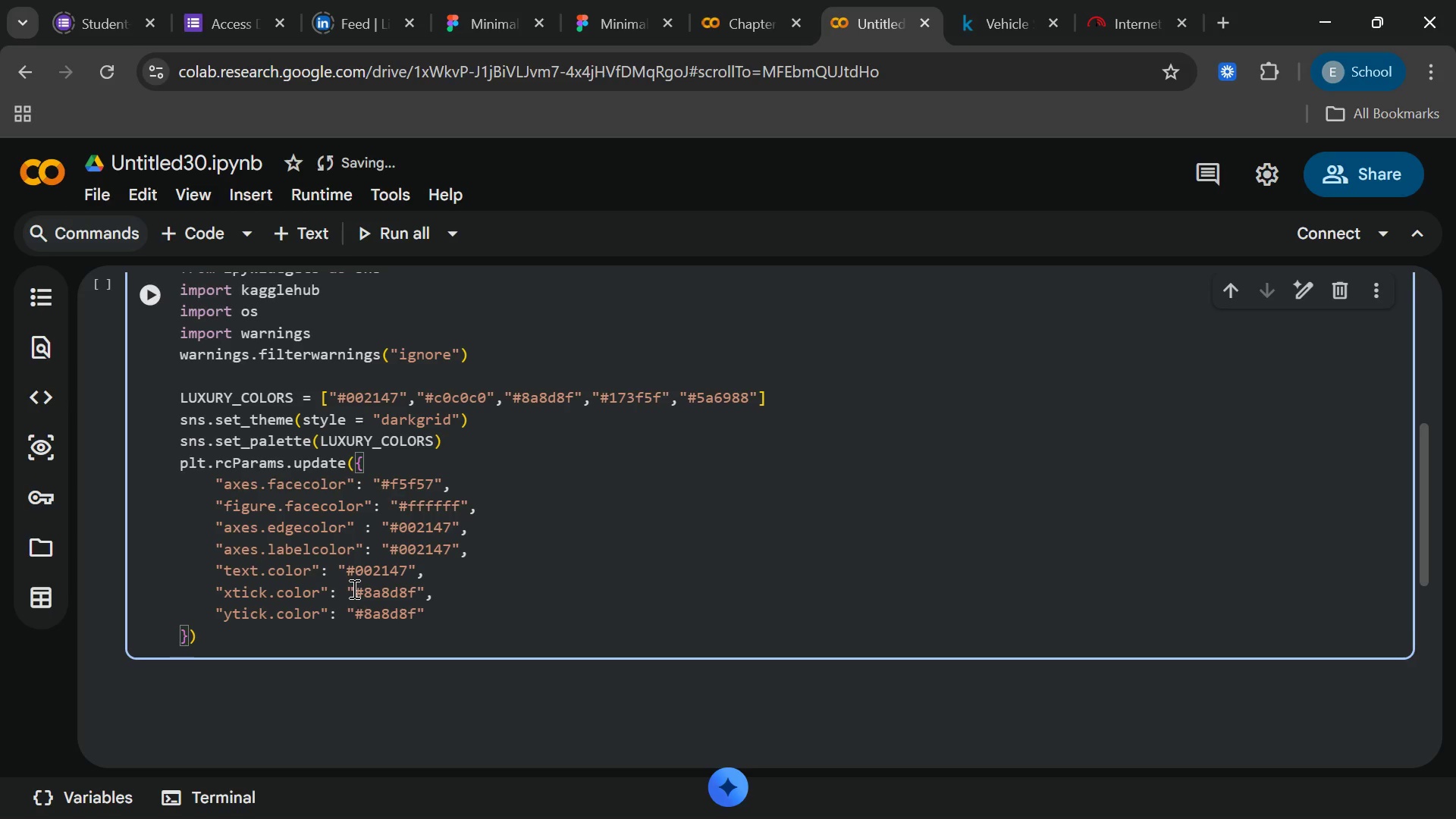 
key(Comma)
 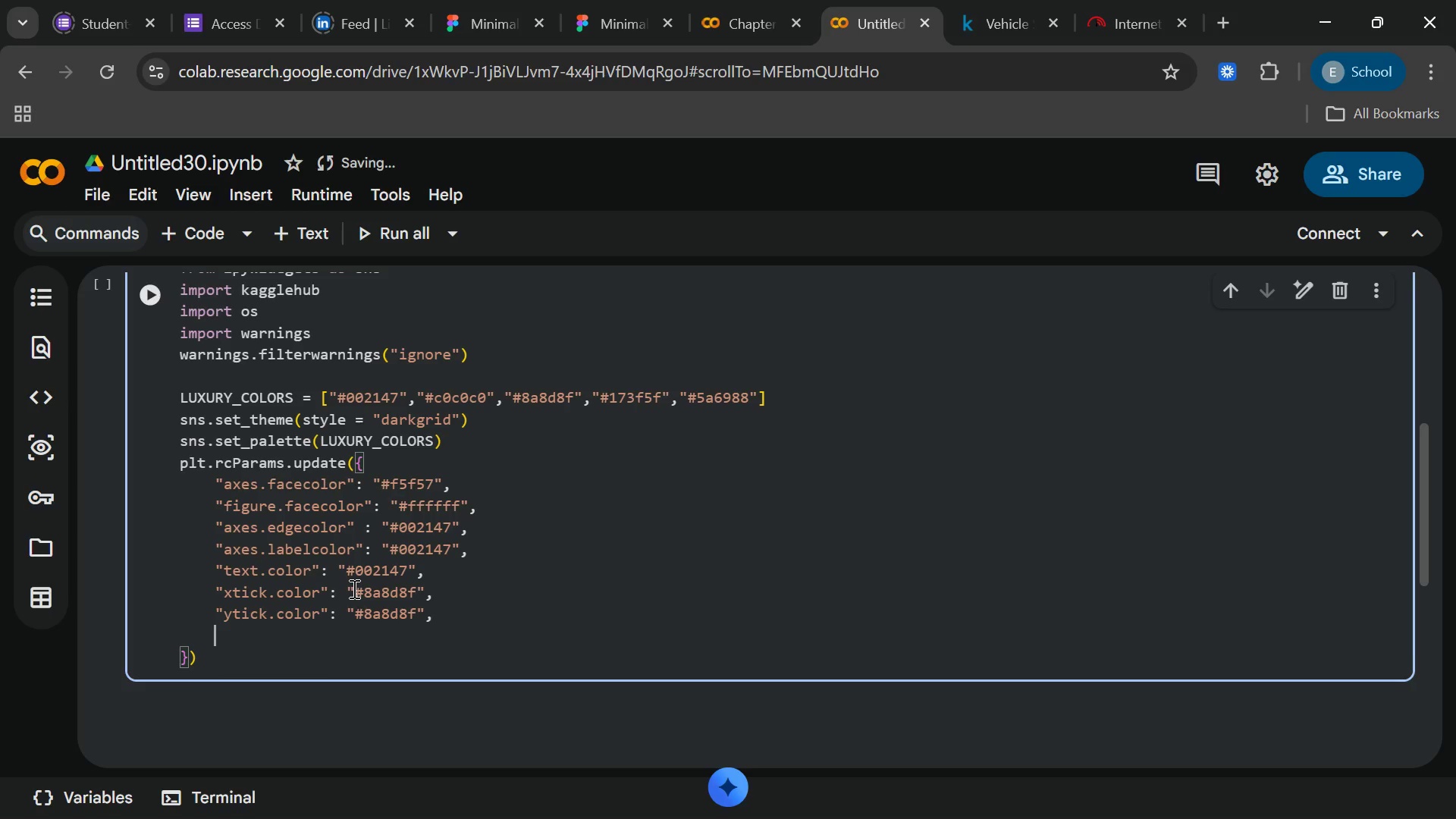 
key(Enter)
 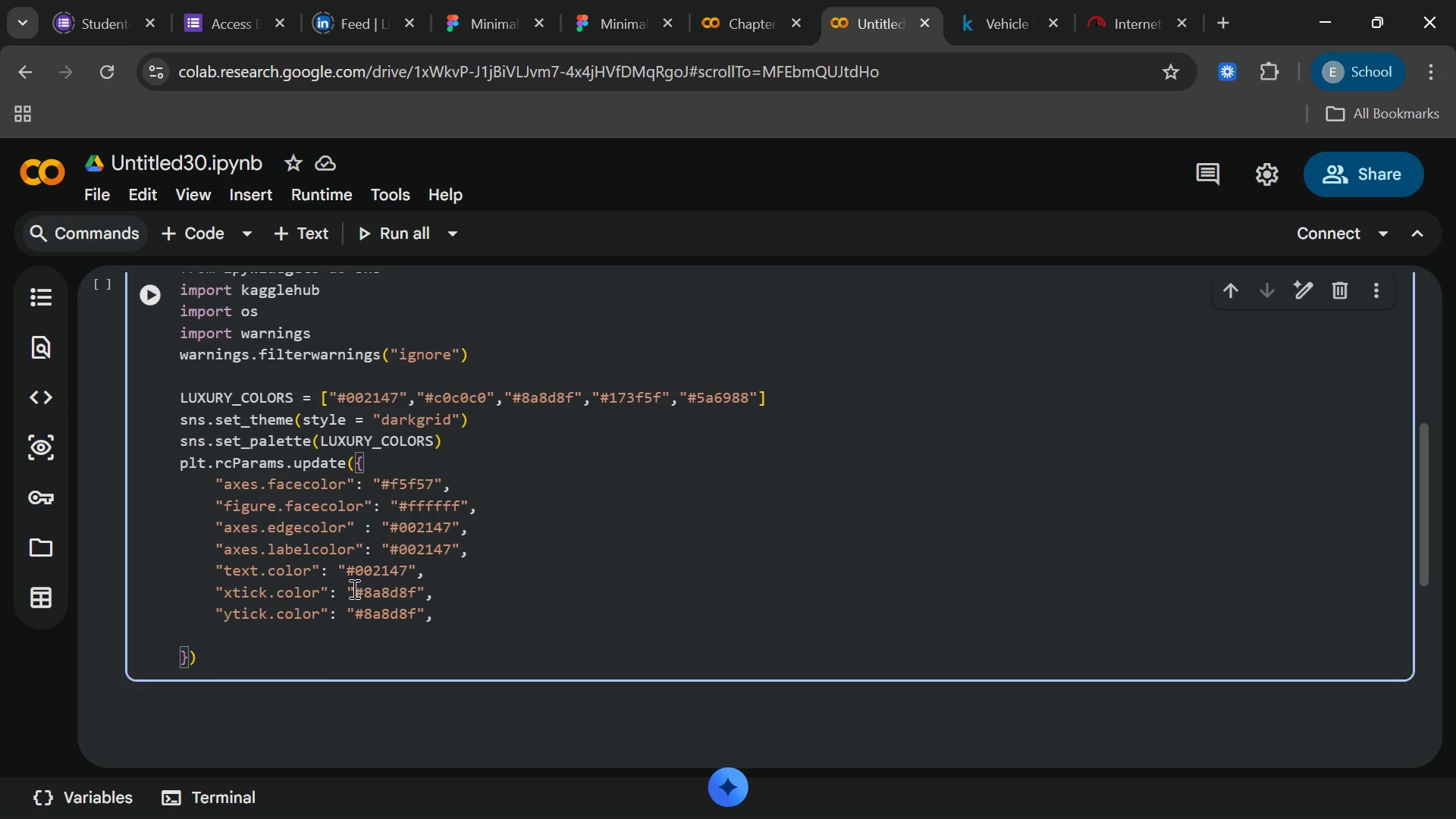 
type("font.sans-serif)
 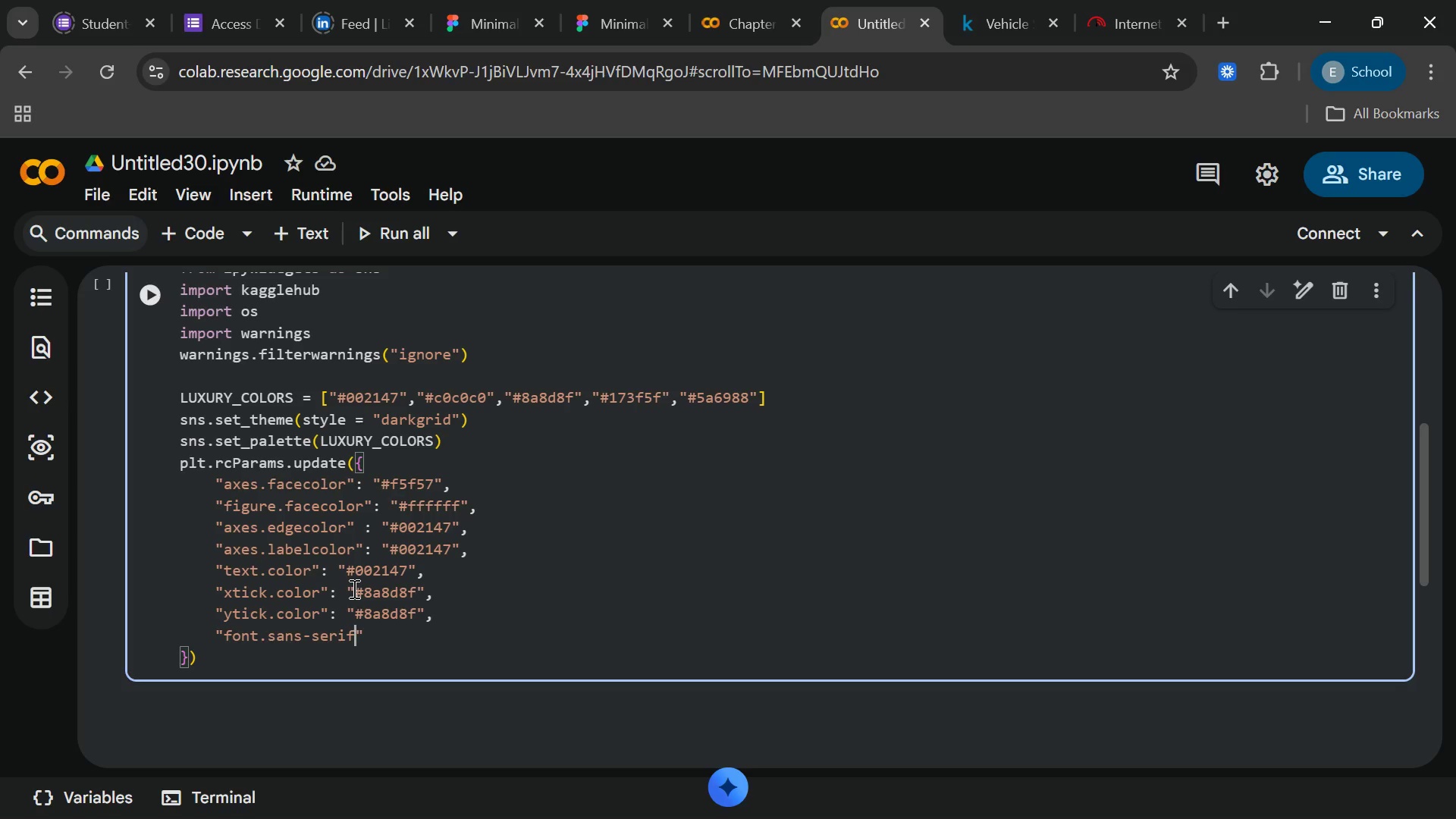 
wait(7.09)
 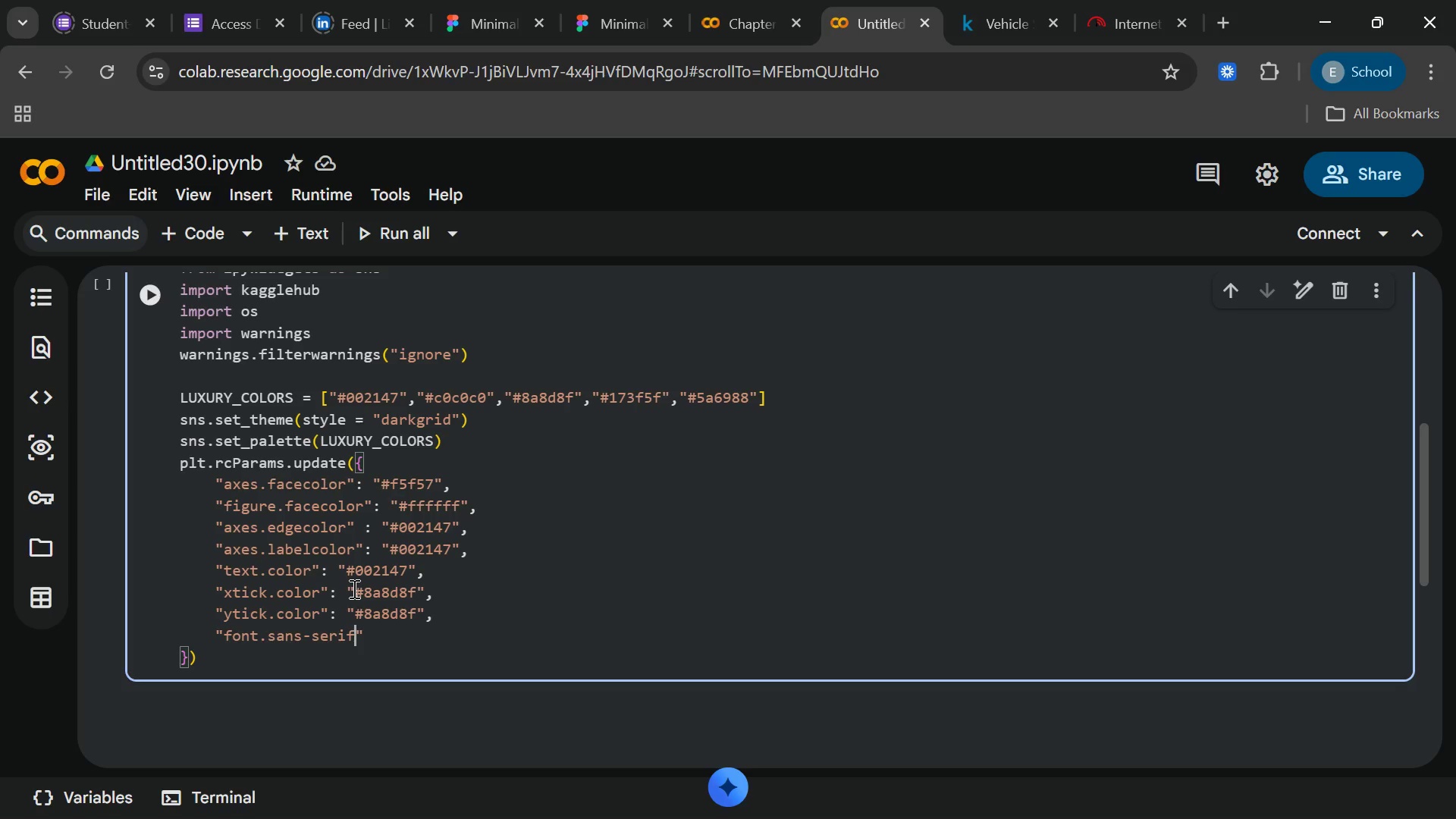 
key(ArrowRight)
 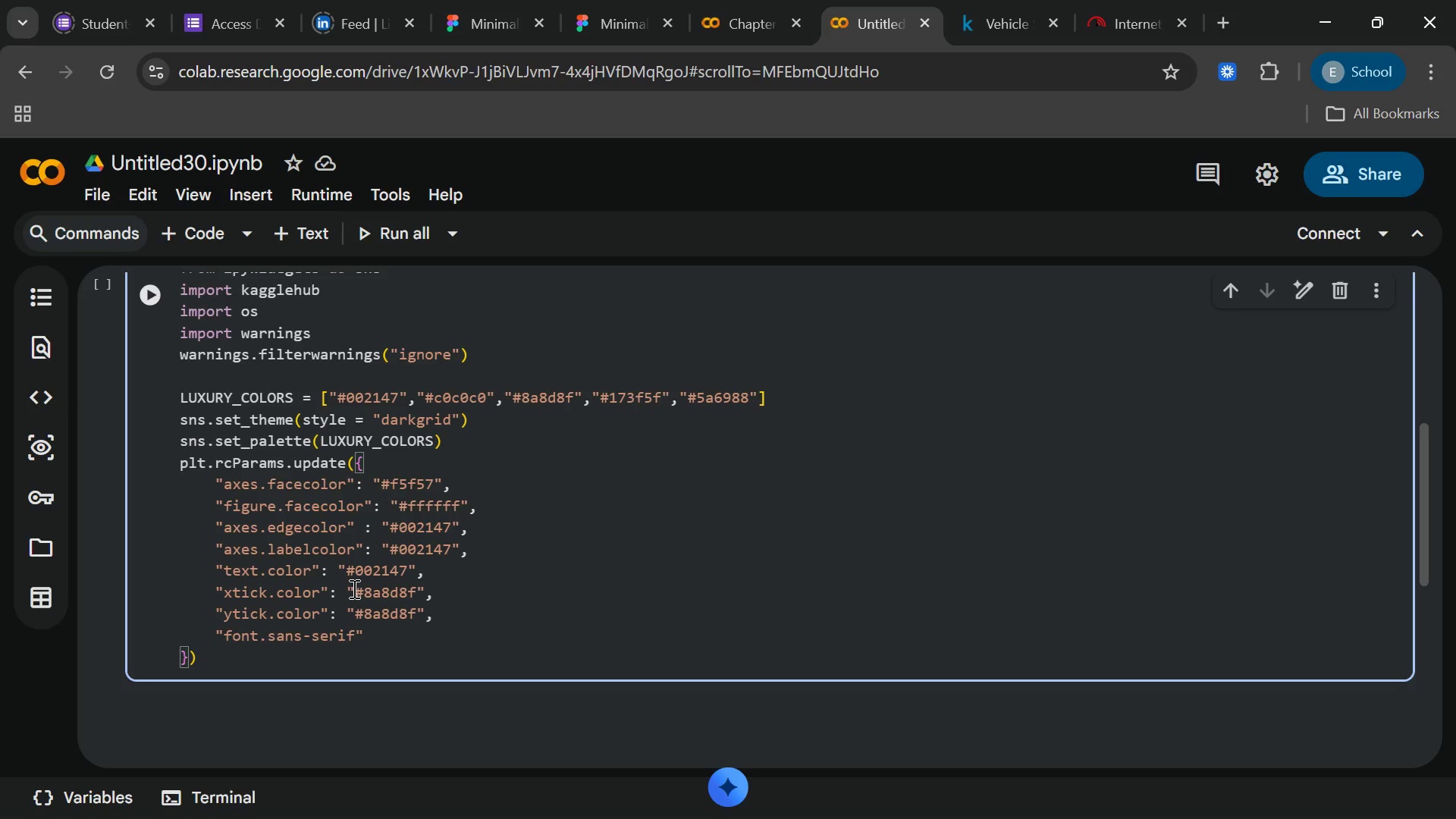 
hold_key(key=ShiftRight, duration=1.0)
 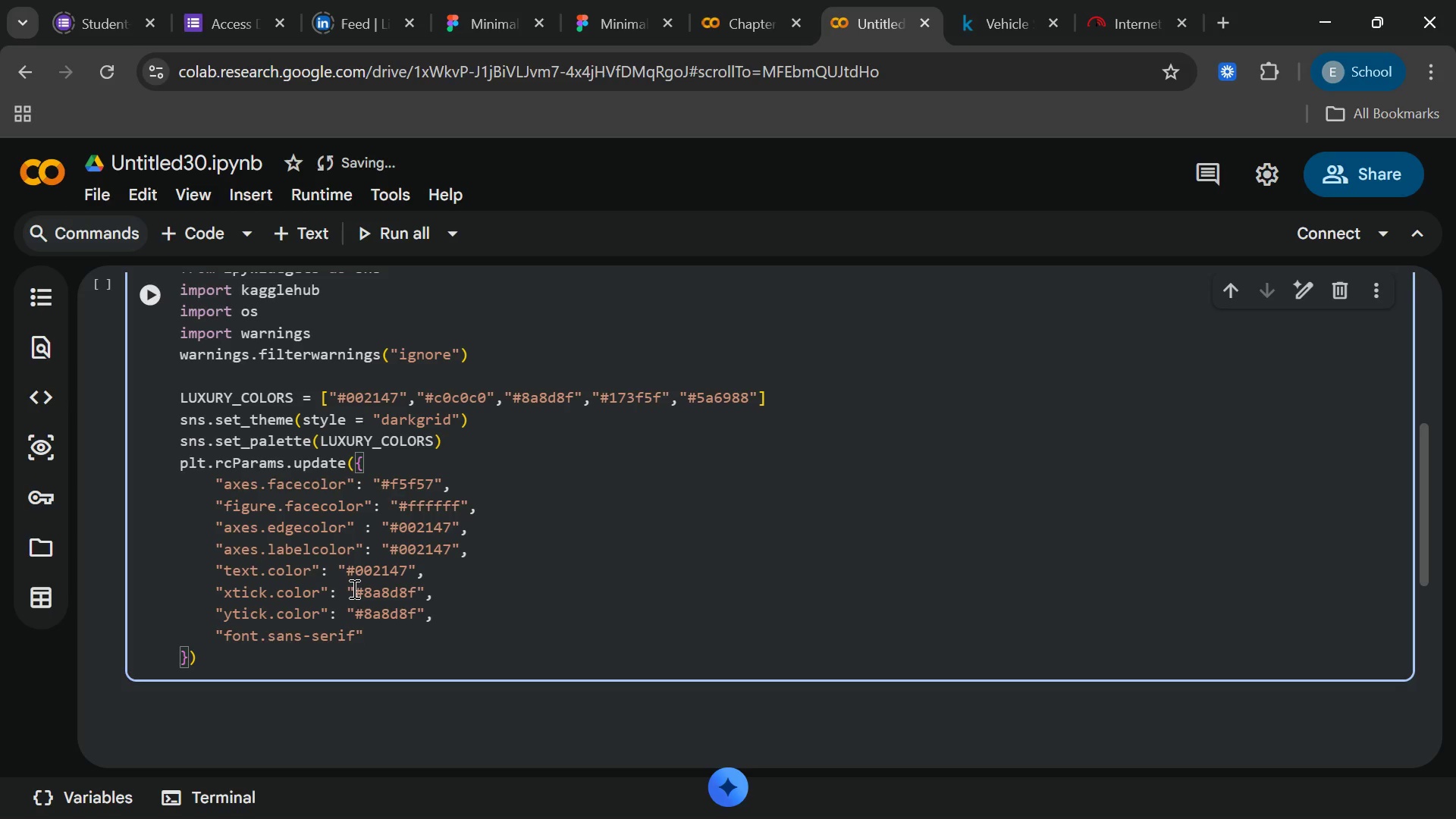 
wait(14.72)
 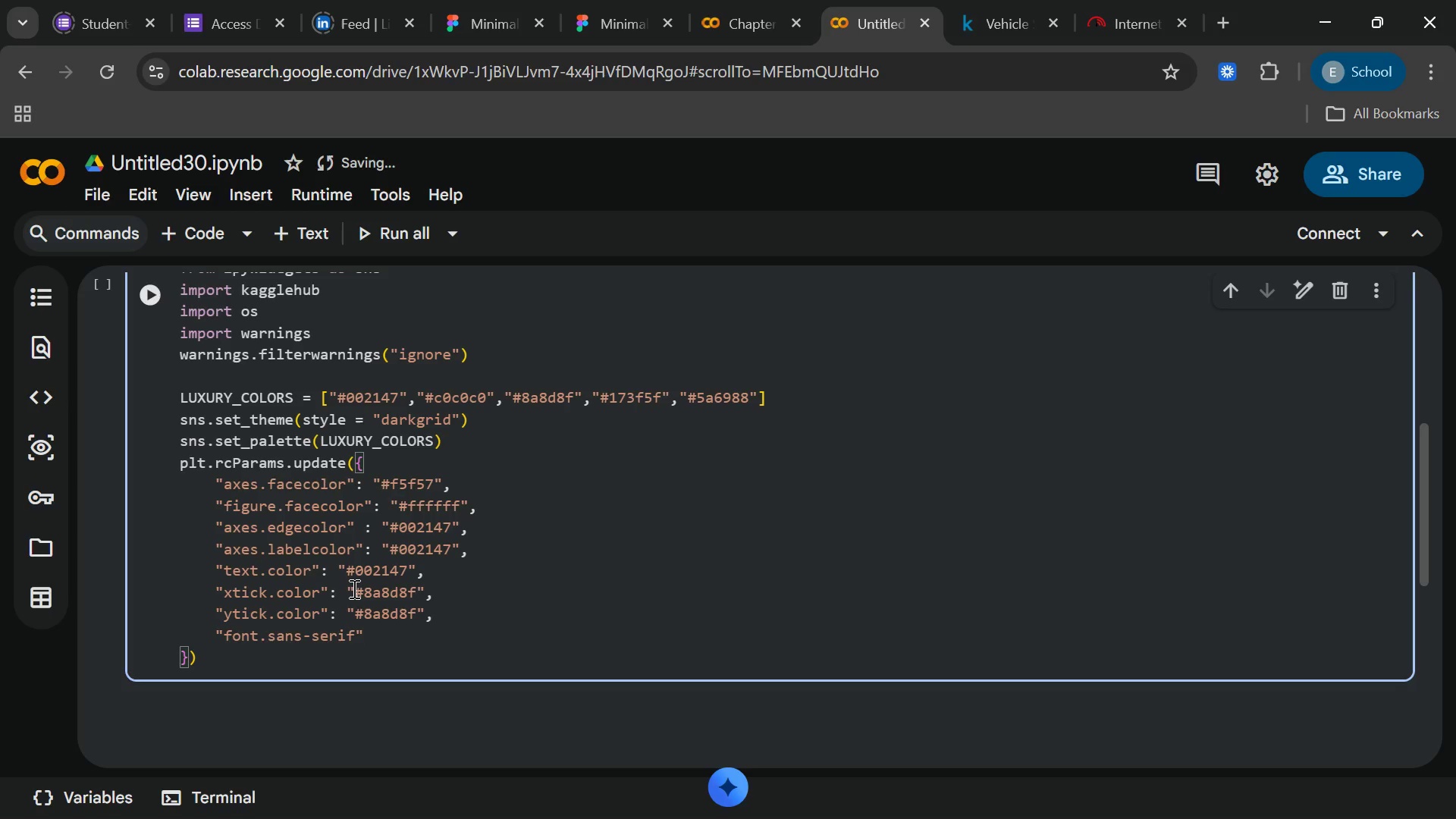 
type(: "Arial)
 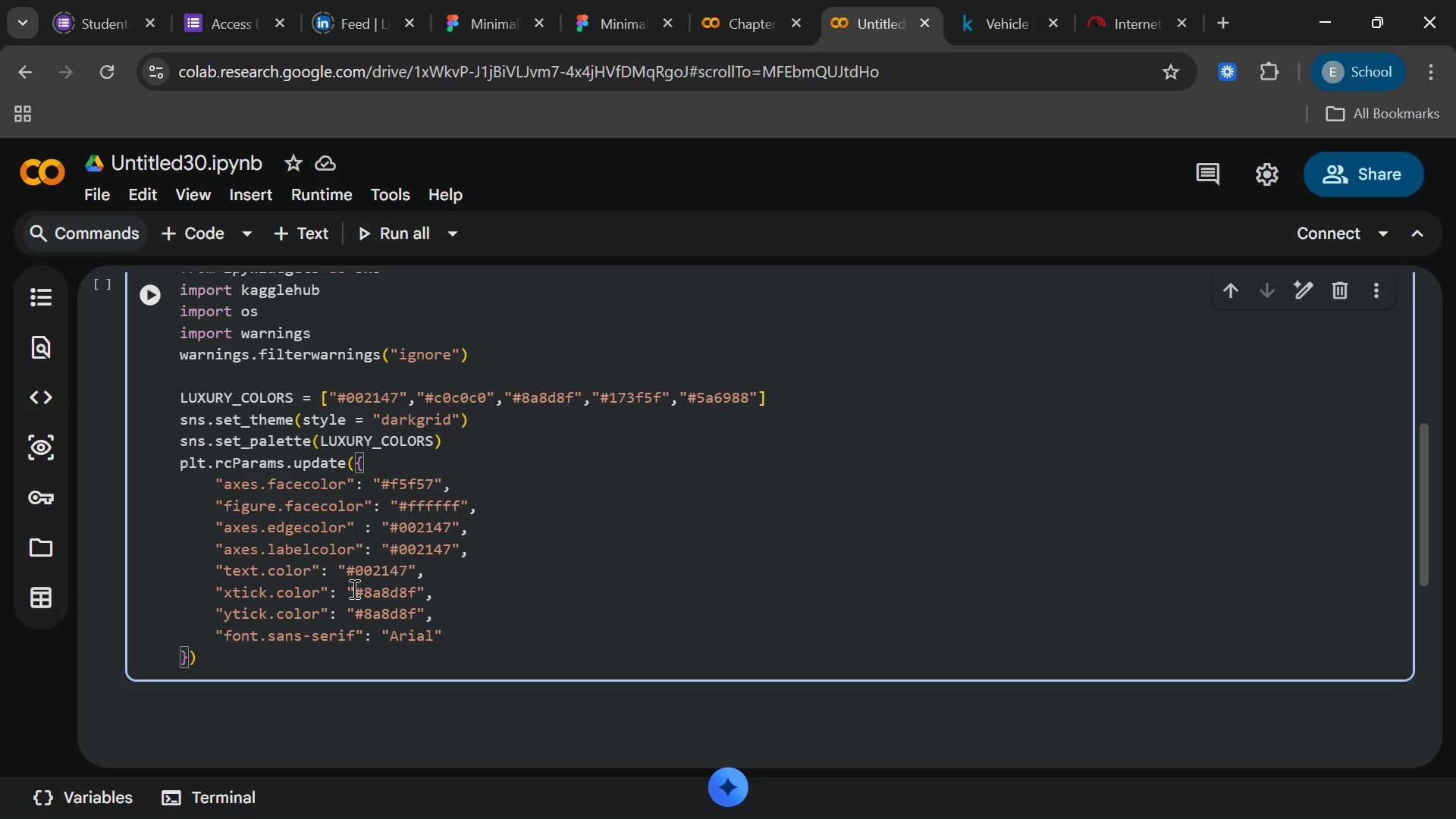 
wait(15.16)
 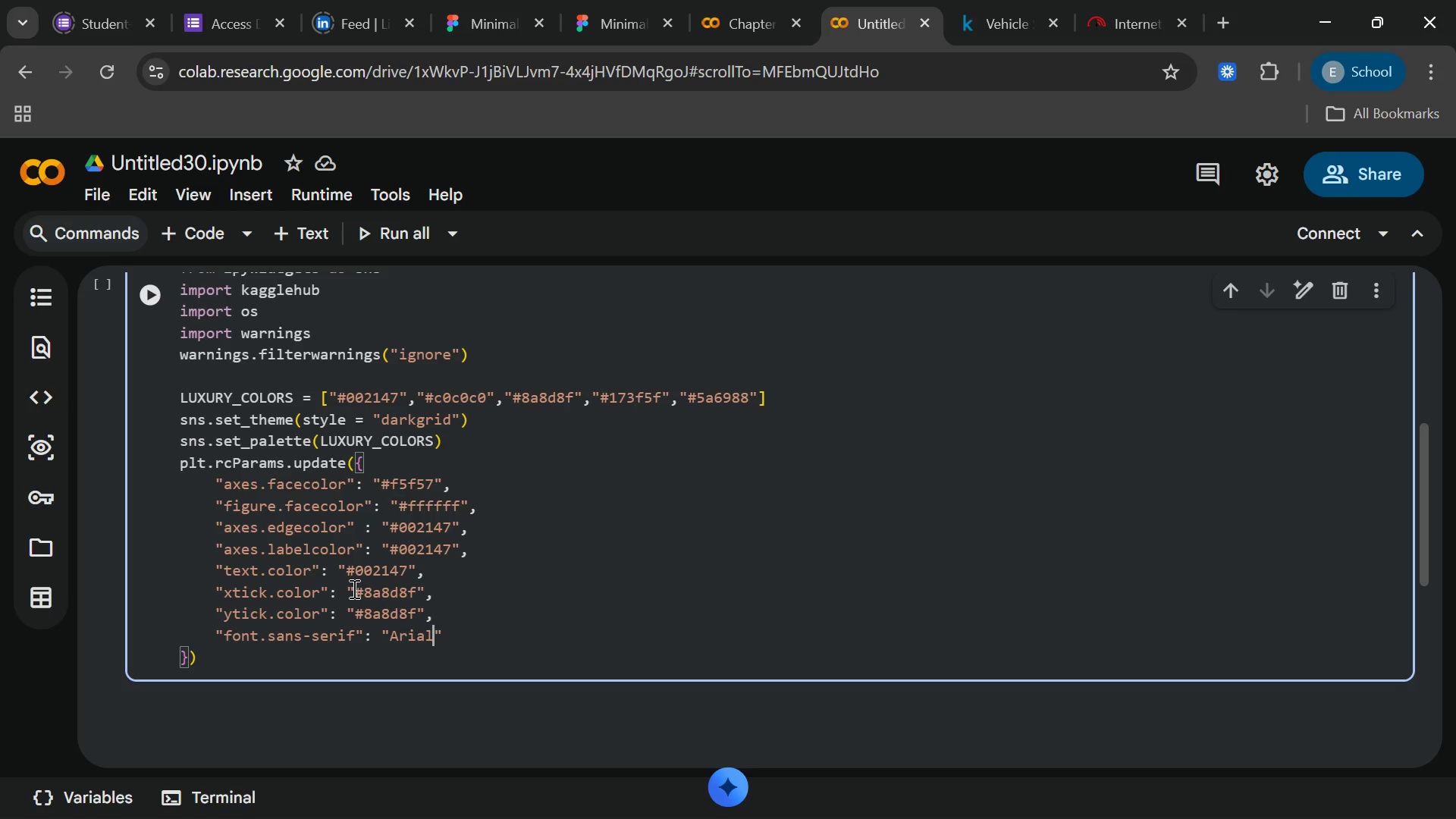 
key(ArrowRight)
 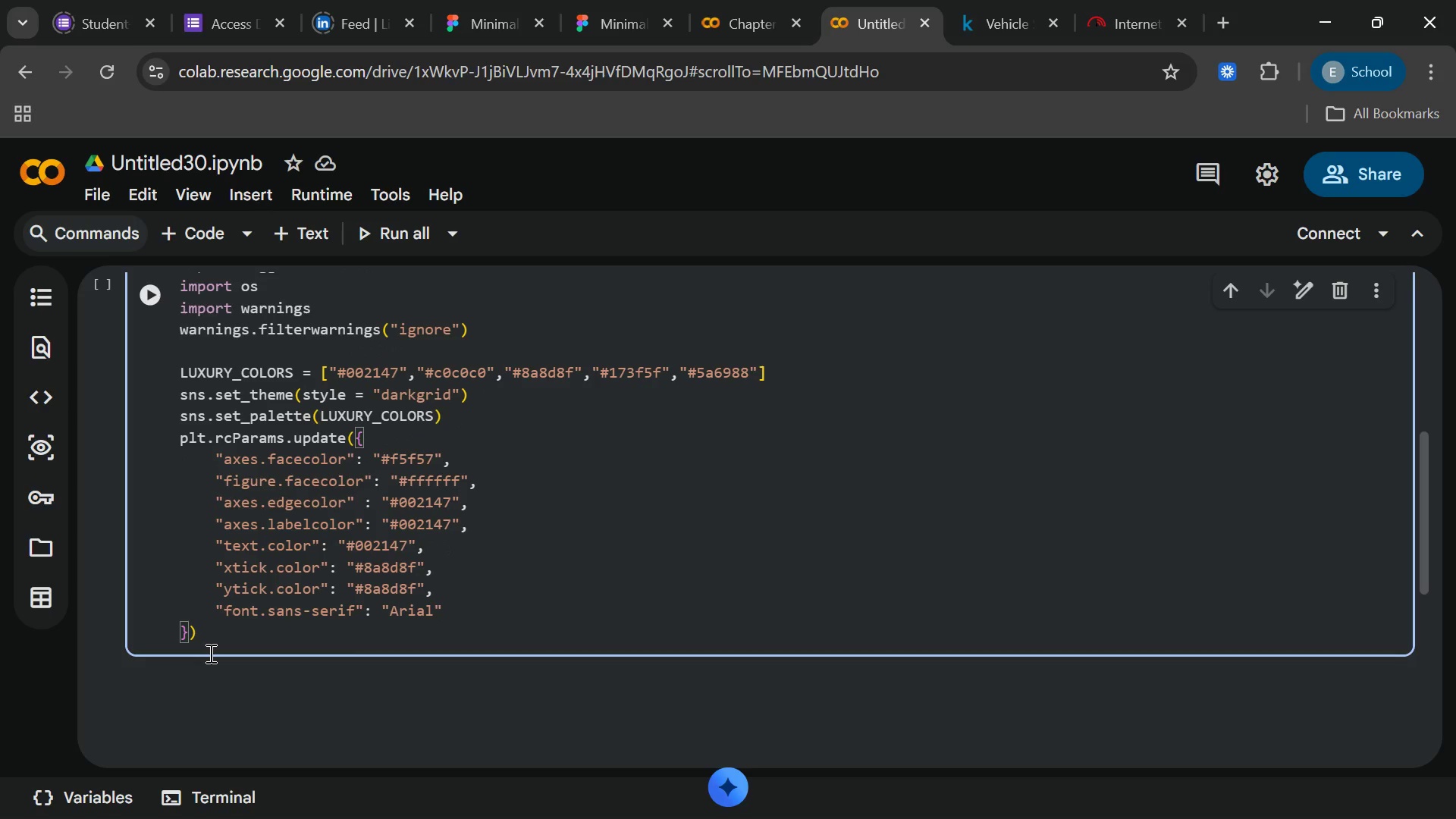 
left_click([199, 639])
 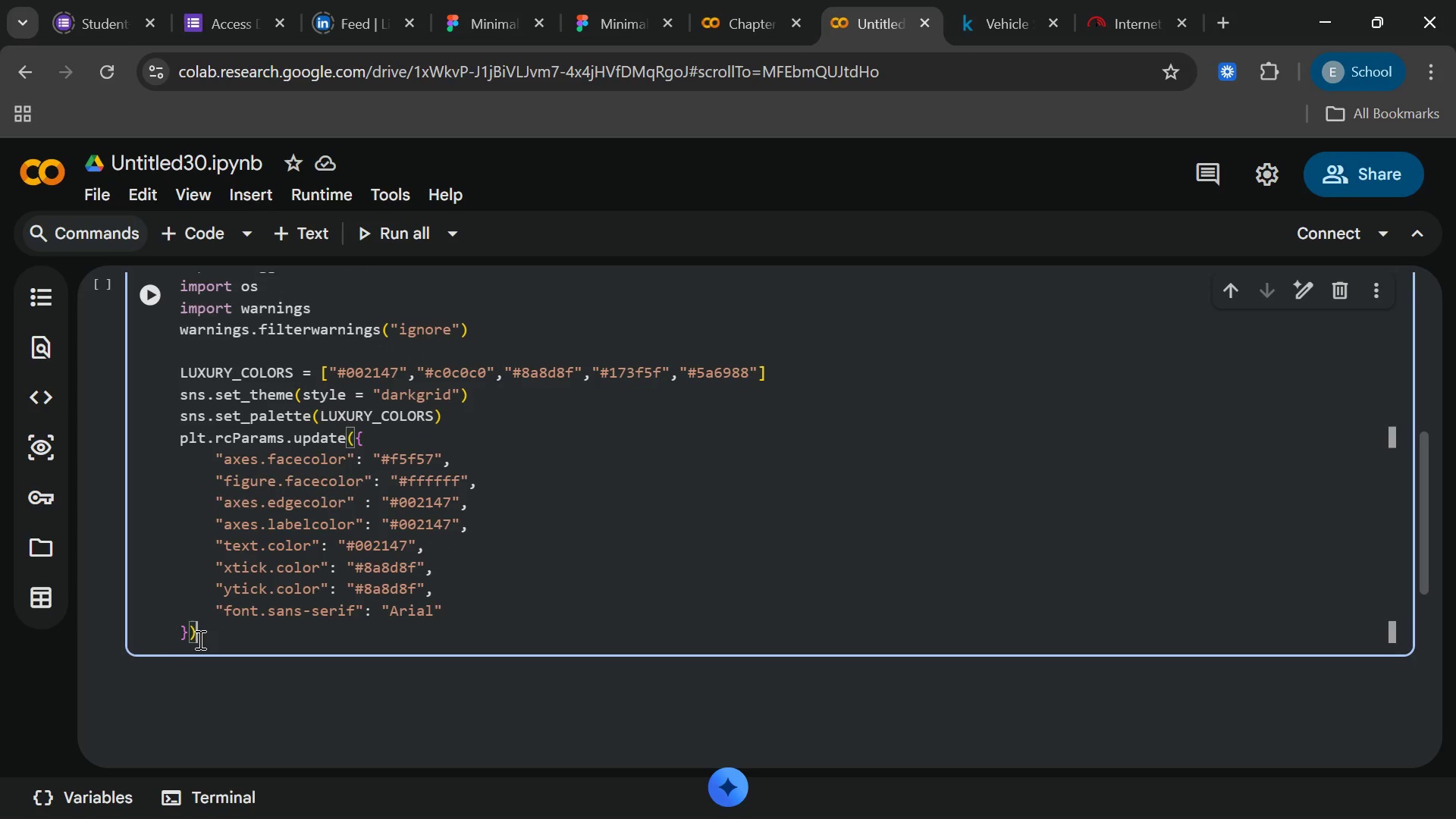 
key(Enter)
 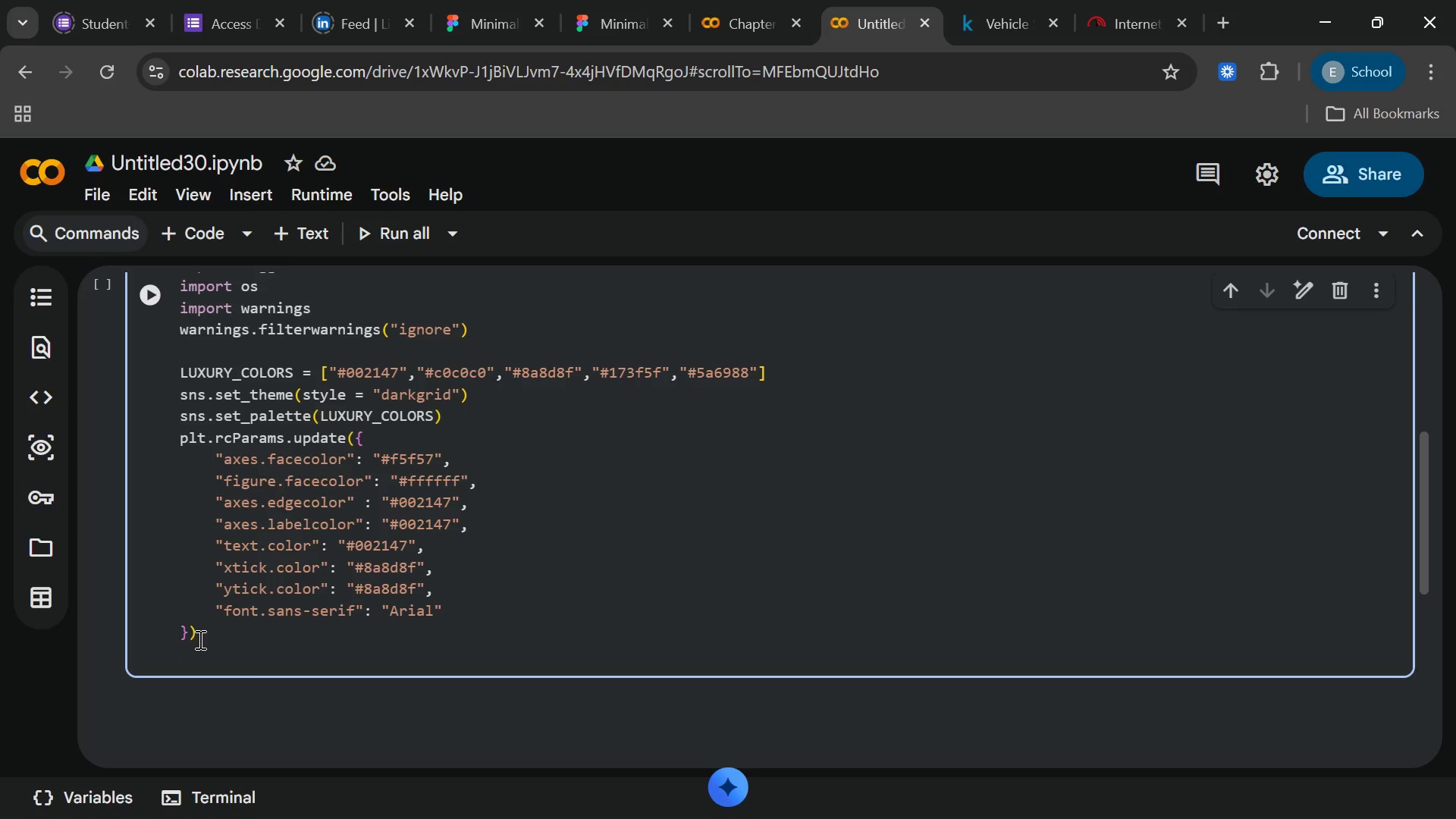 
wait(6.12)
 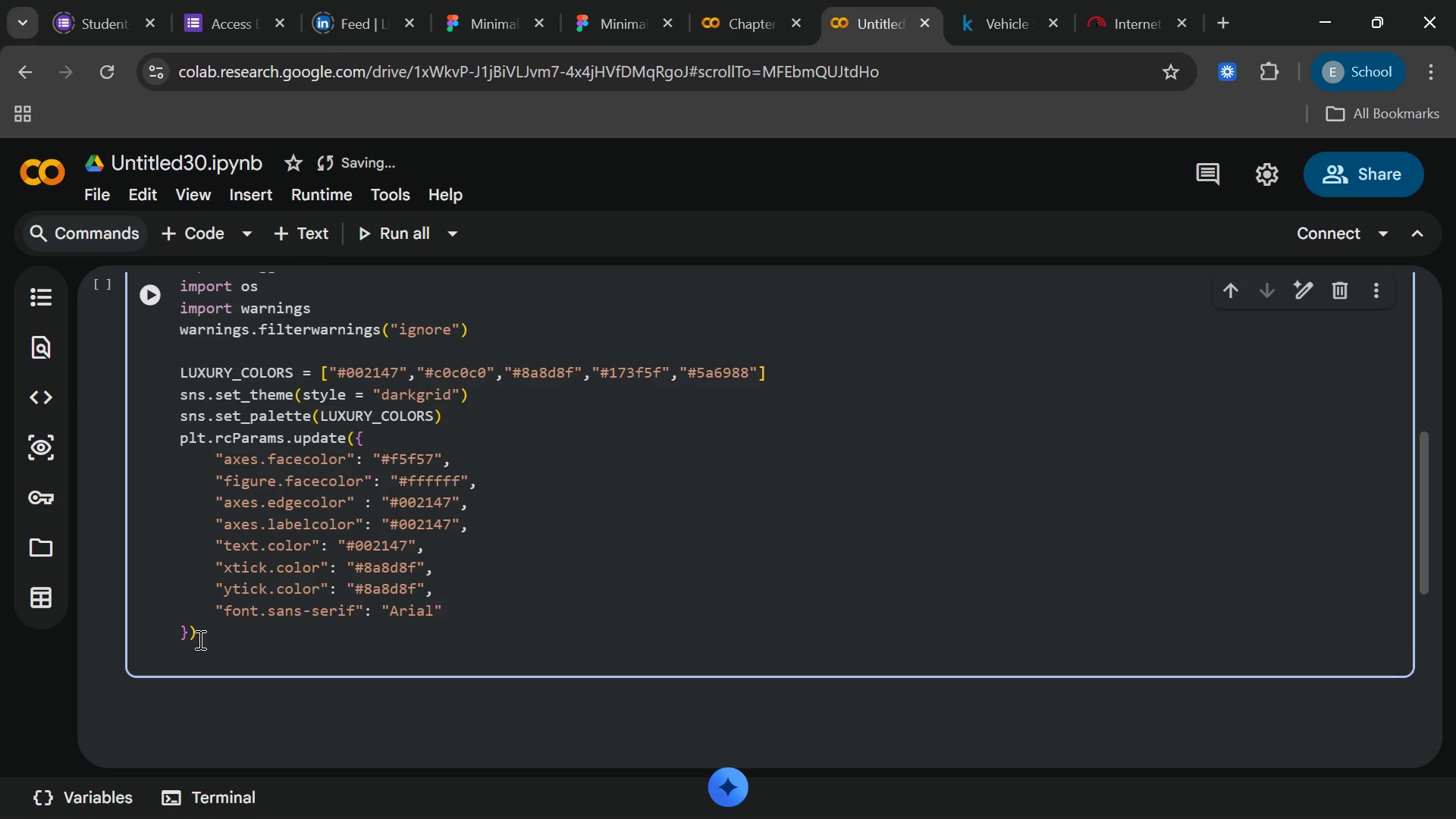 
type(print("downloading)
 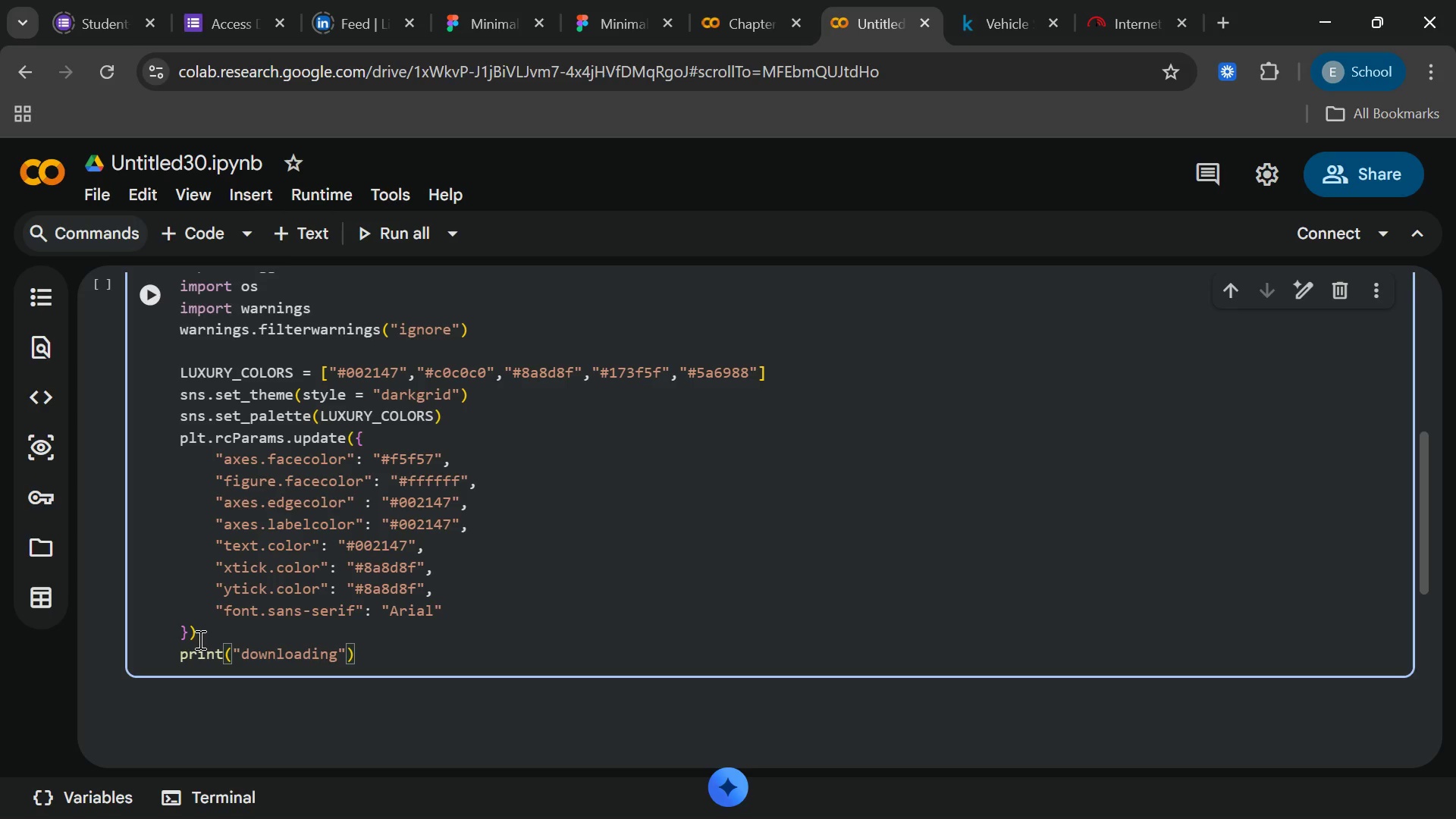 
hold_key(key=ArrowLeft, duration=0.8)
 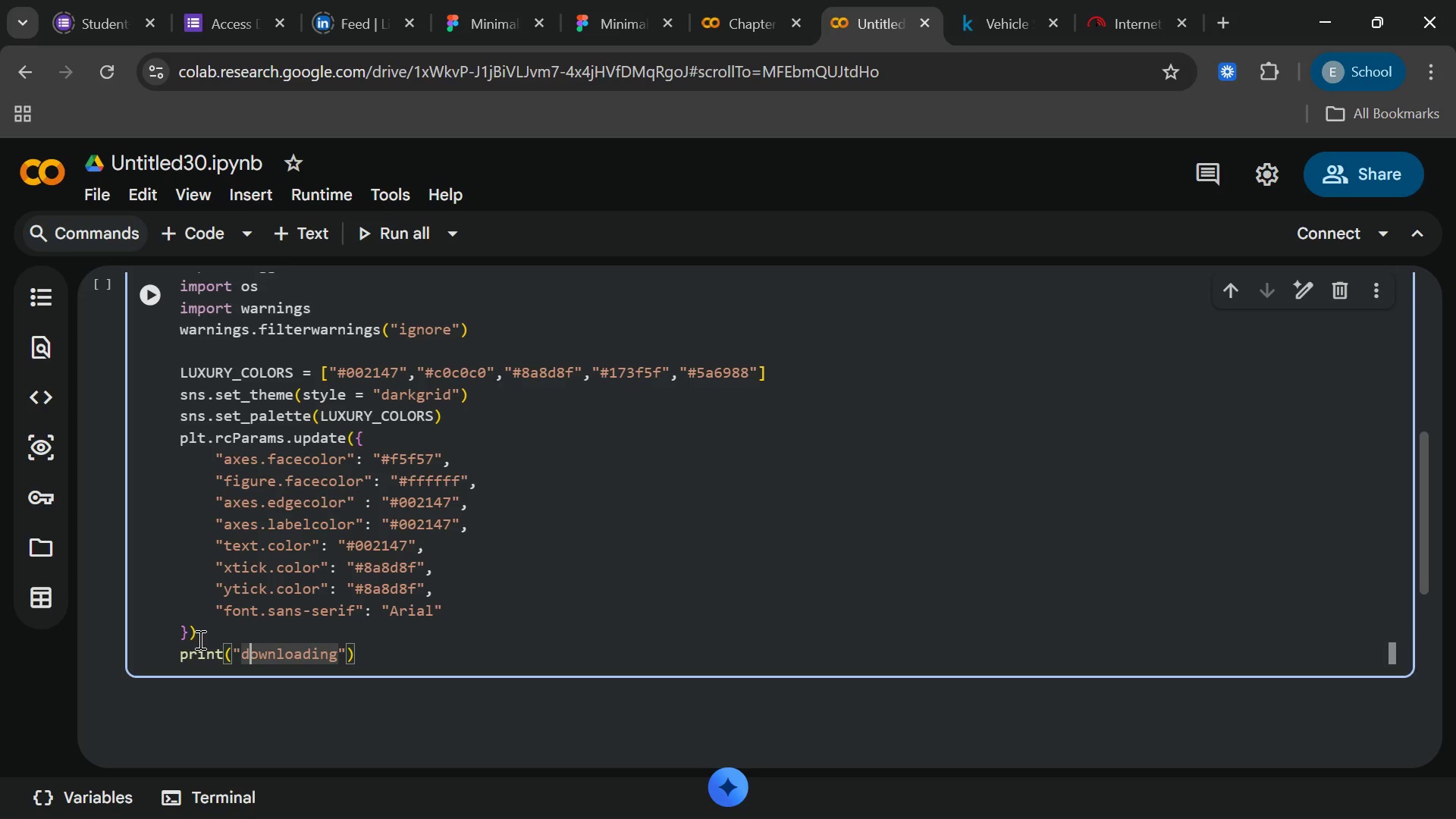 
key(ArrowLeft)
 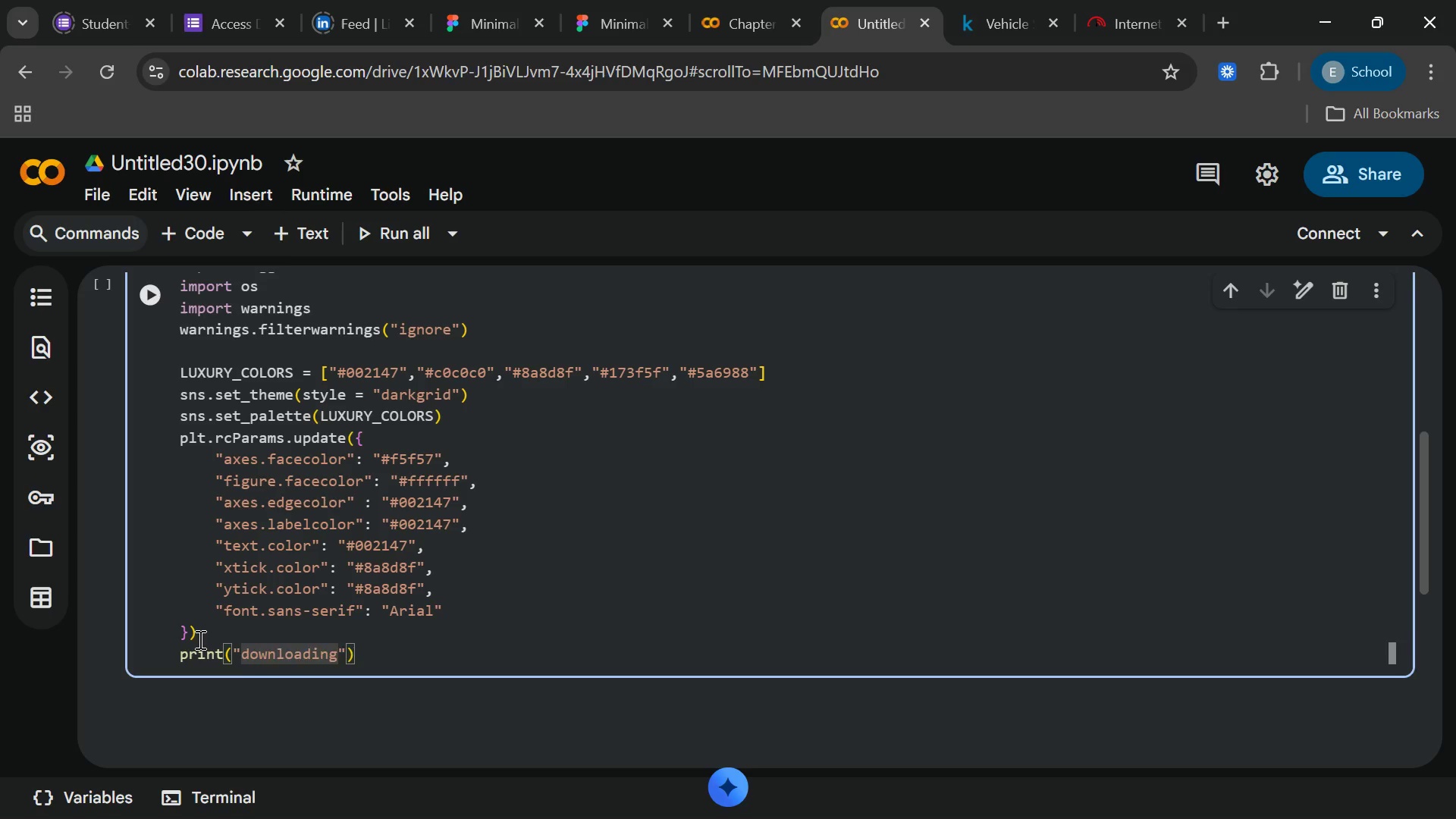 
key(Backspace)
 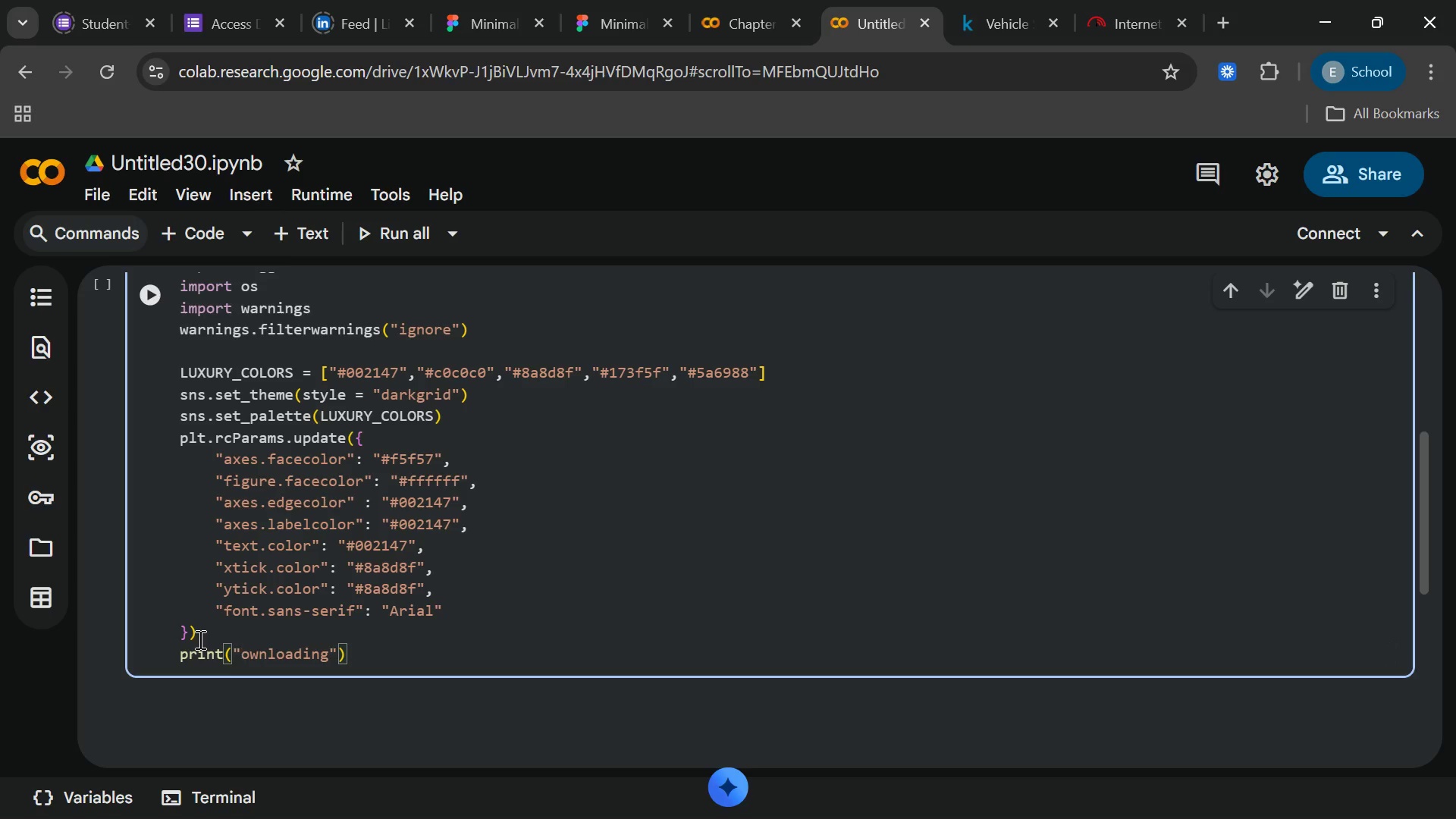 
key(Shift+D)
 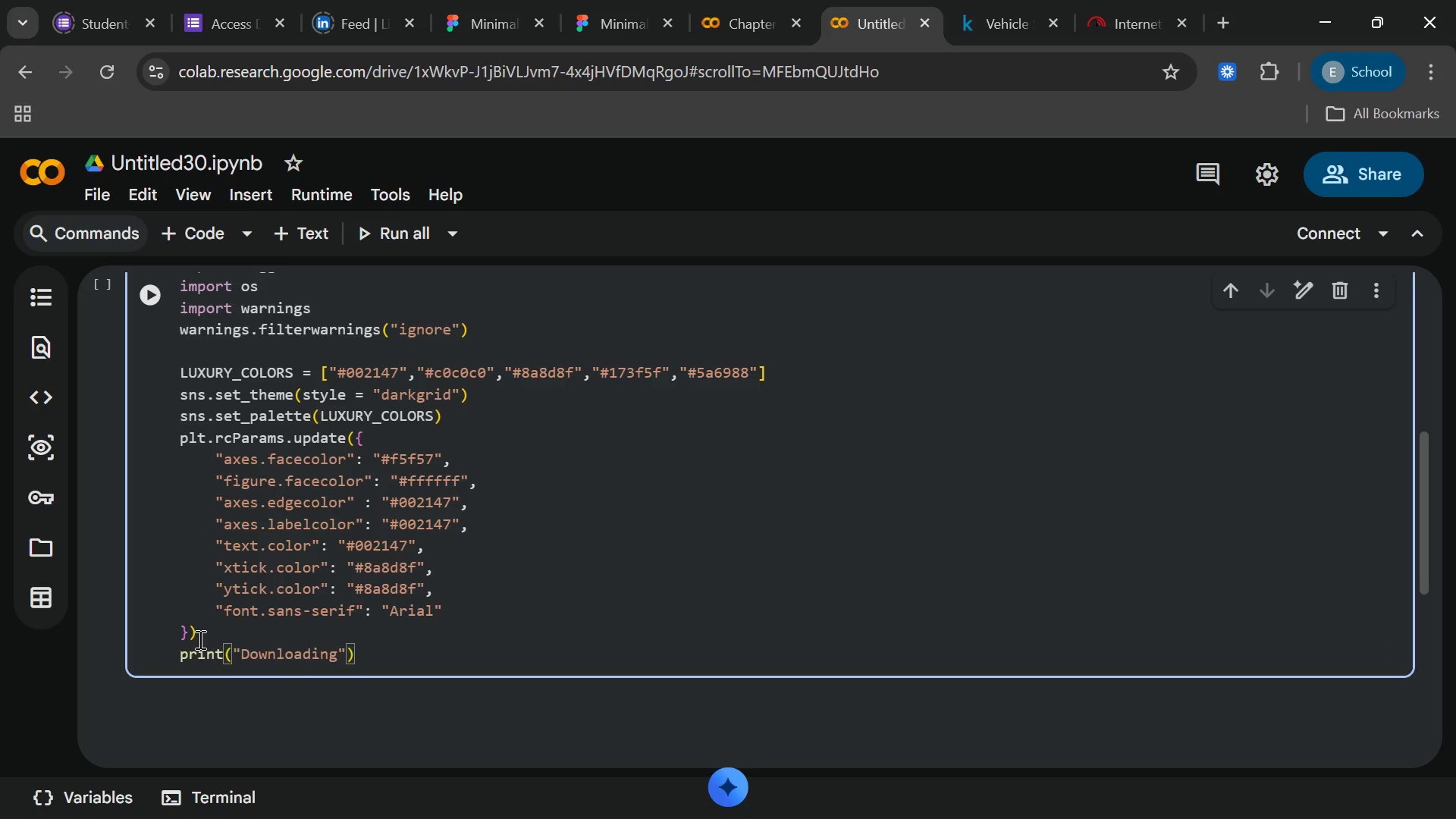 
hold_key(key=ArrowRight, duration=0.64)
 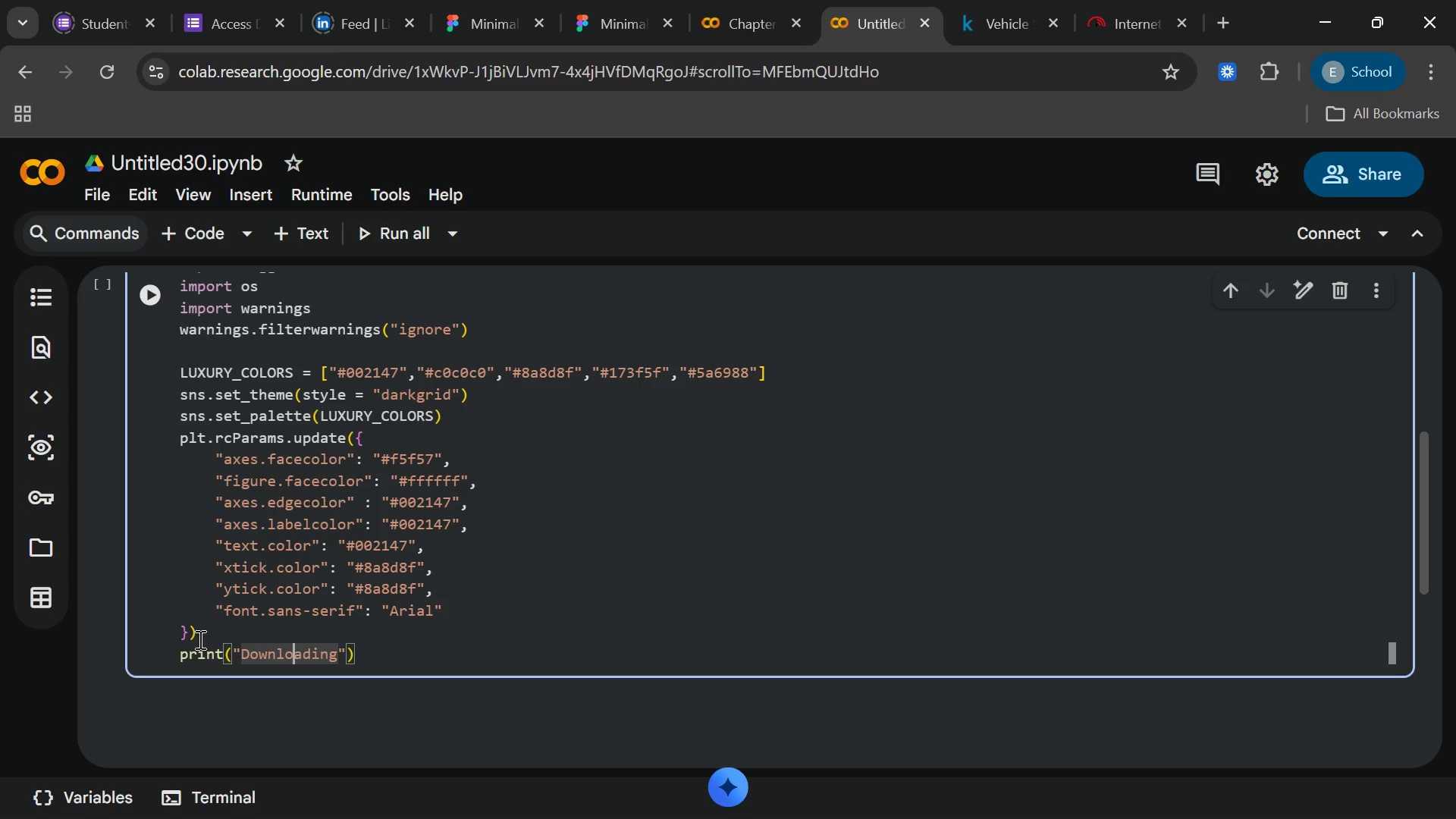 
key(ArrowRight)
 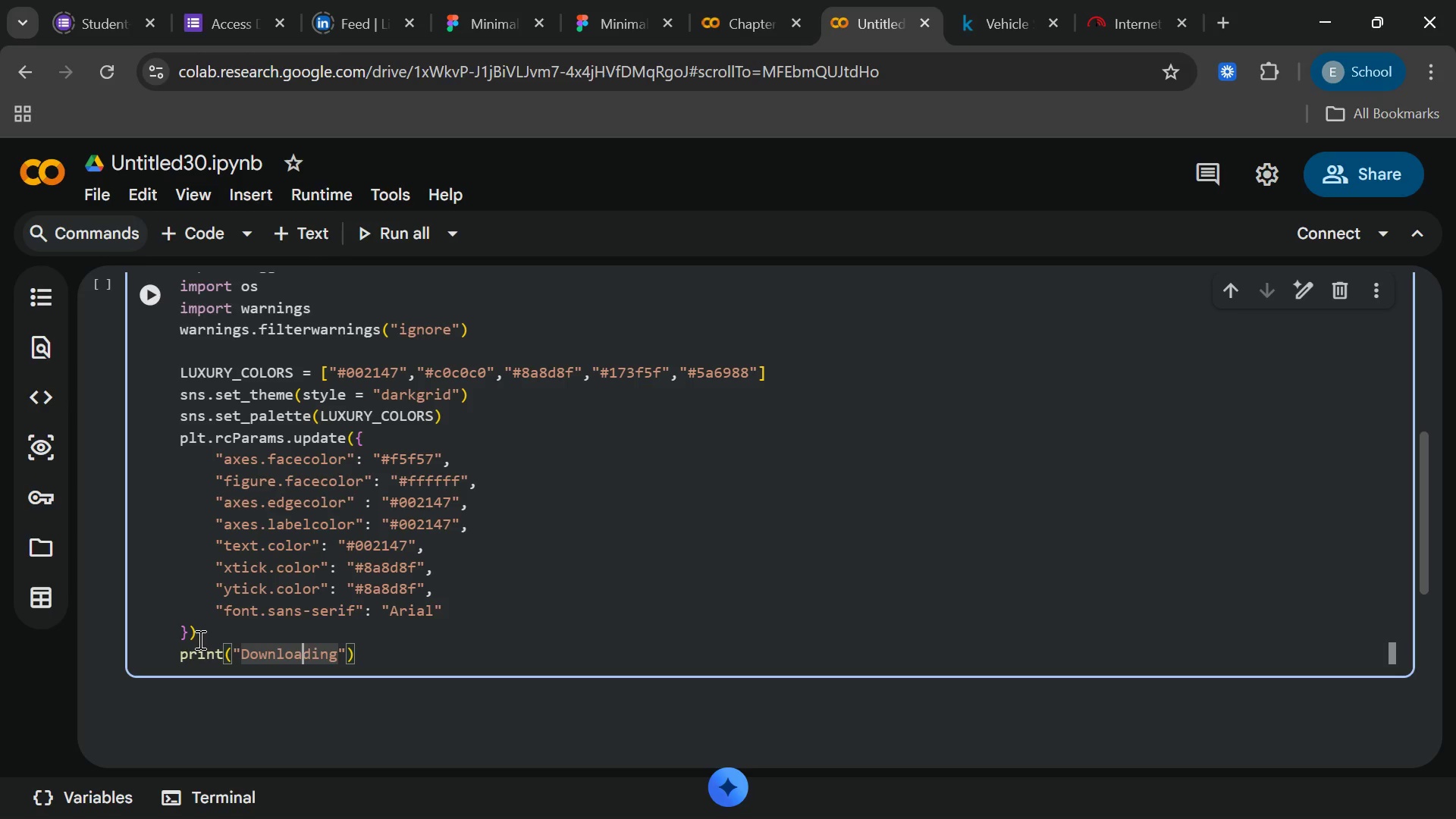 
key(ArrowRight)
 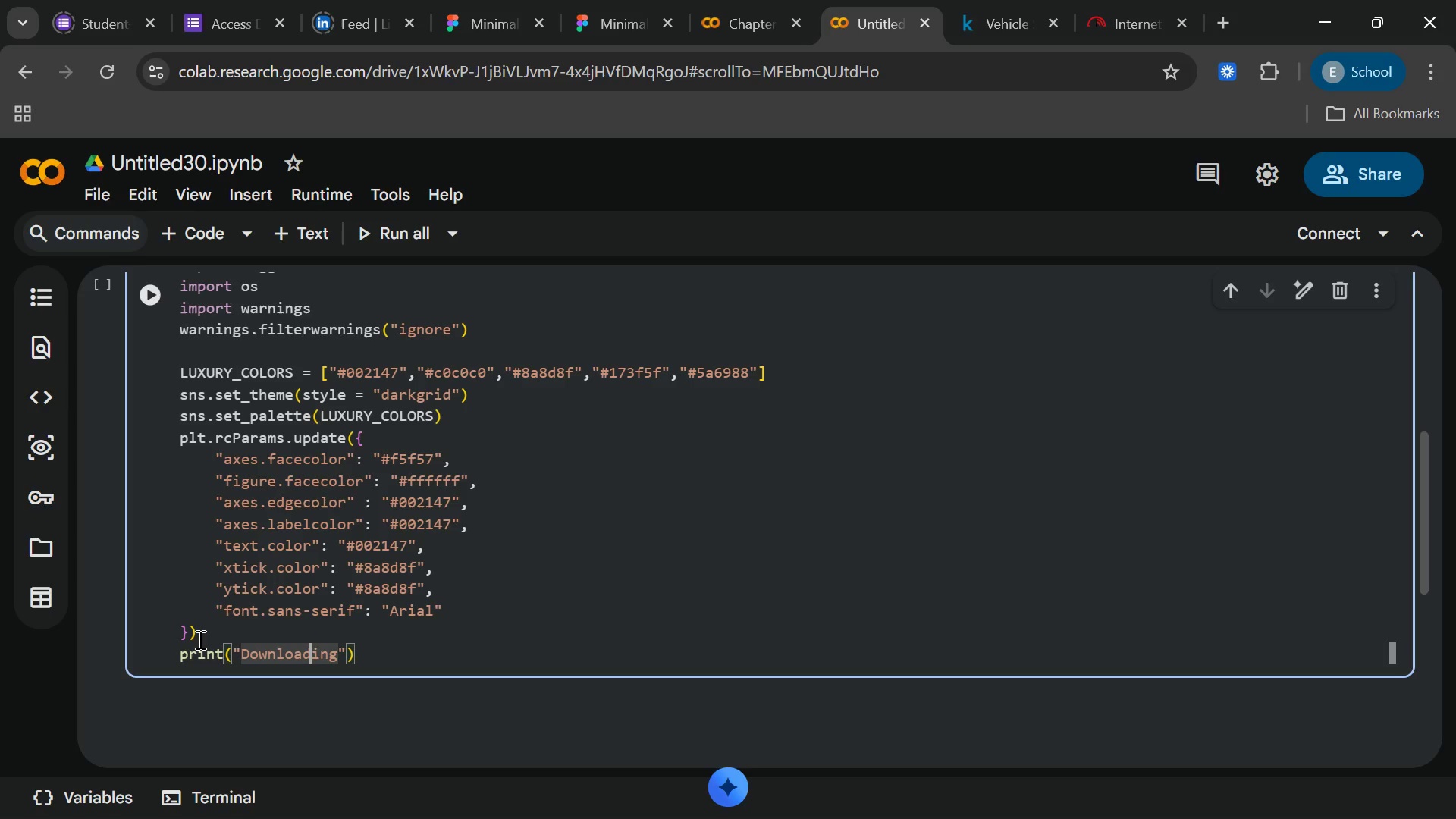 
key(ArrowRight)
 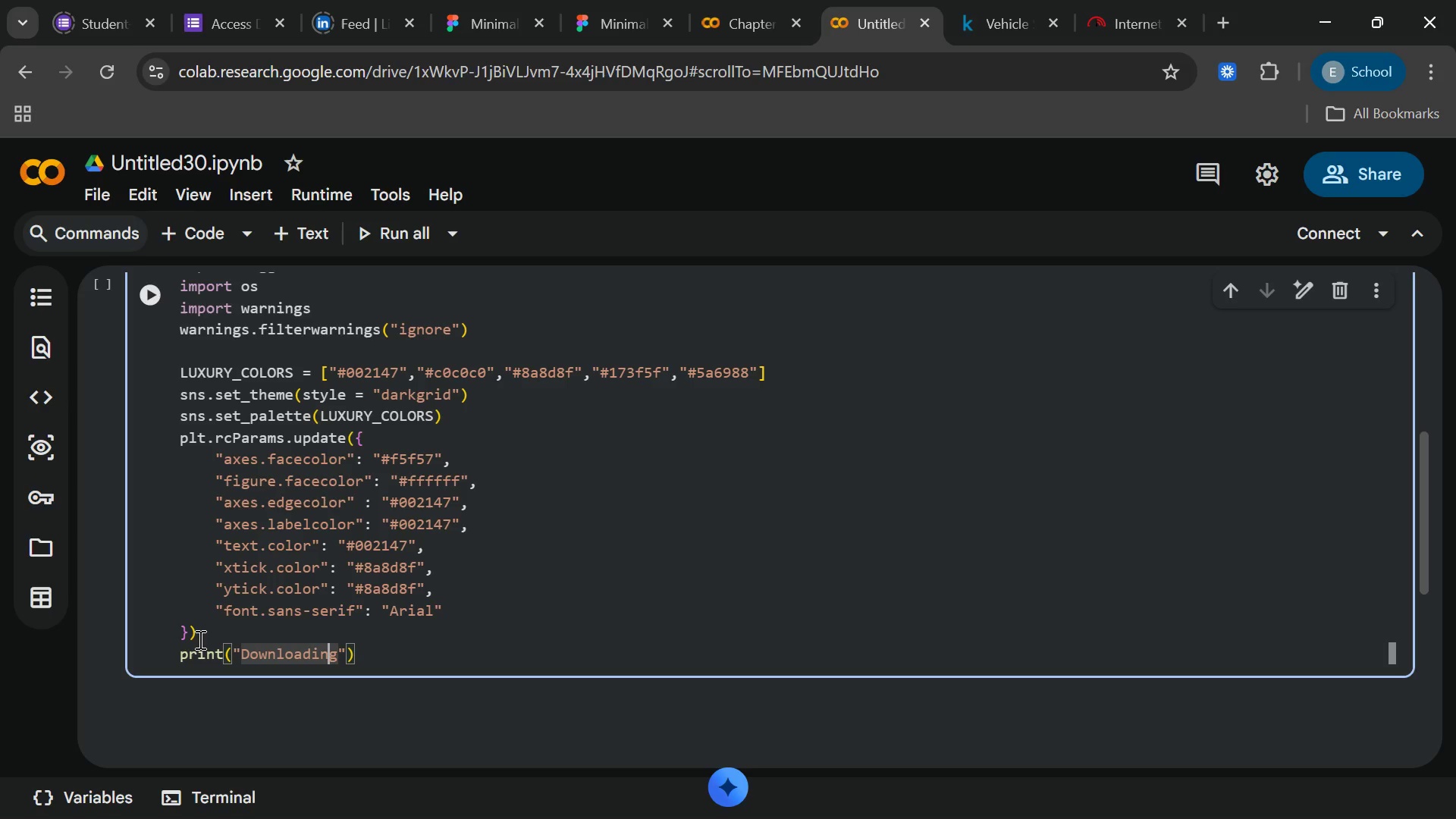 
key(ArrowRight)
 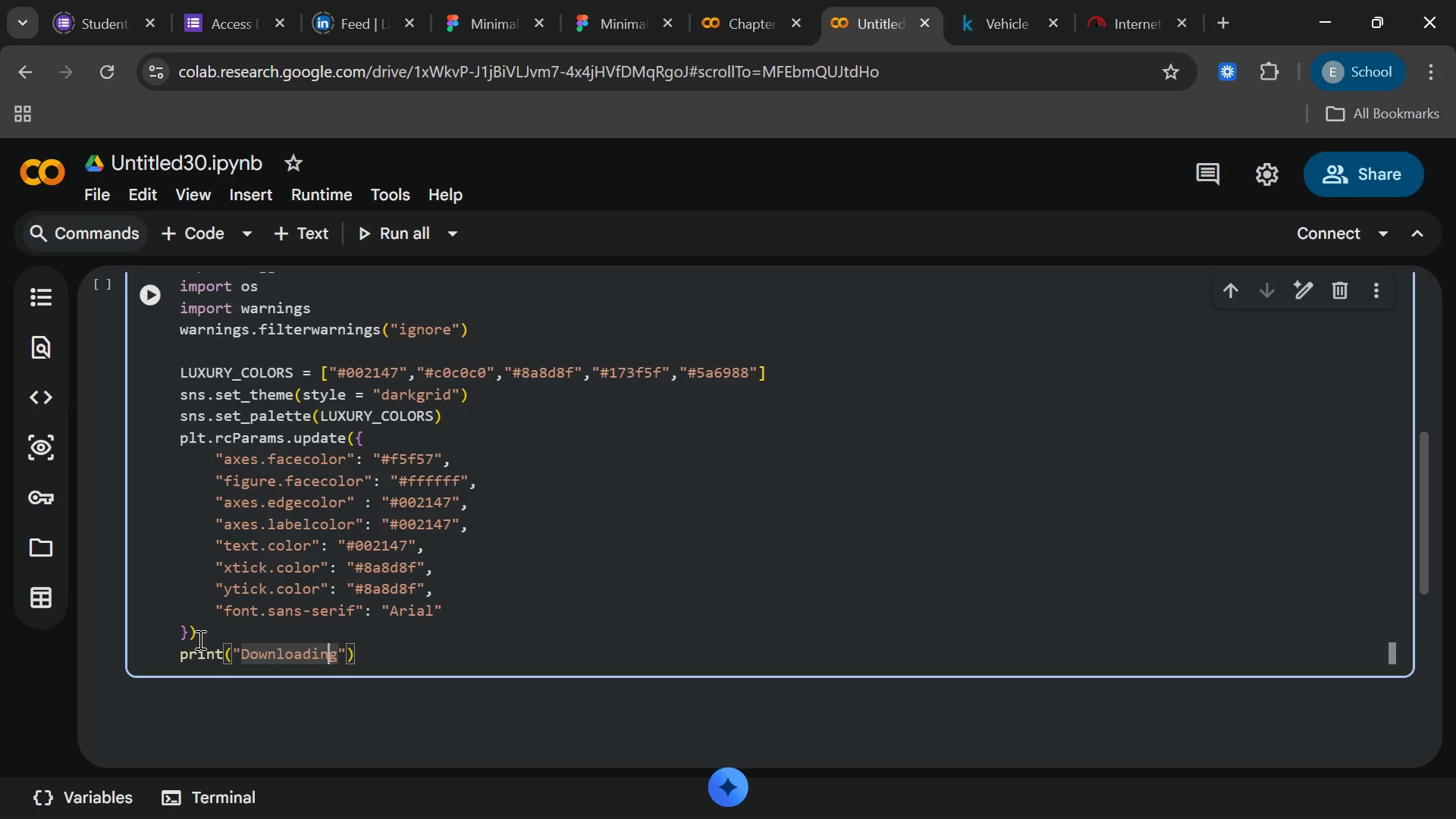 
key(ArrowRight)
 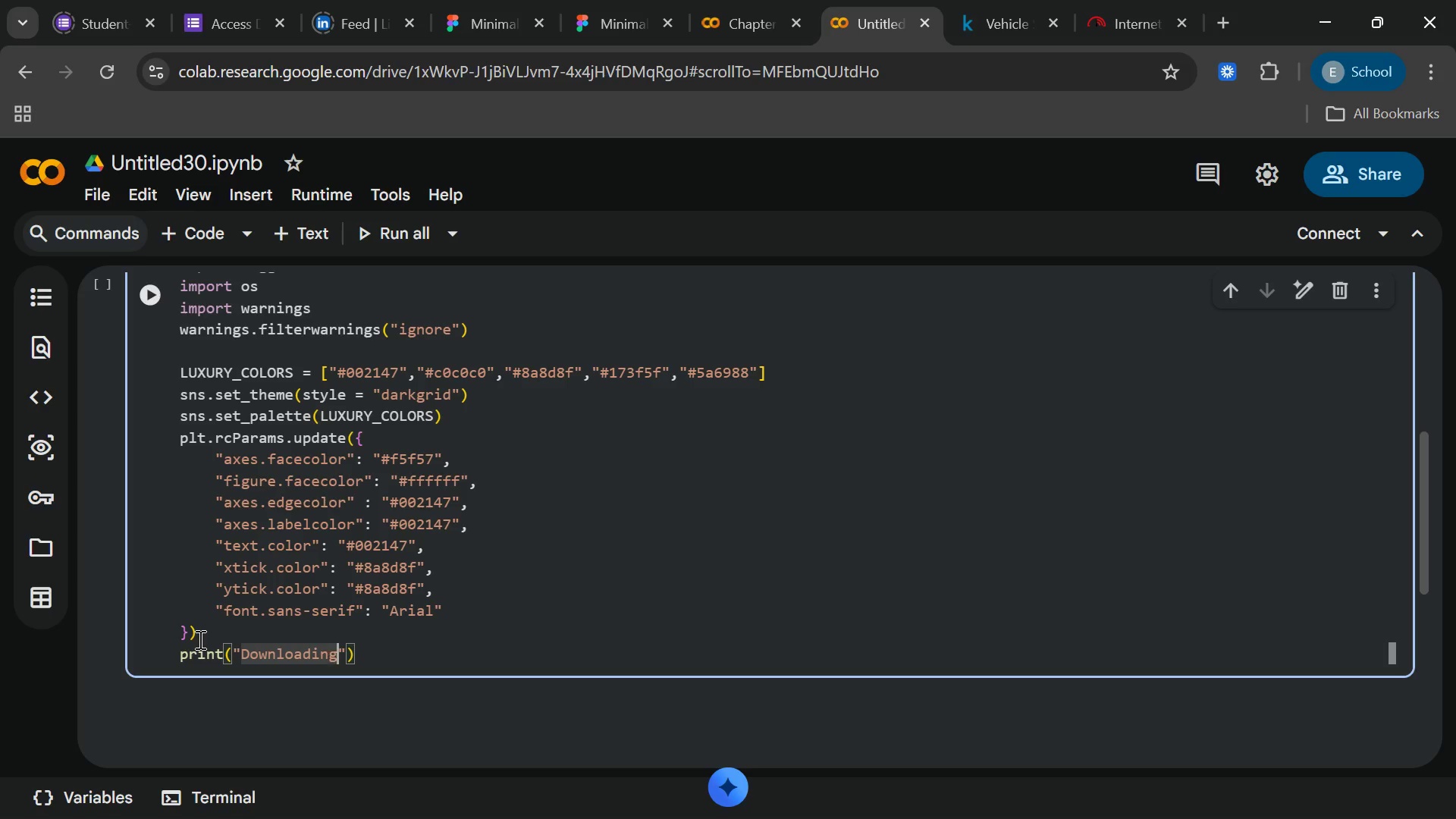 
key(ArrowRight)
 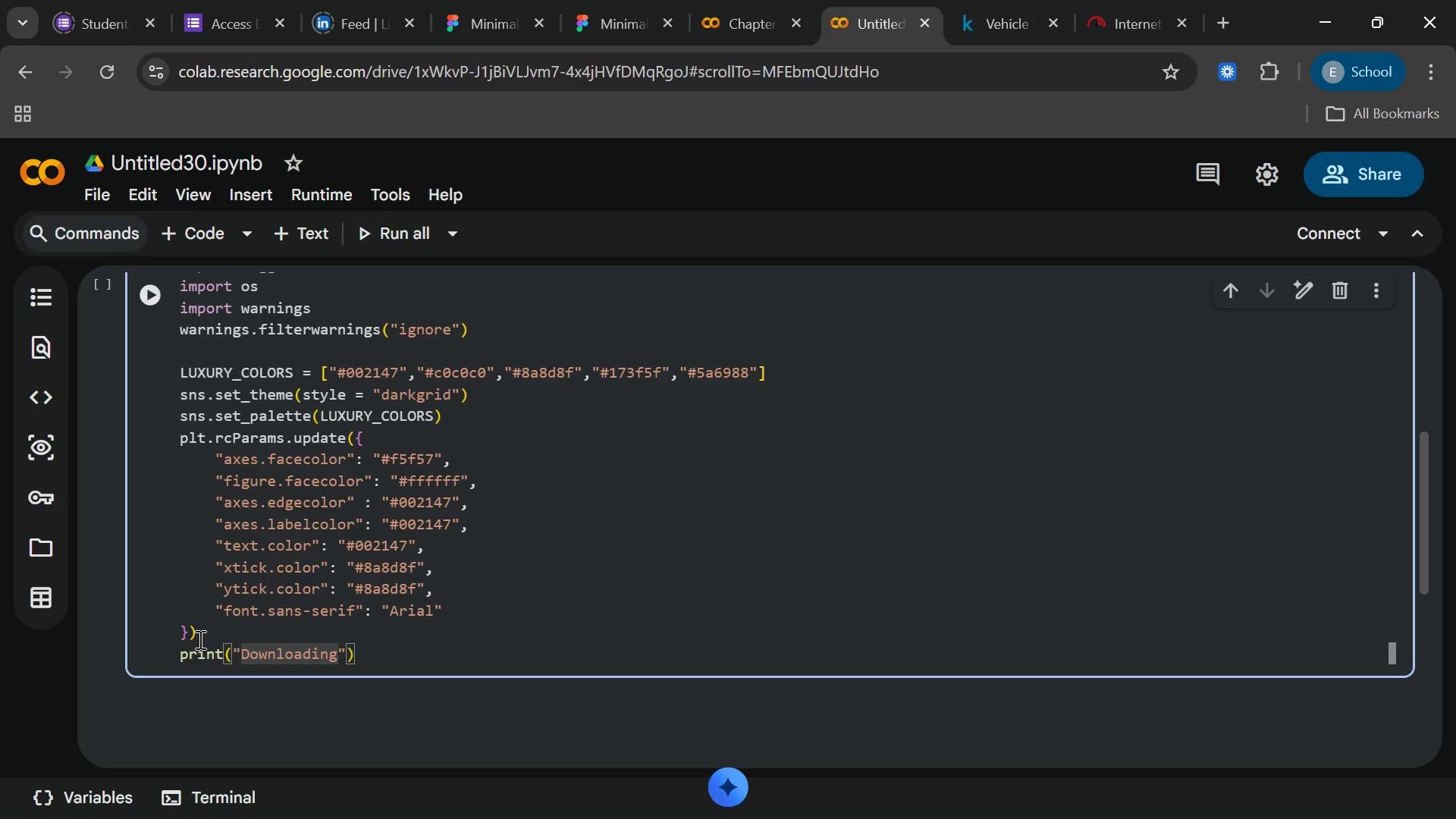 
type( real dataset via AK)
key(Backspace)
key(Backspace)
type(kaggleHUb )
key(Backspace)
key(Backspace)
key(Backspace)
key(Backspace)
type(Hub)
 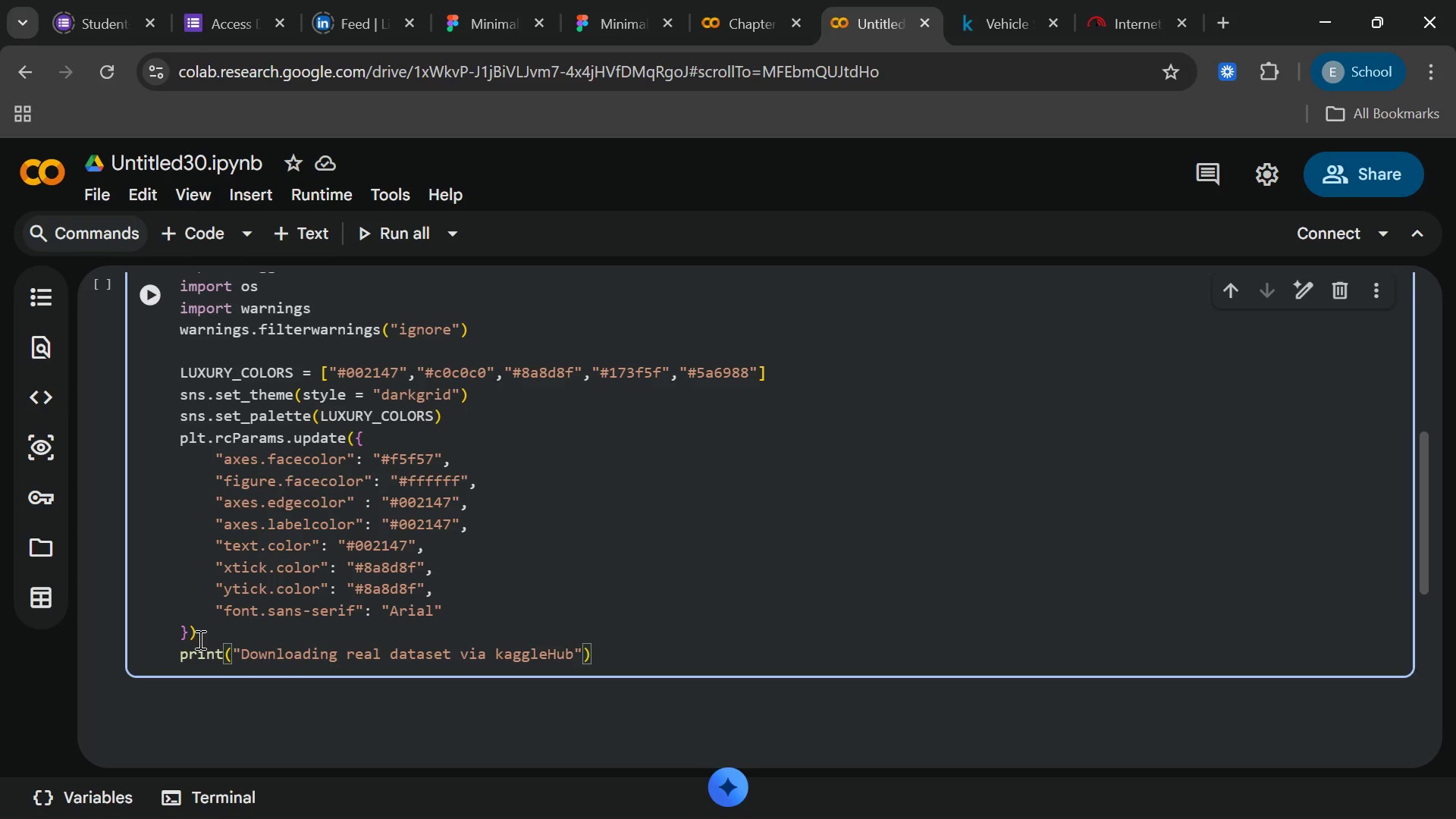 
key(Space)
 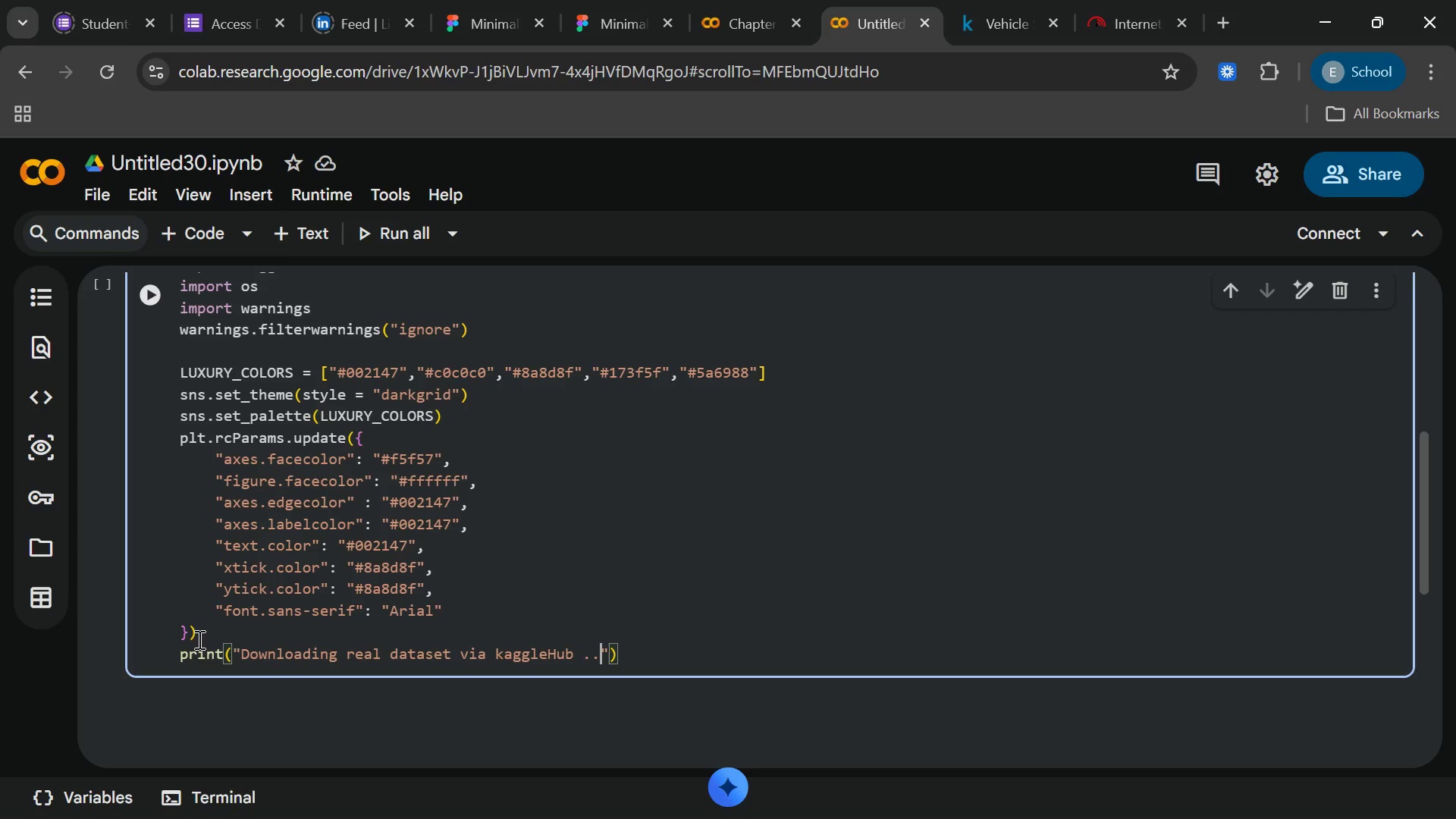 
key(Period)
 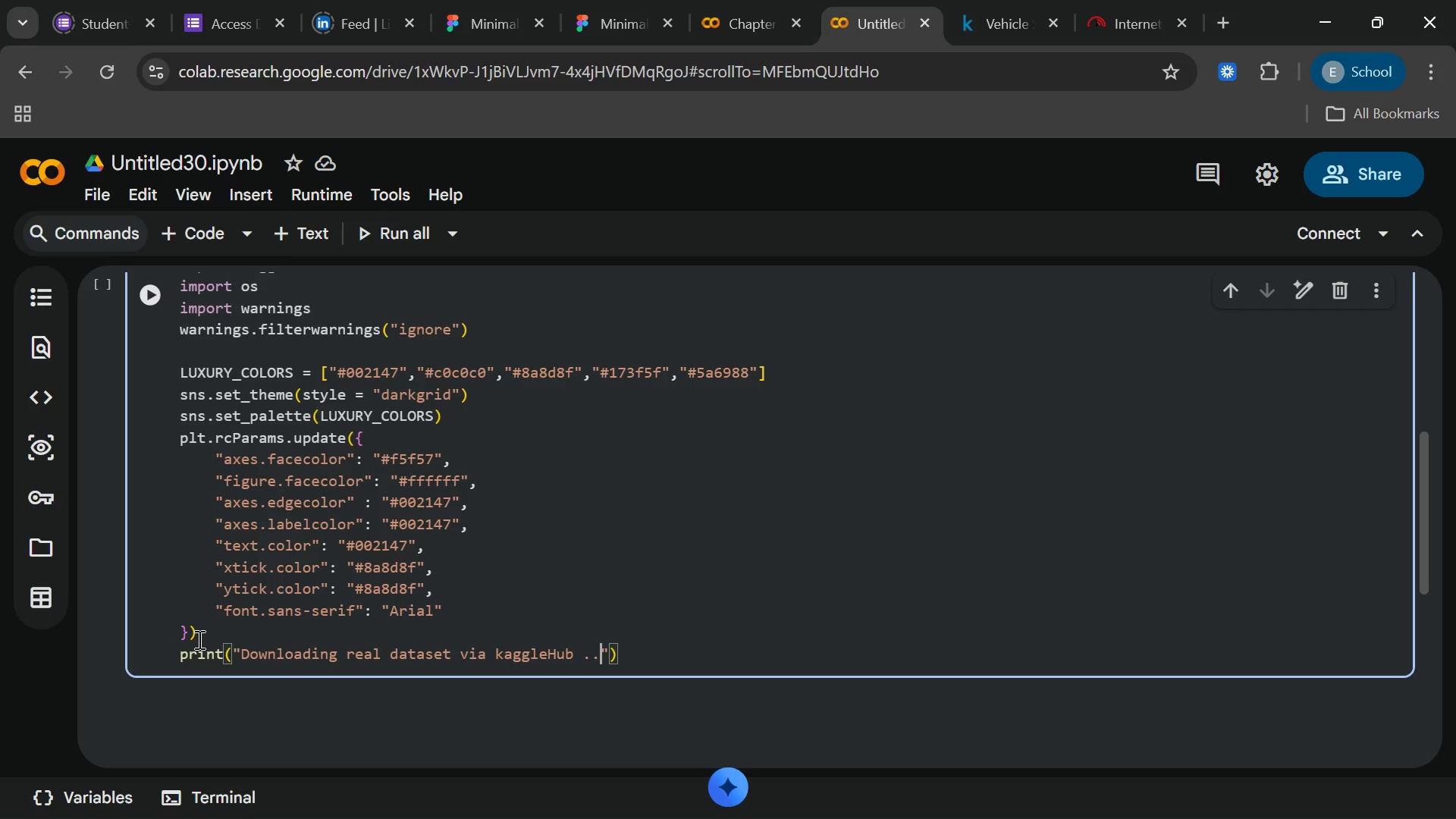 
key(Period)
 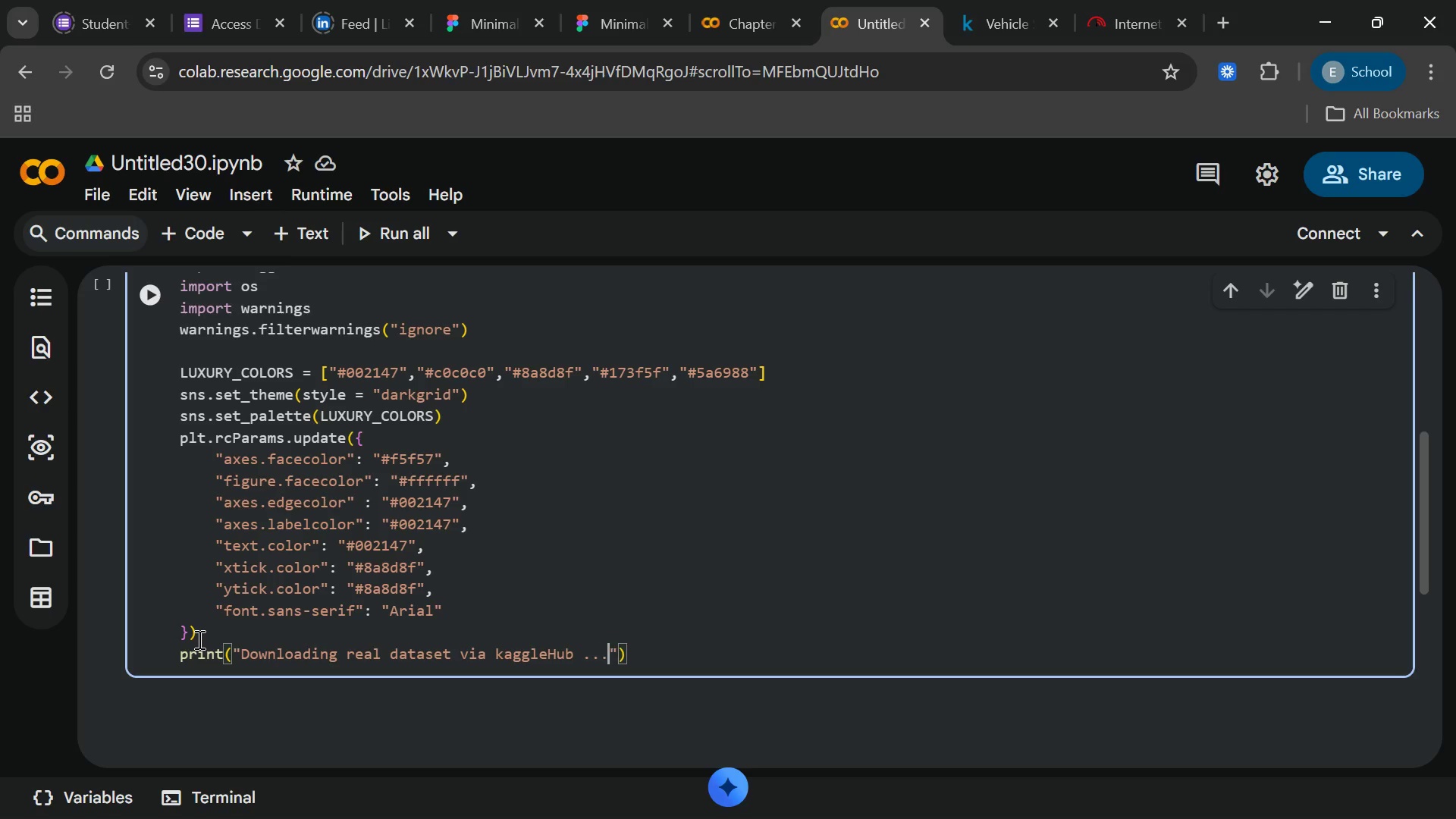 
key(Period)
 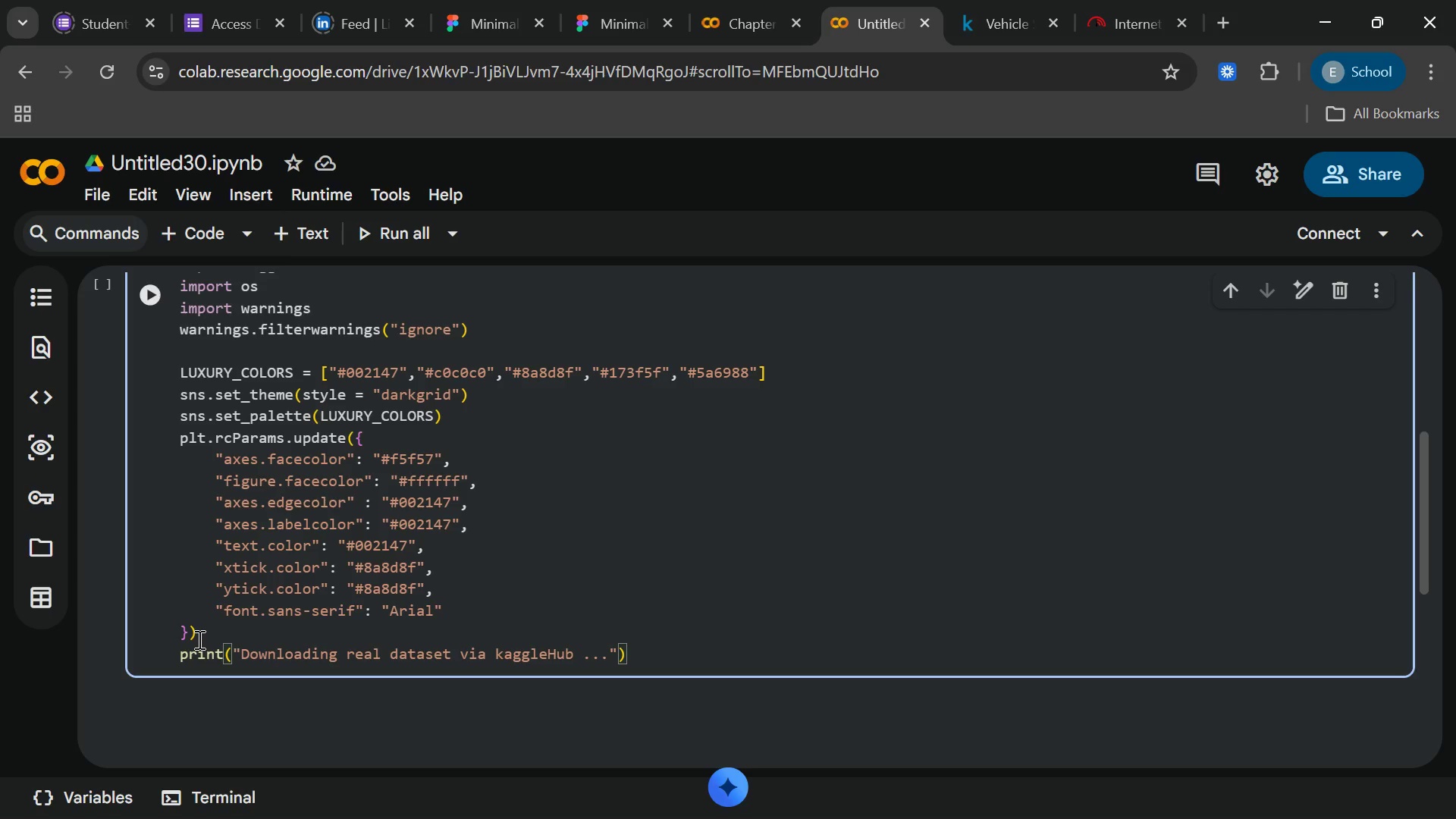 
key(ArrowRight)
 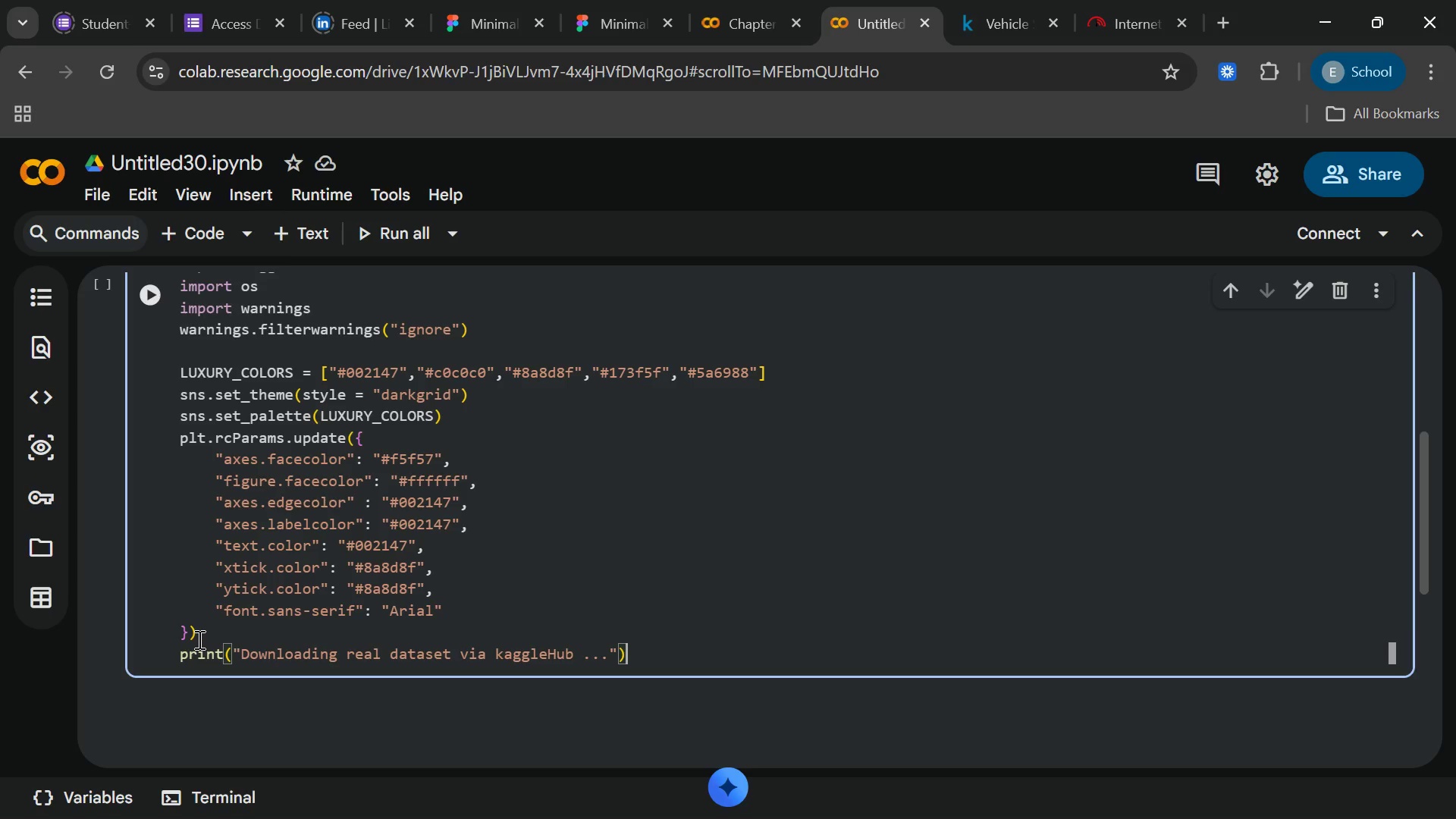 
key(ArrowRight)
 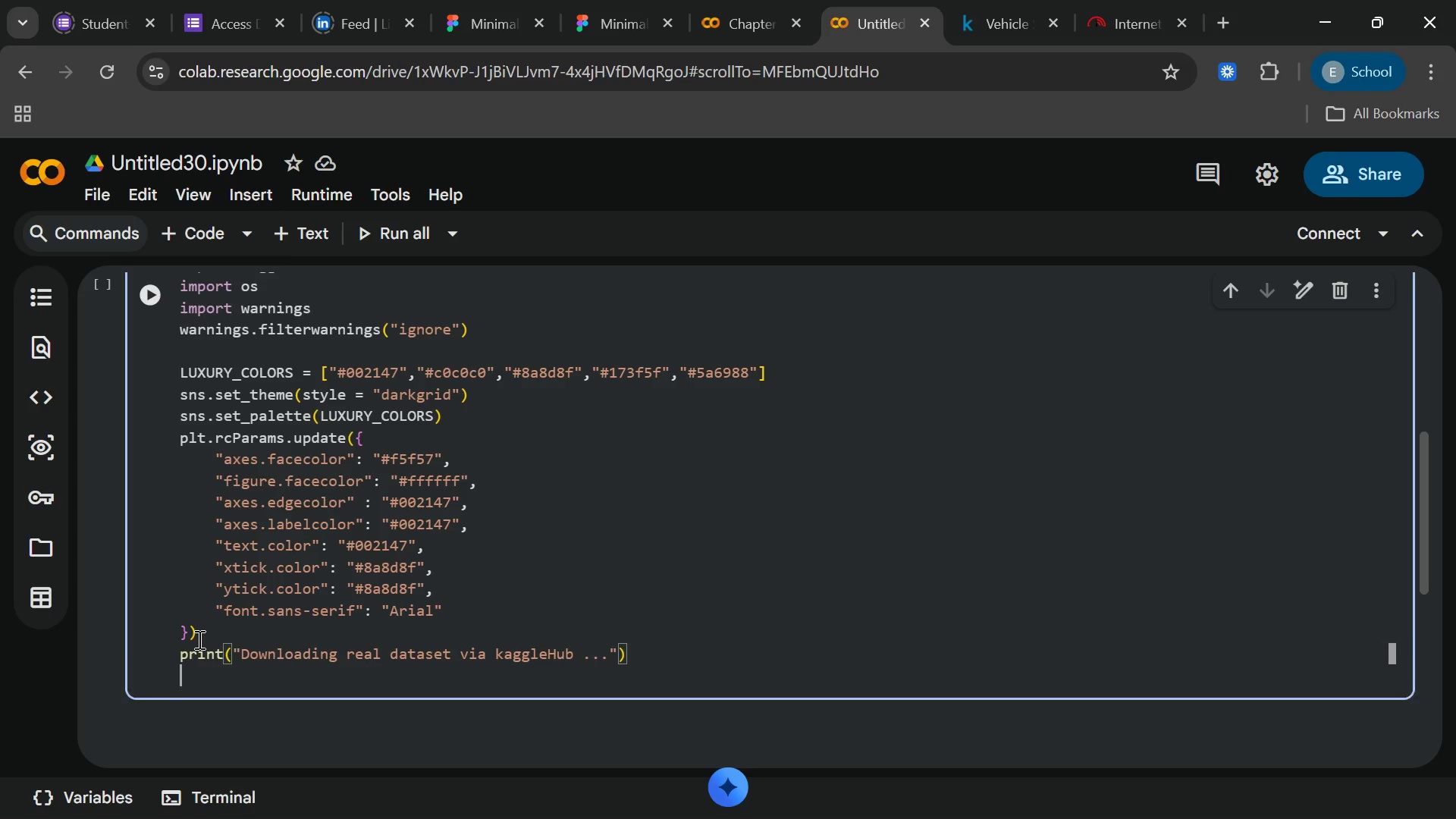 
key(Enter)
 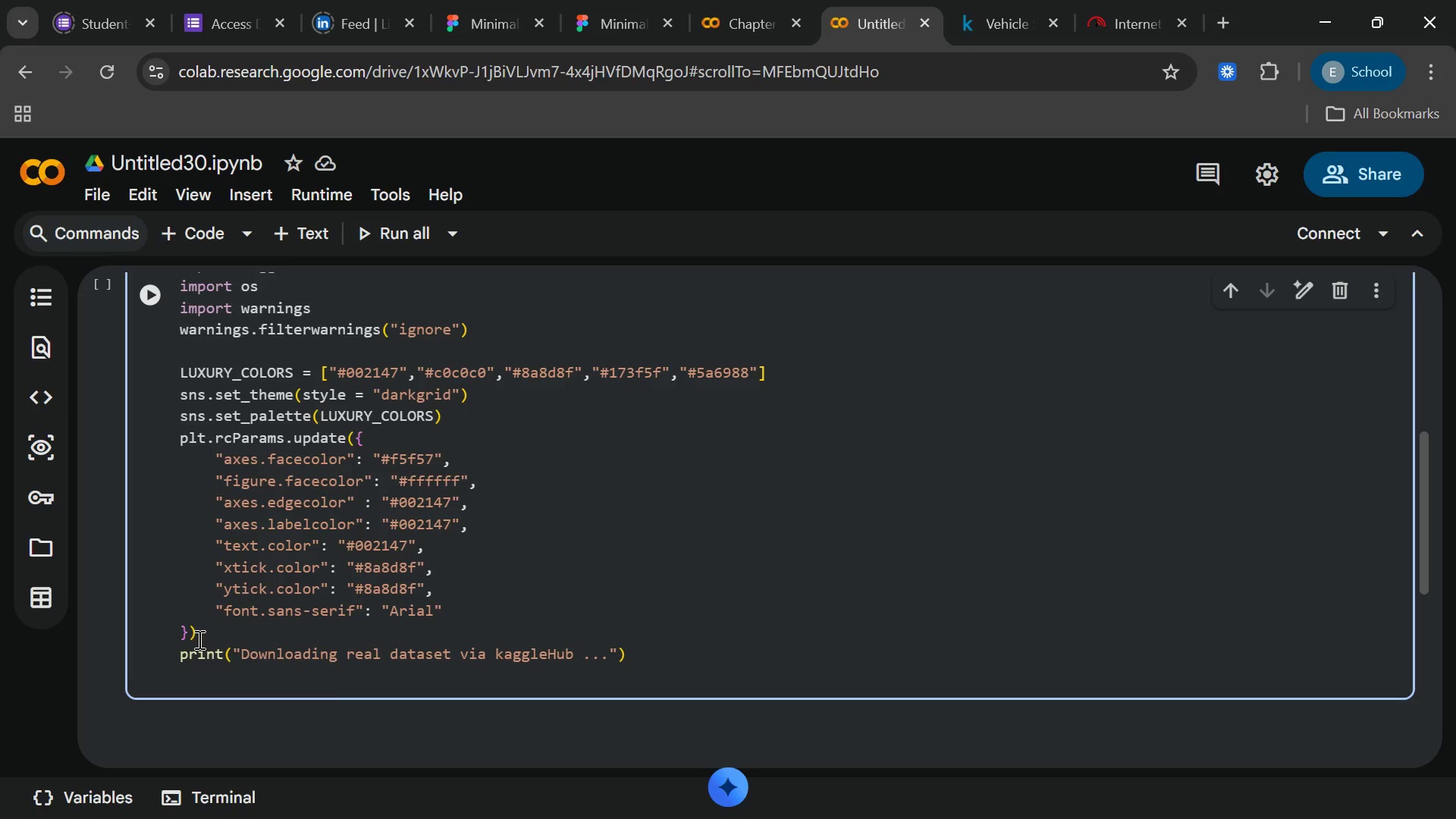 
type(path = Kagglehu)
 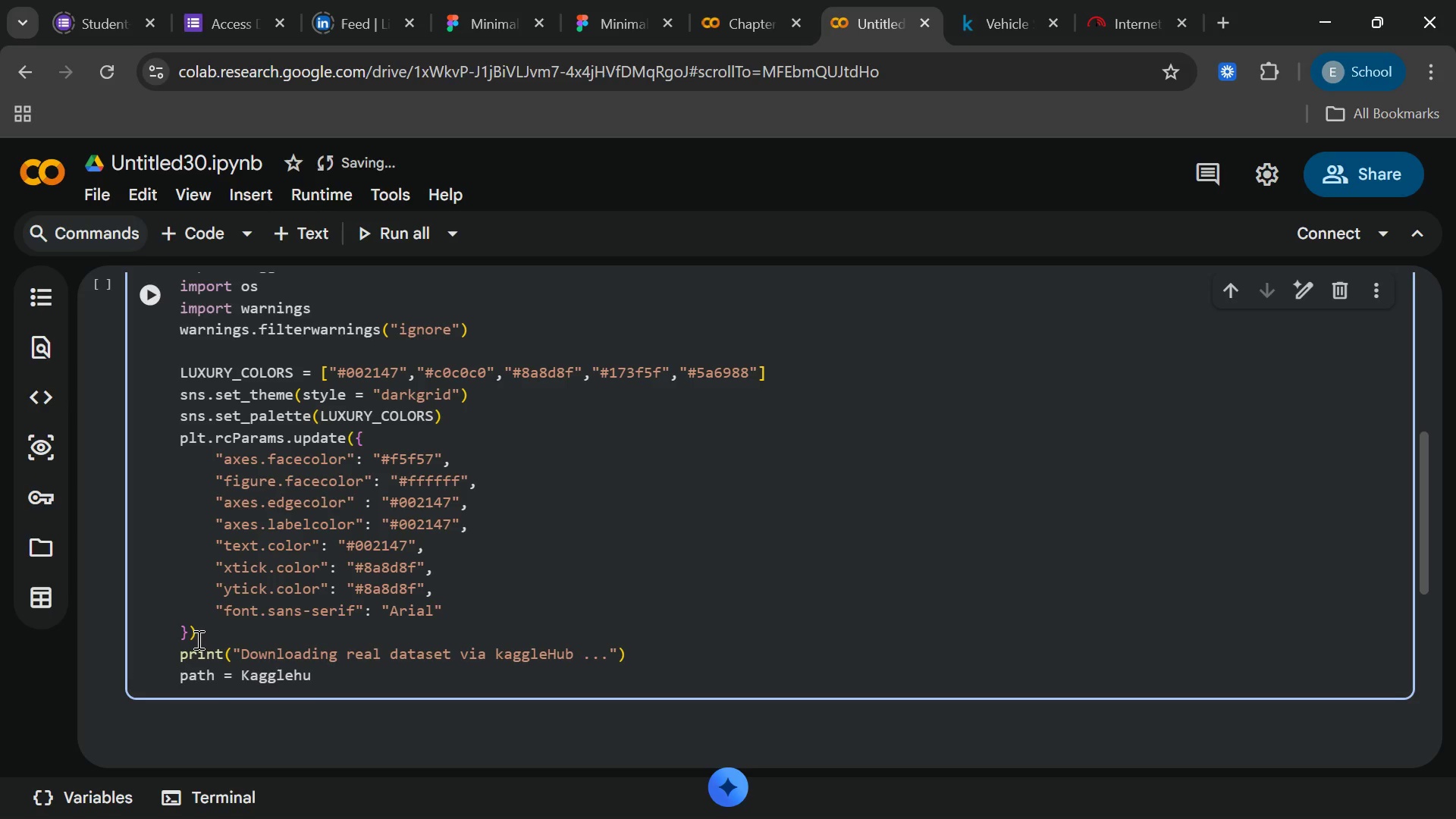 
type(b.data)
 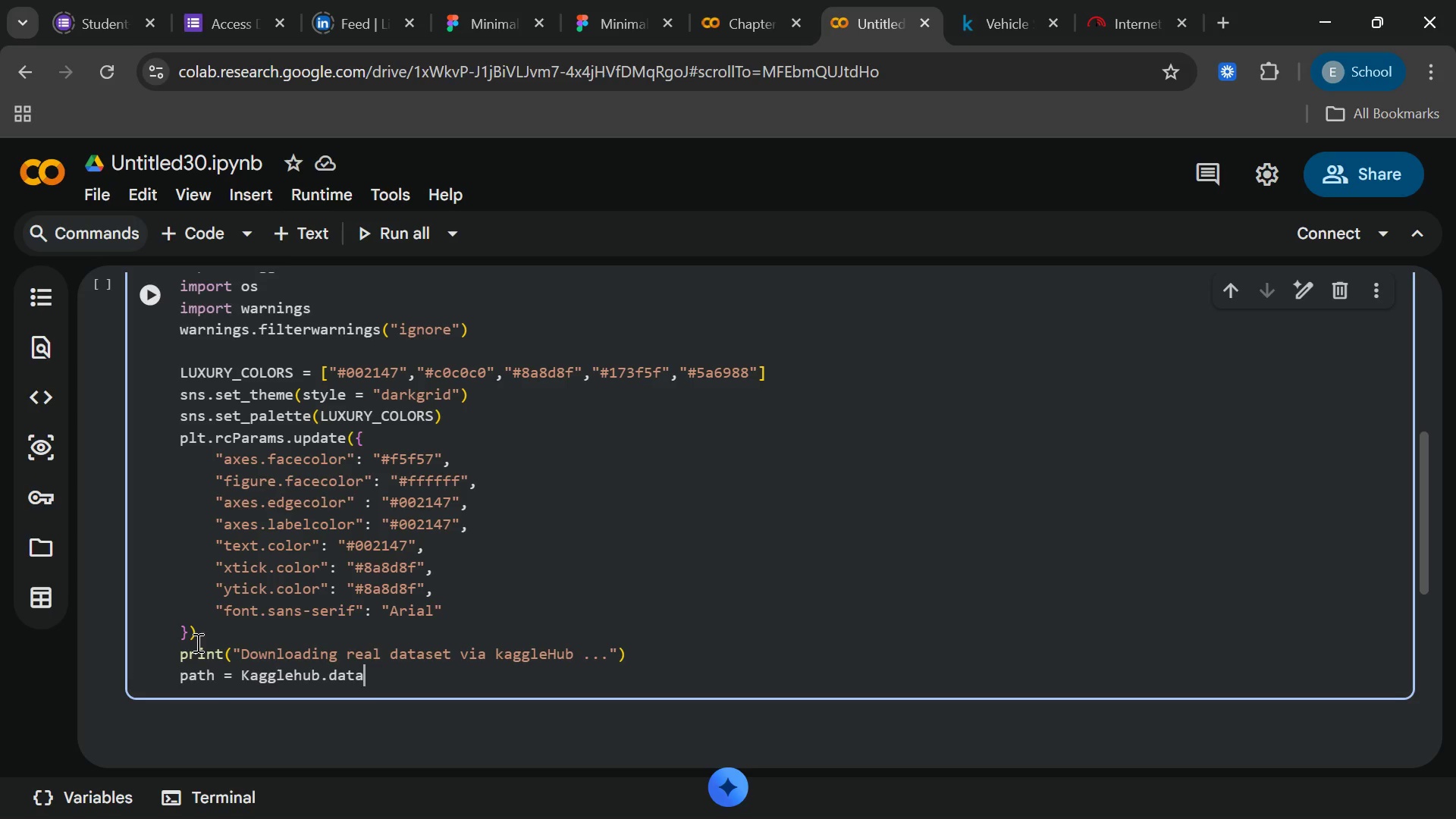 
wait(14.3)
 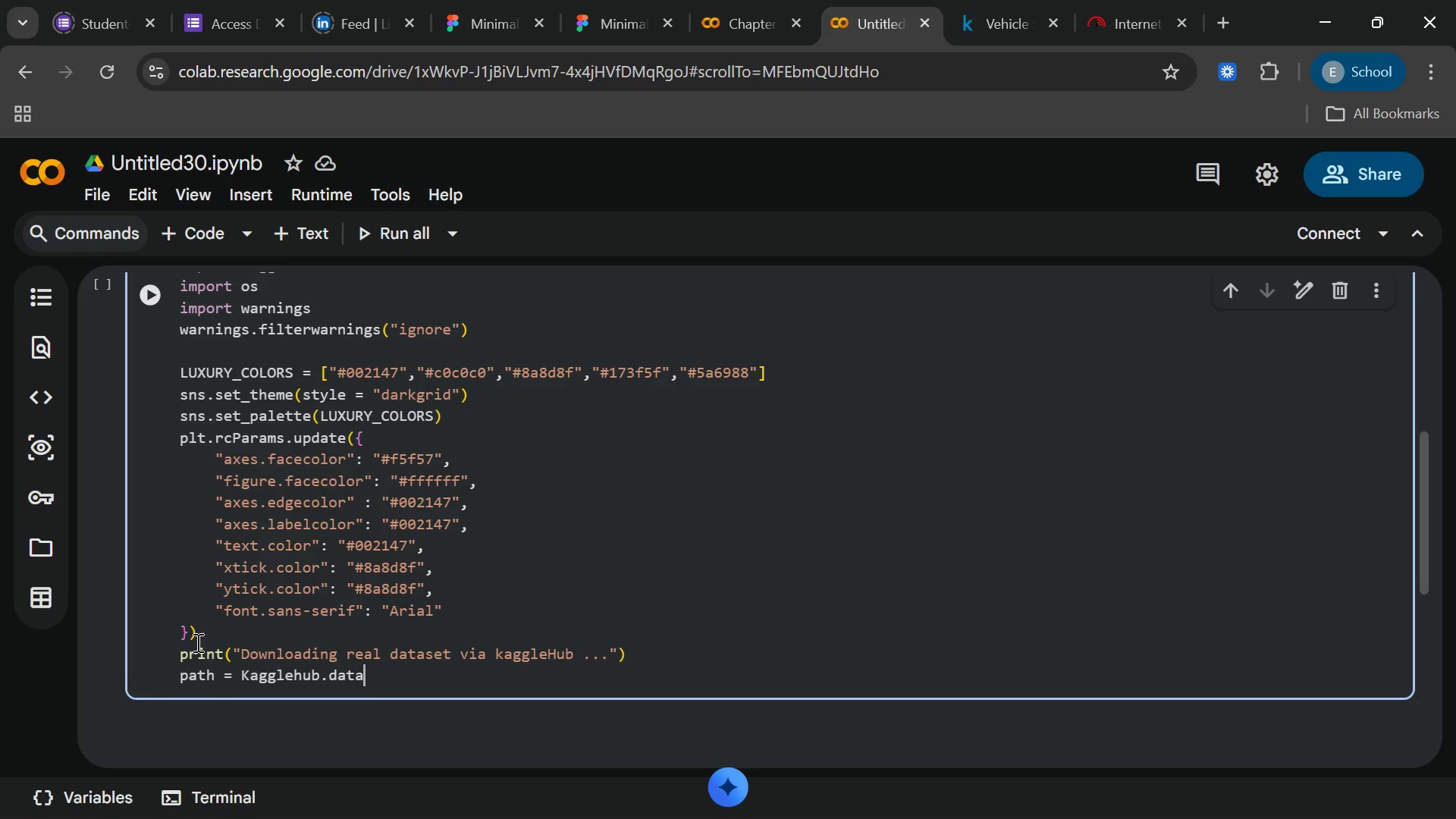 
type(set_downloading)
key(Backspace)
key(Backspace)
key(Backspace)
type((")
 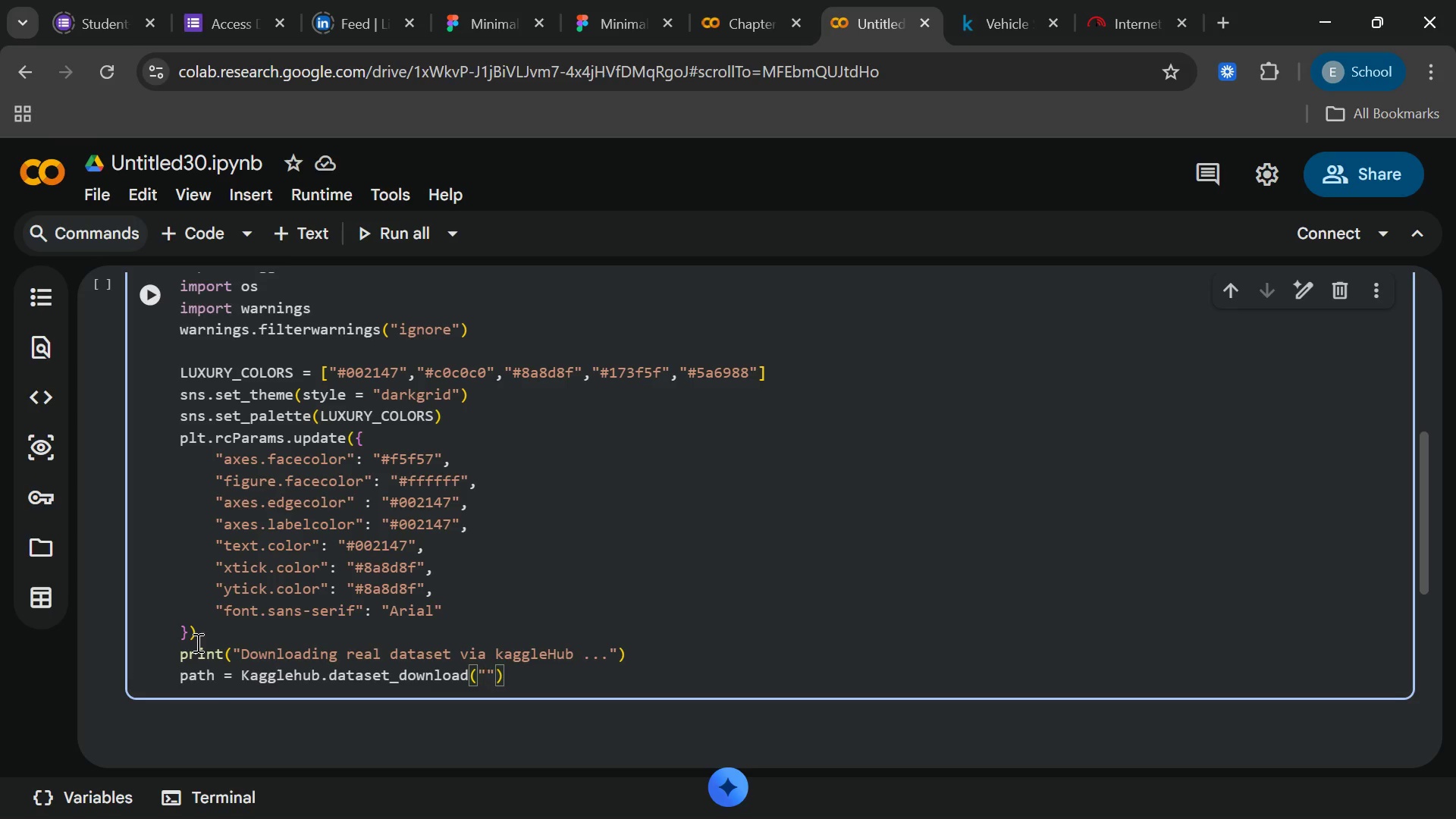 
wait(16.31)
 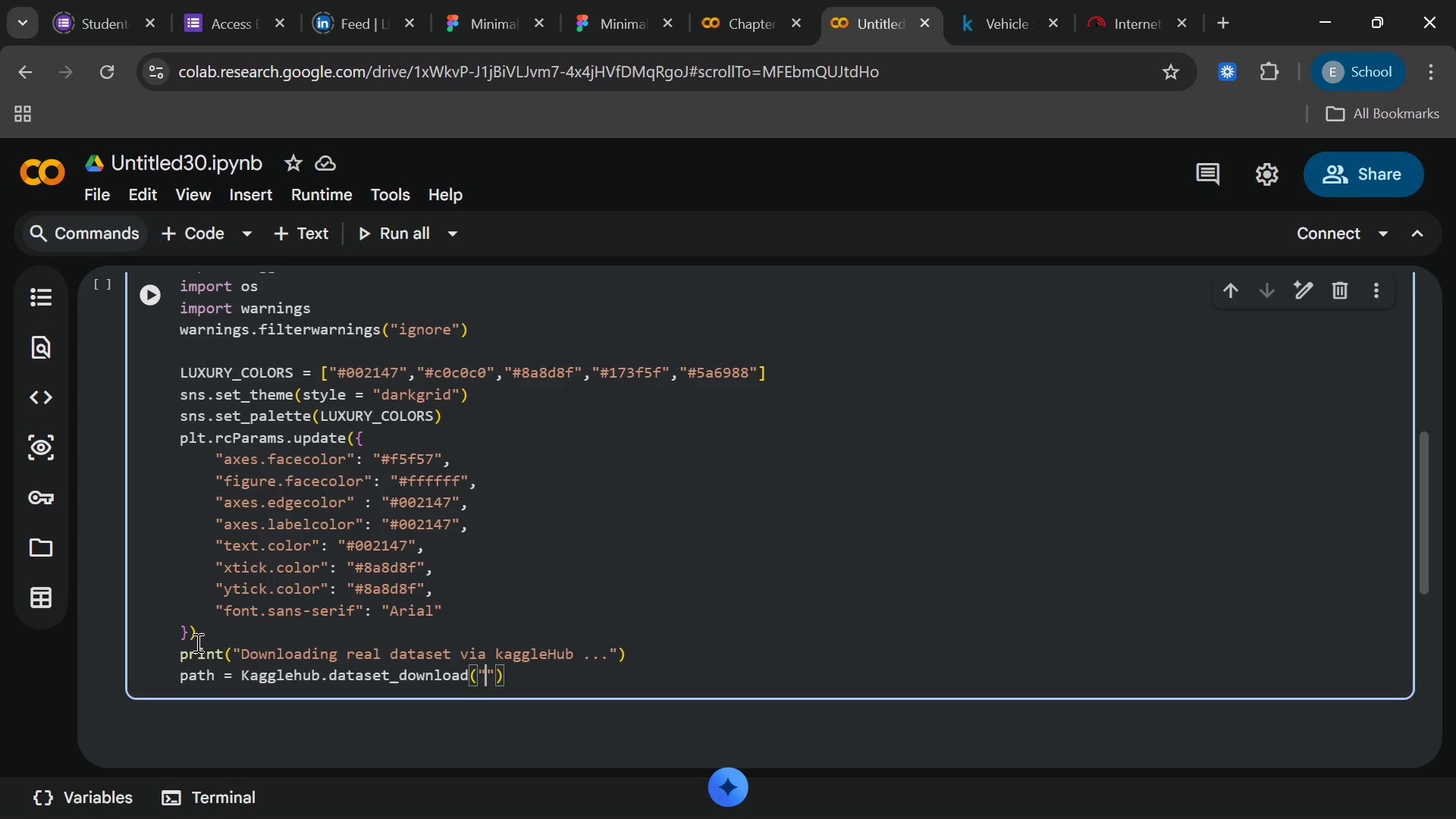 
type(s)
key(Backspace)
type(synedan)
 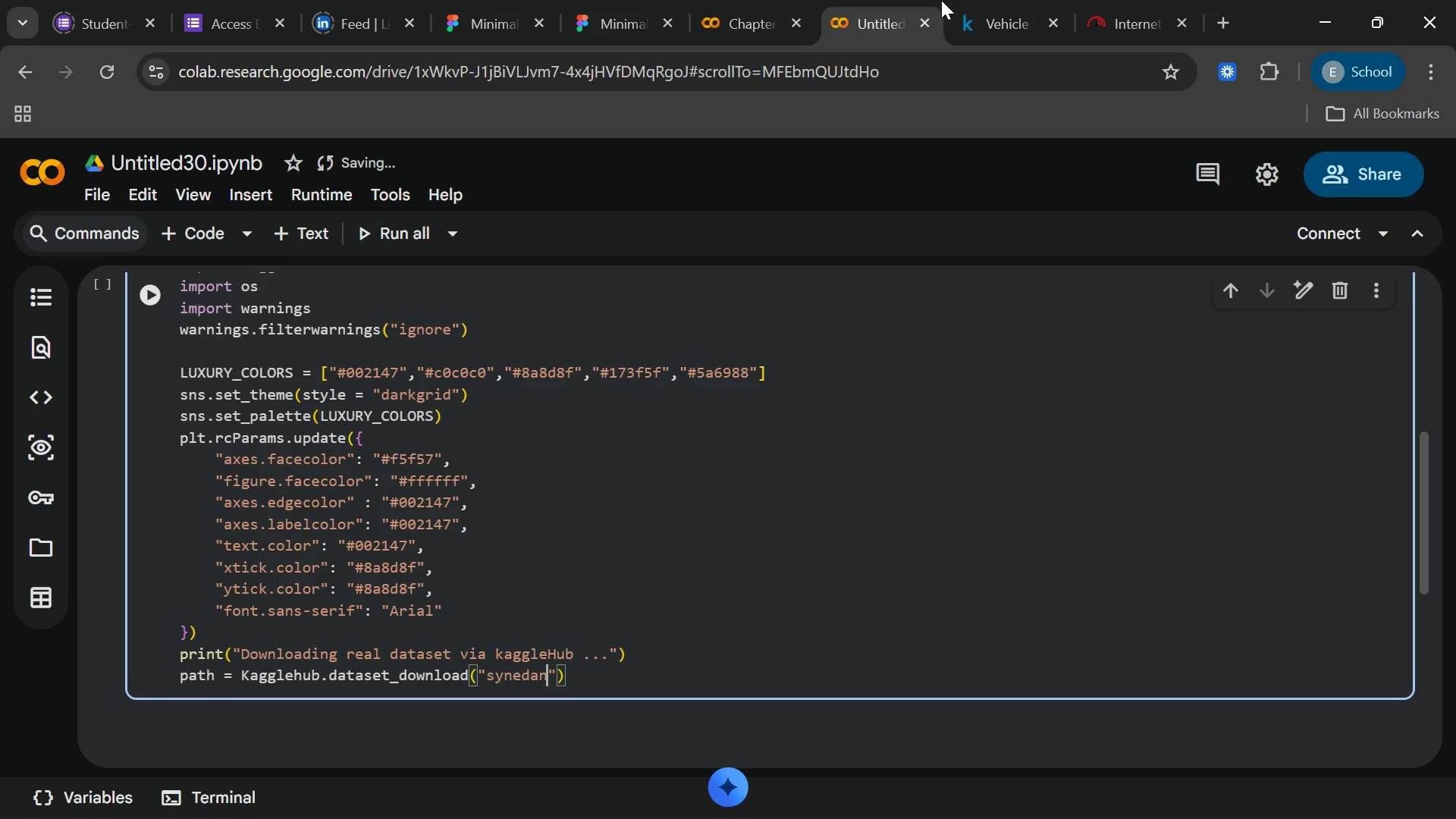 
left_click([987, 2])
 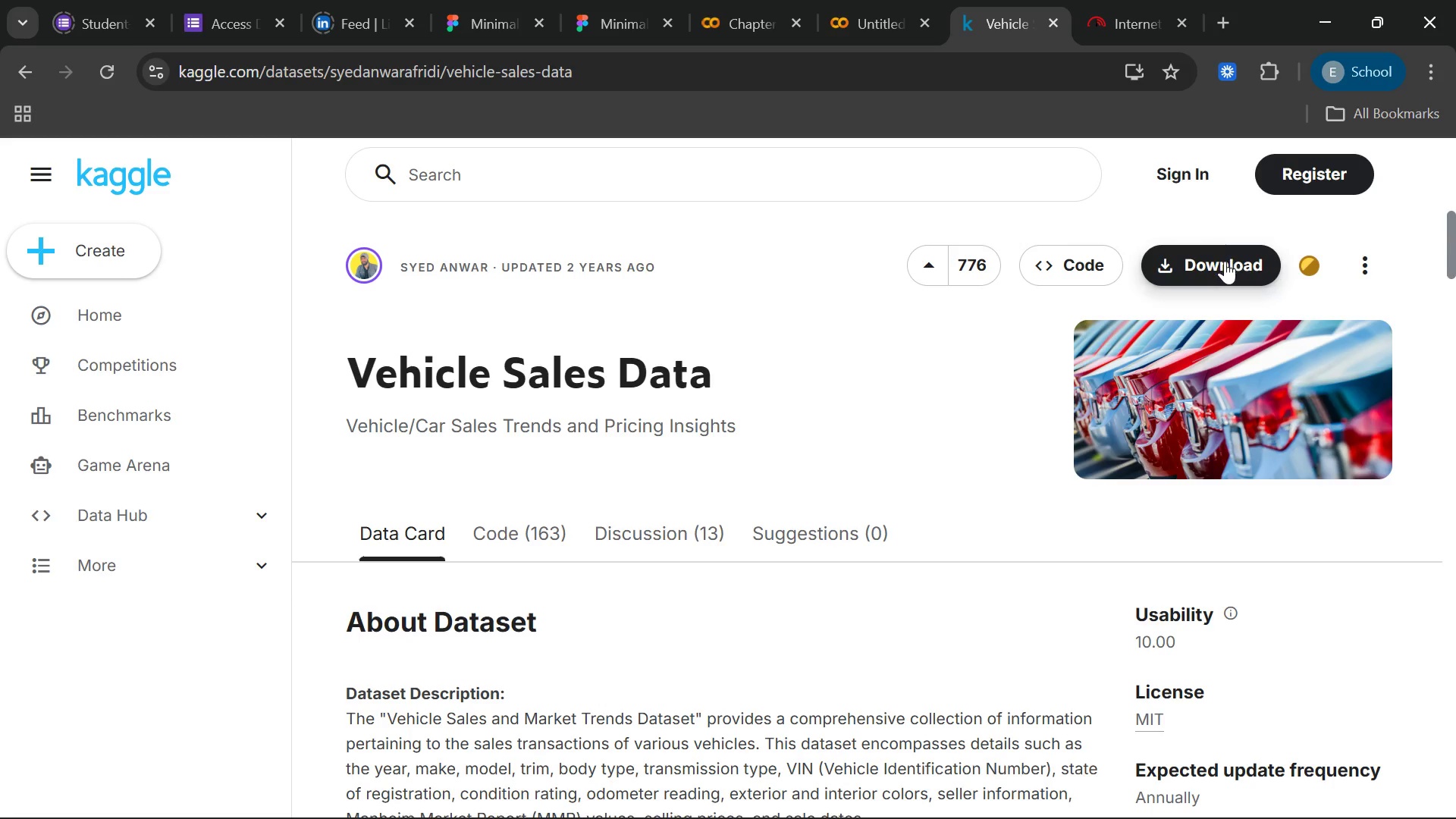 
left_click([1225, 261])
 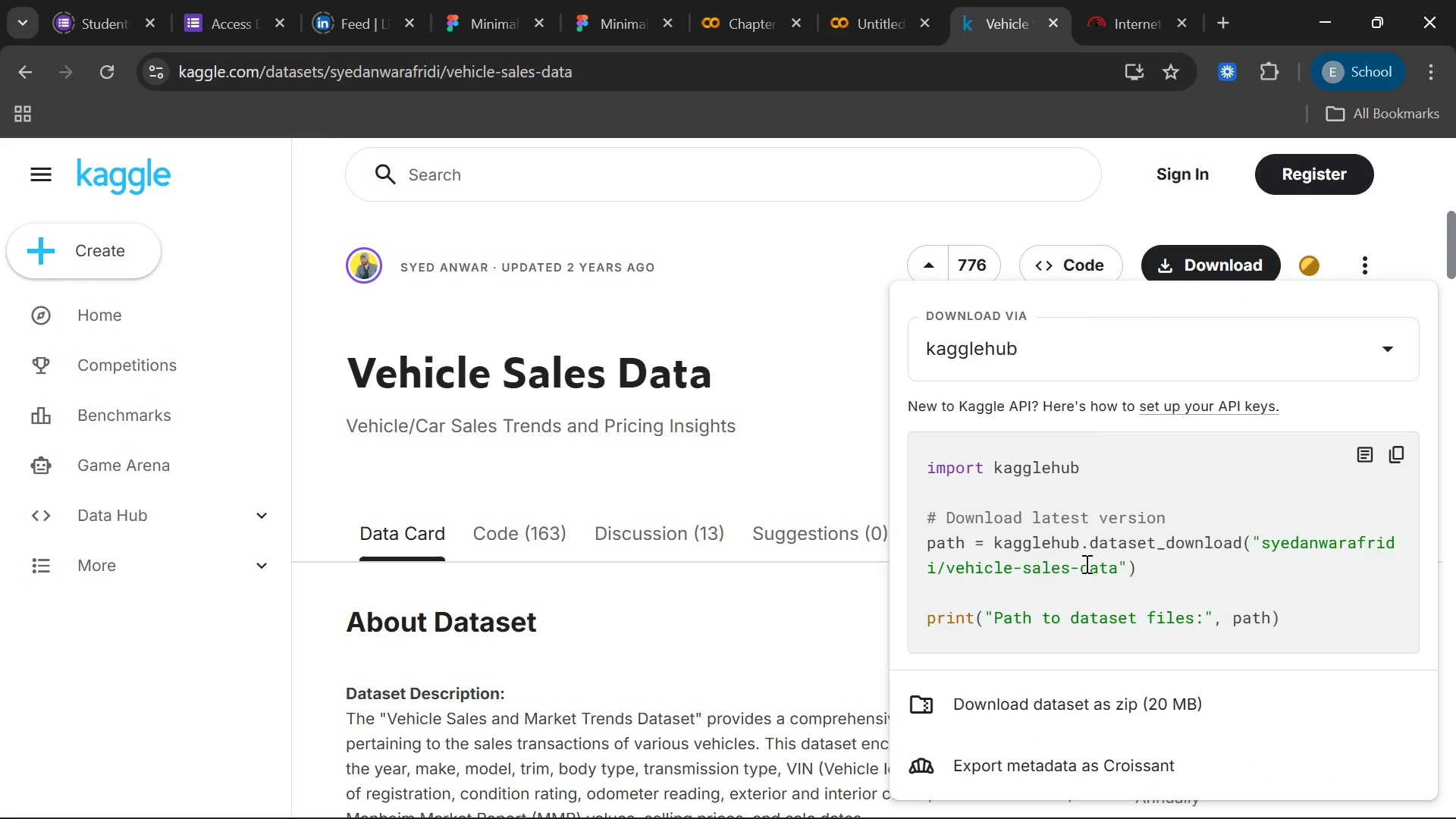 
wait(7.11)
 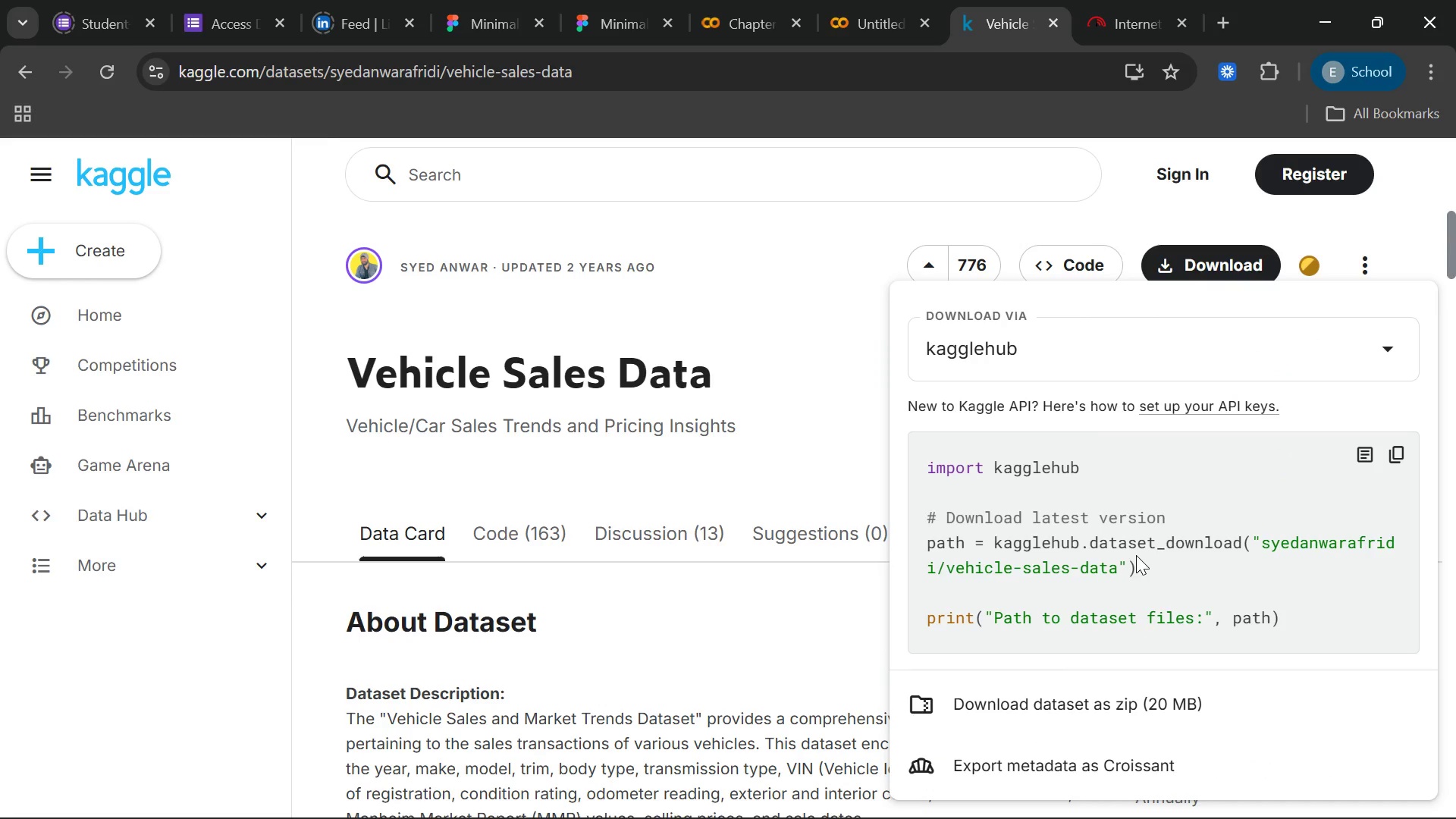 
left_click_drag(start_coordinate=[1265, 545], to_coordinate=[1263, 554])
 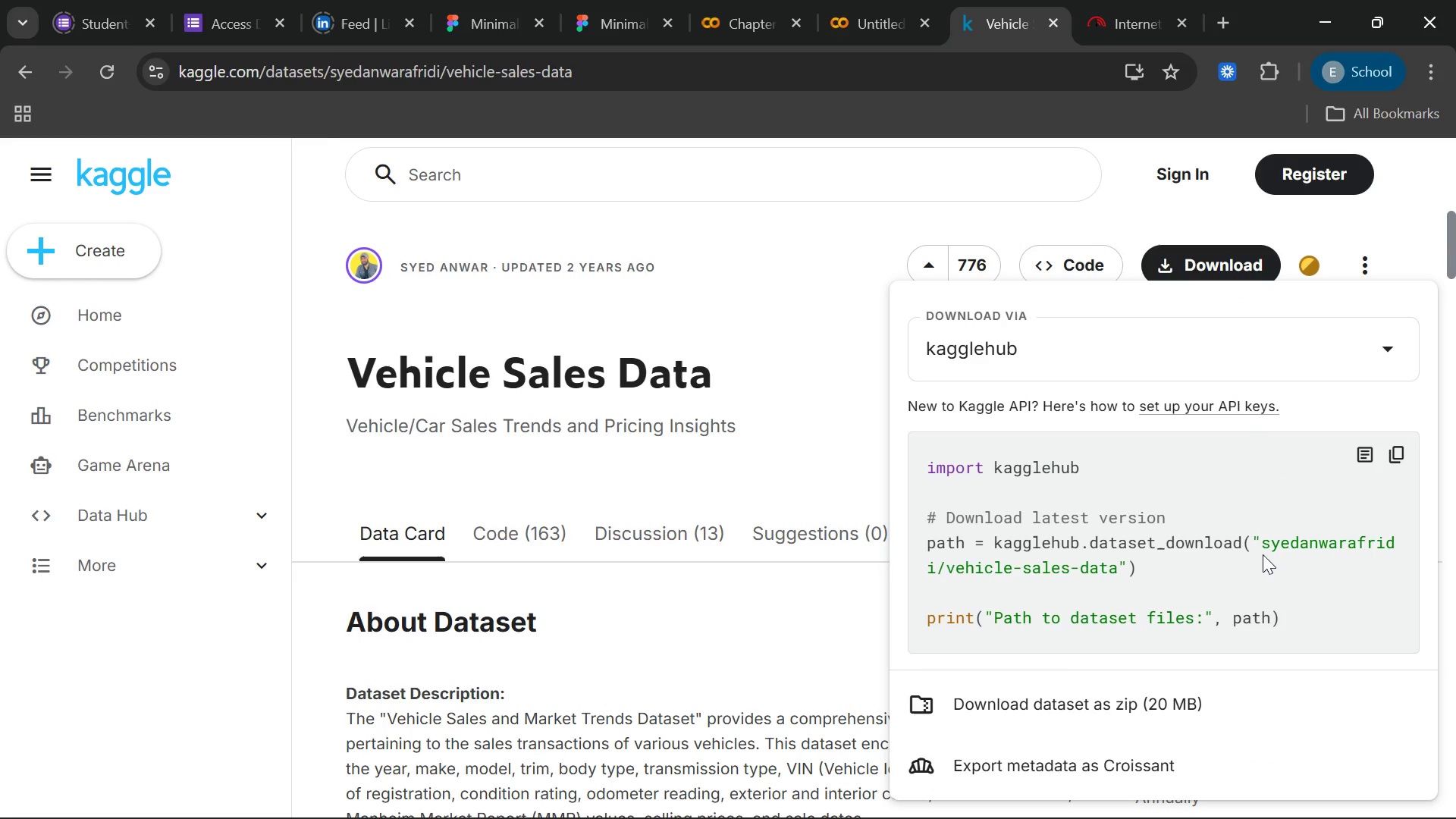 
left_click([1263, 554])
 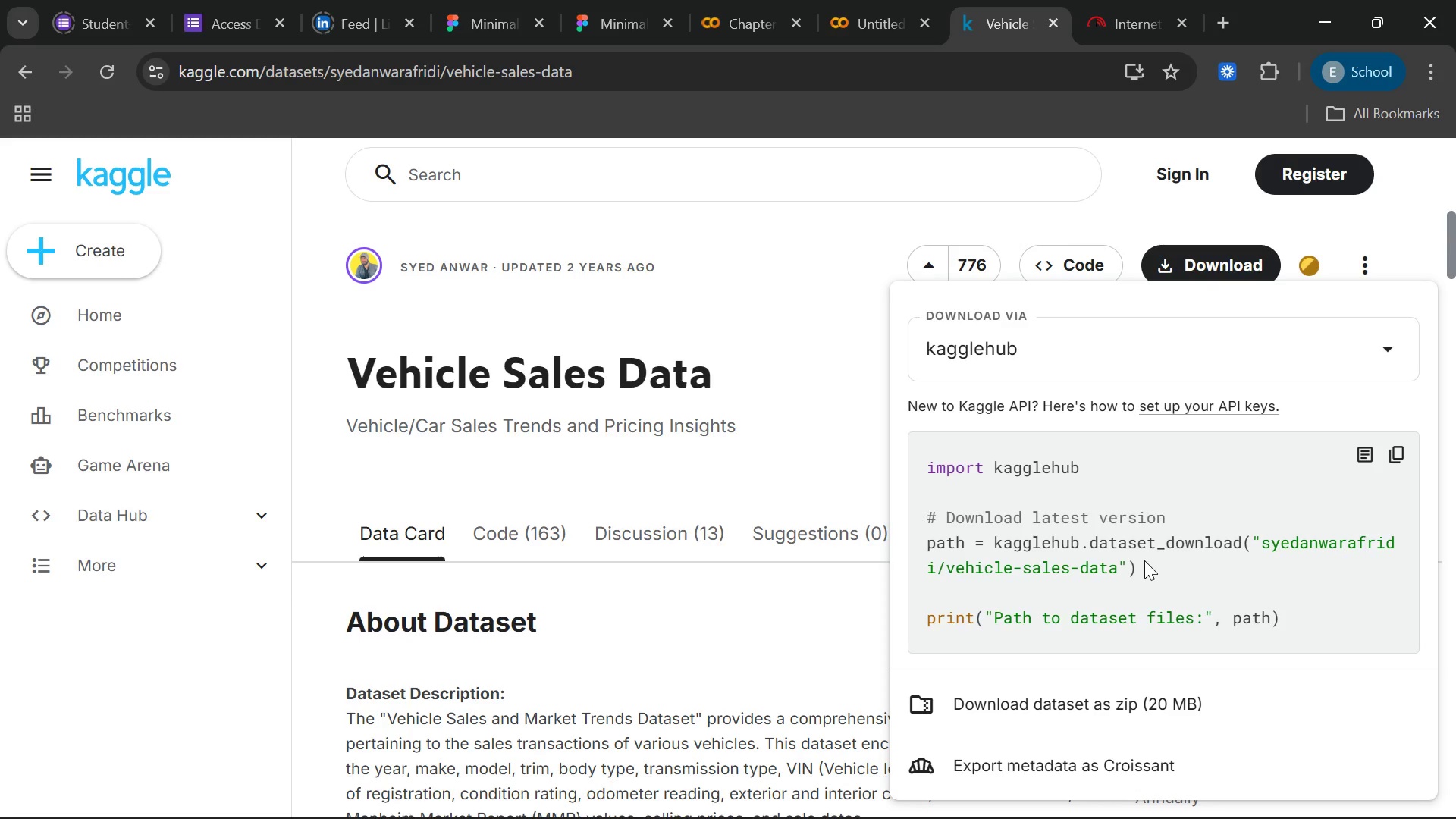 
left_click_drag(start_coordinate=[1144, 560], to_coordinate=[922, 551])
 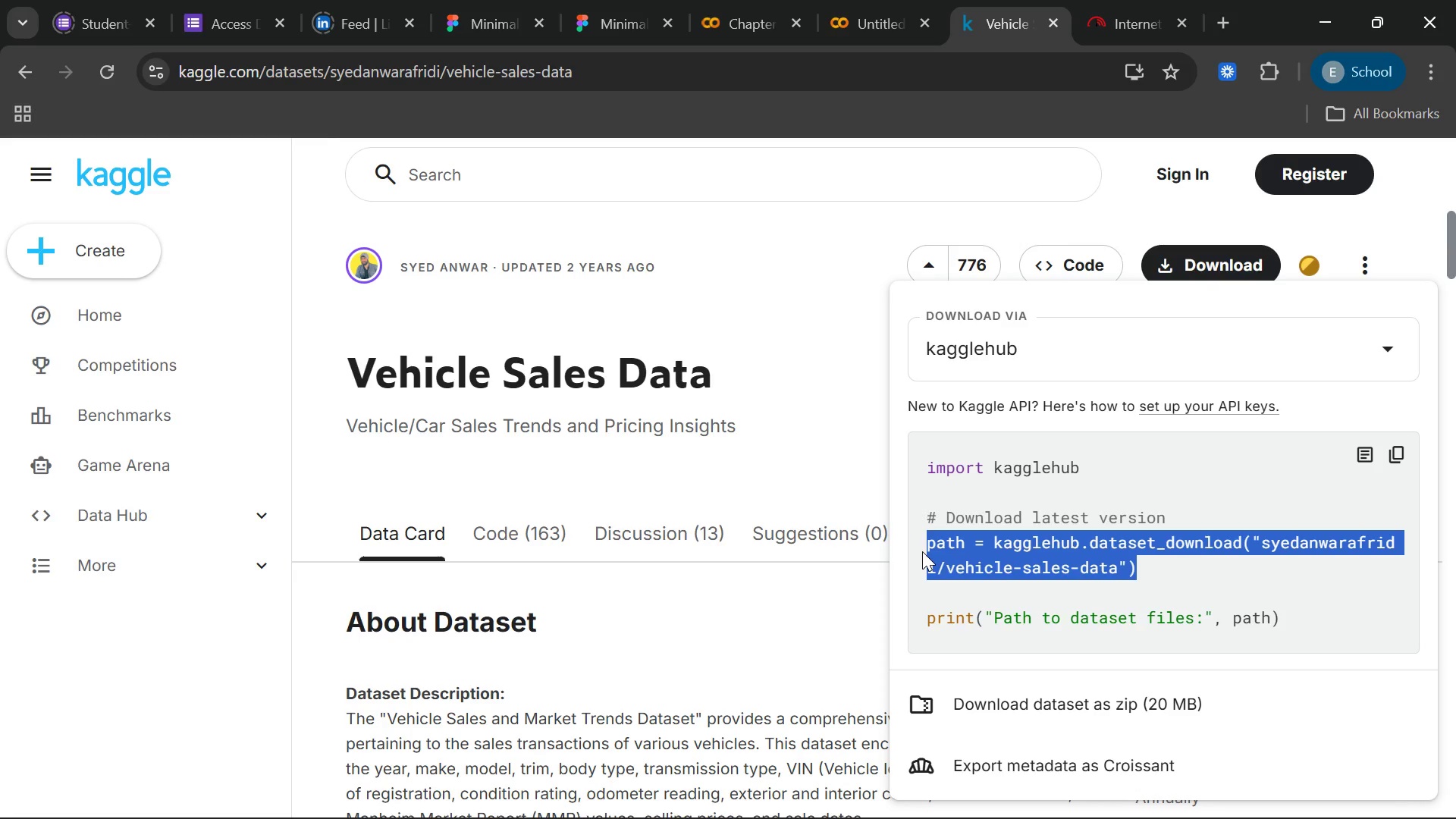 
key(Control+C)
 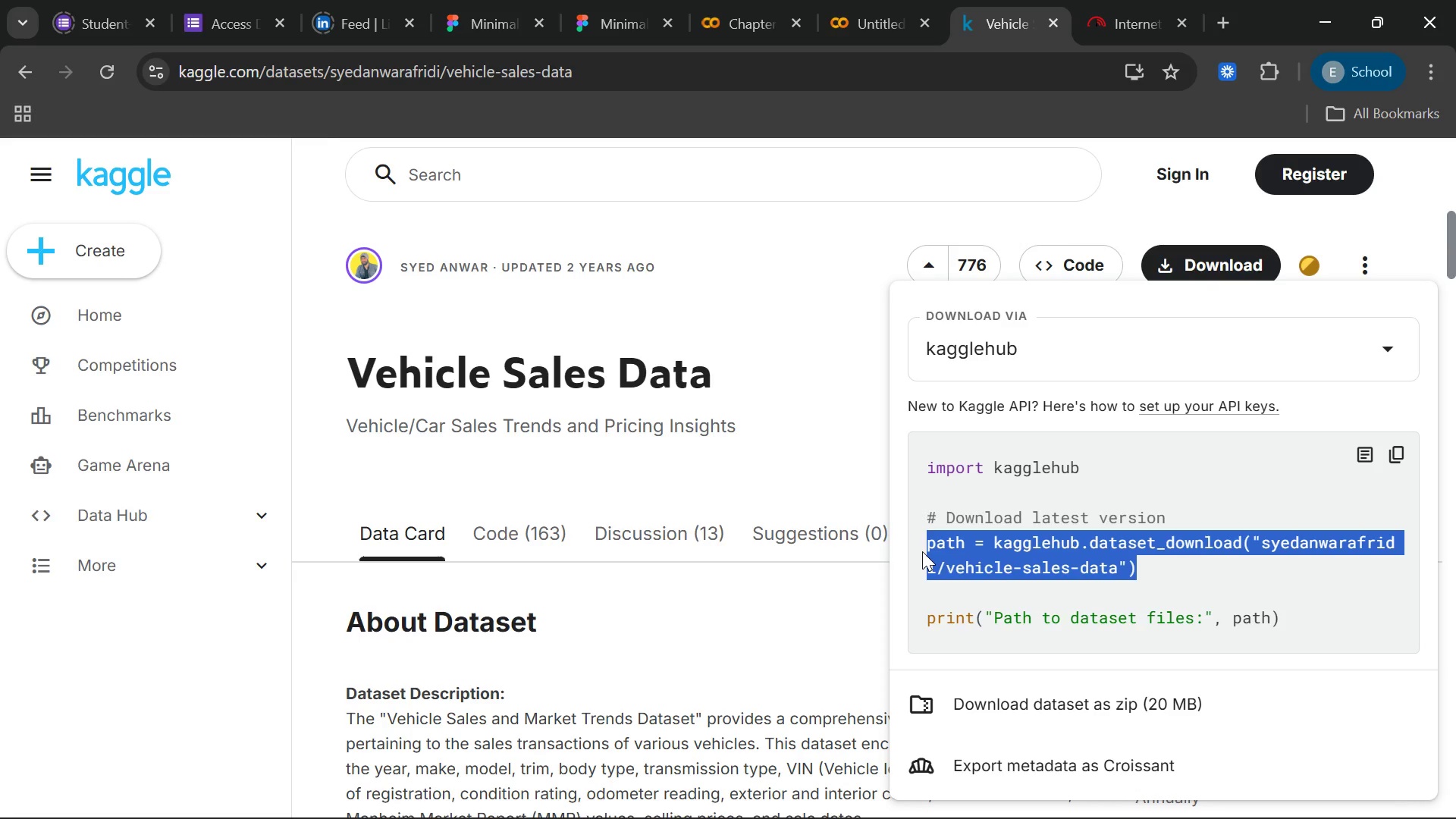 
key(Control+C)
 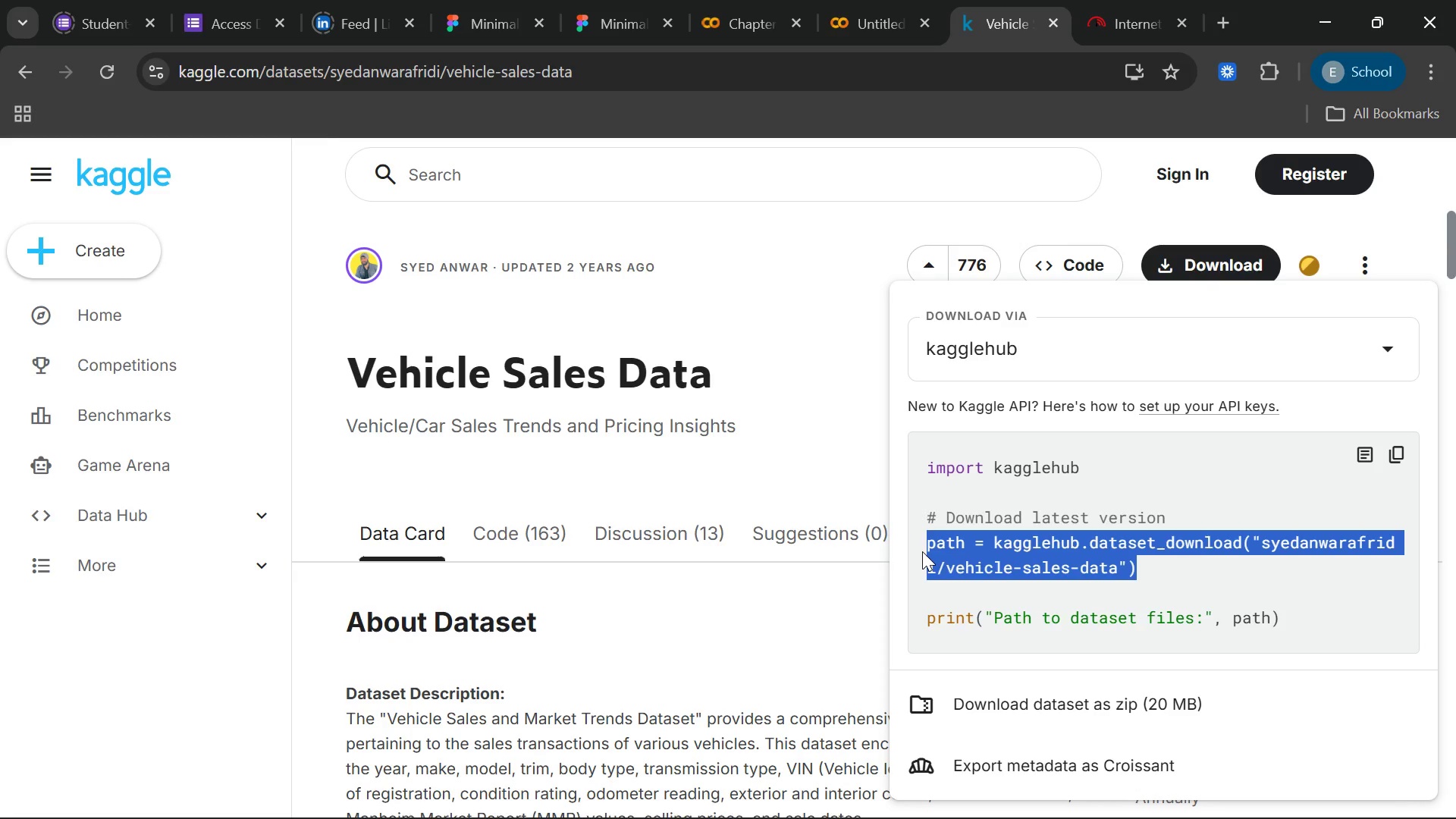 
key(Control+C)
 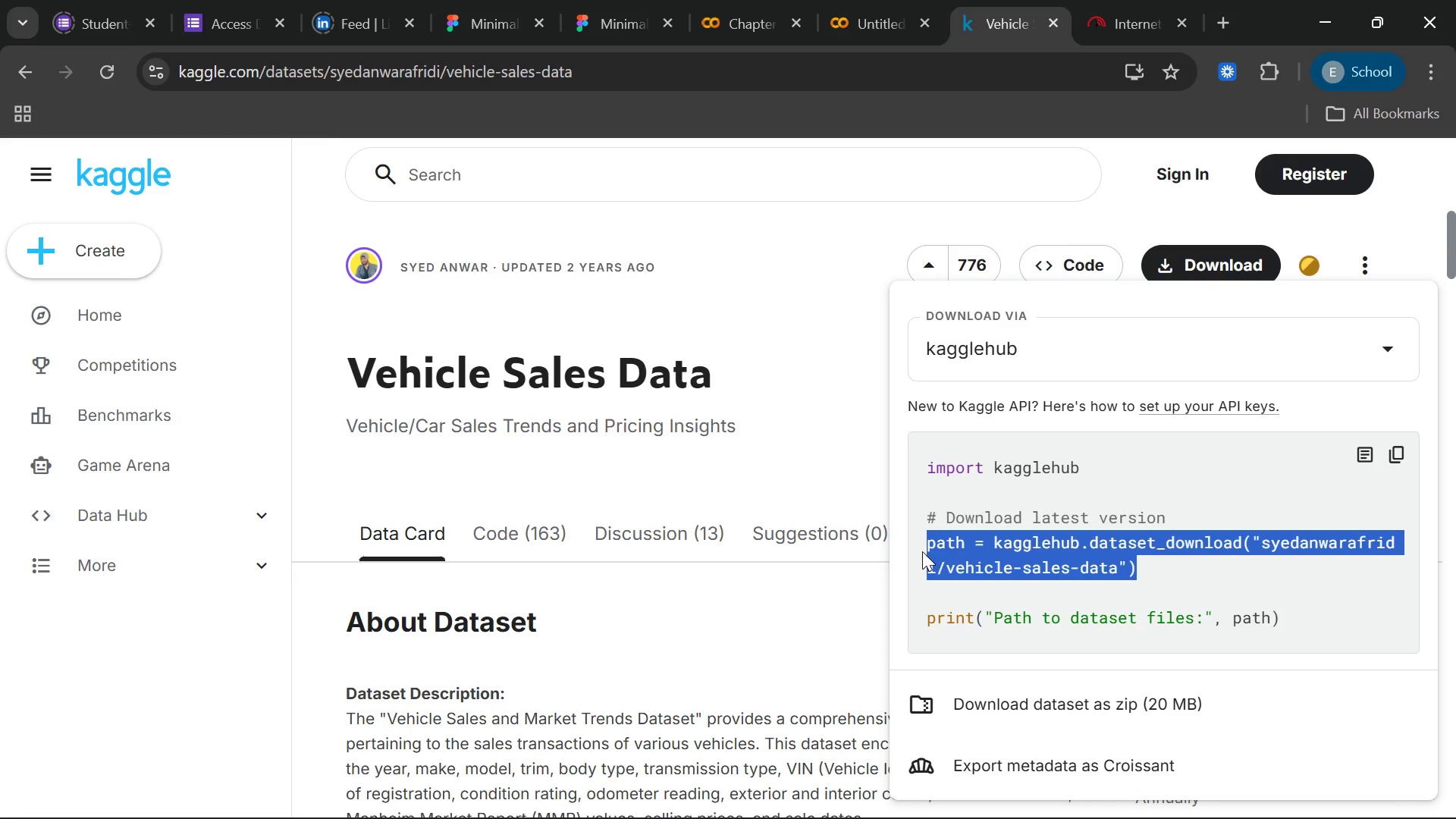 
key(Control+C)
 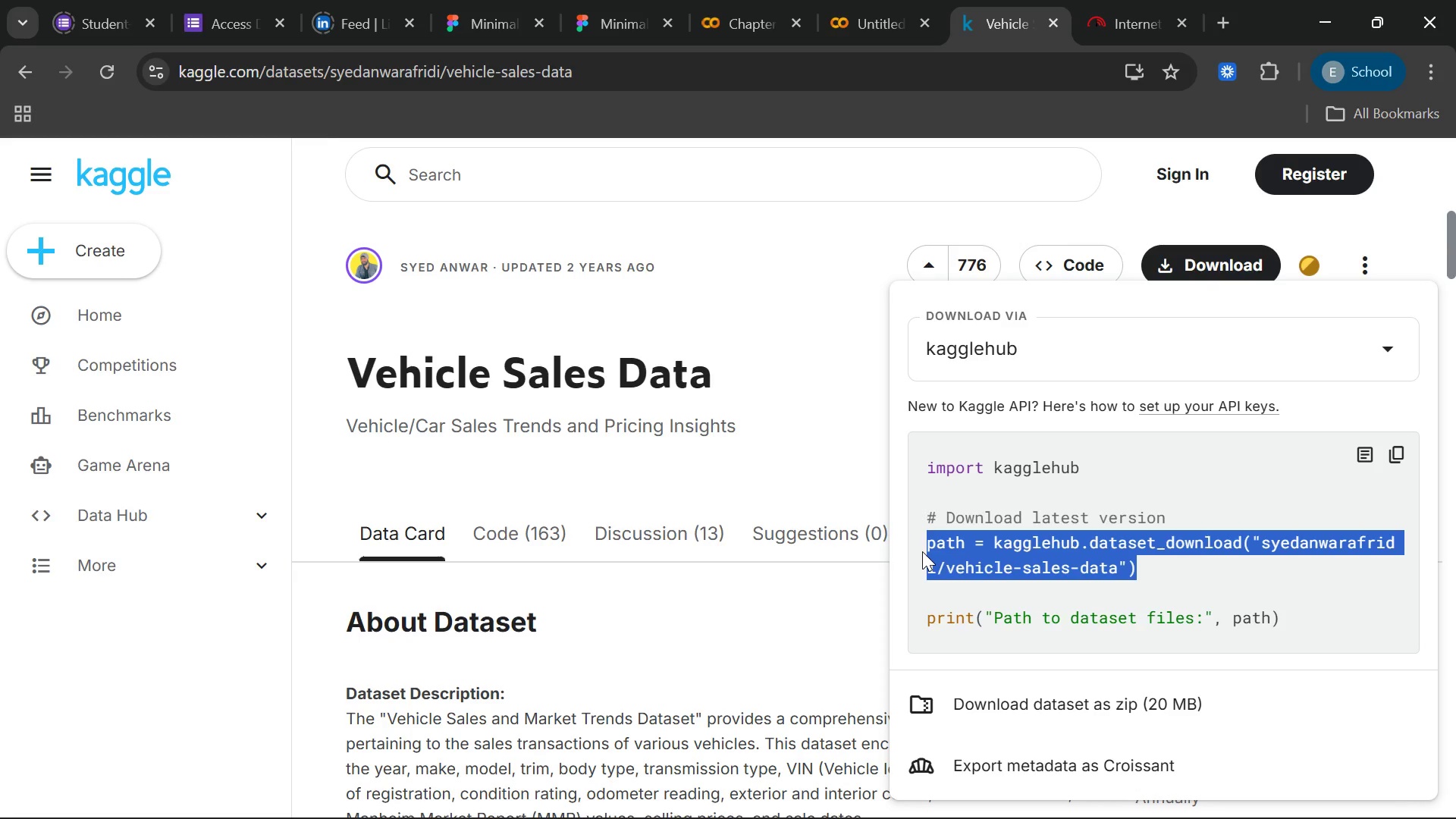 
key(Control+C)
 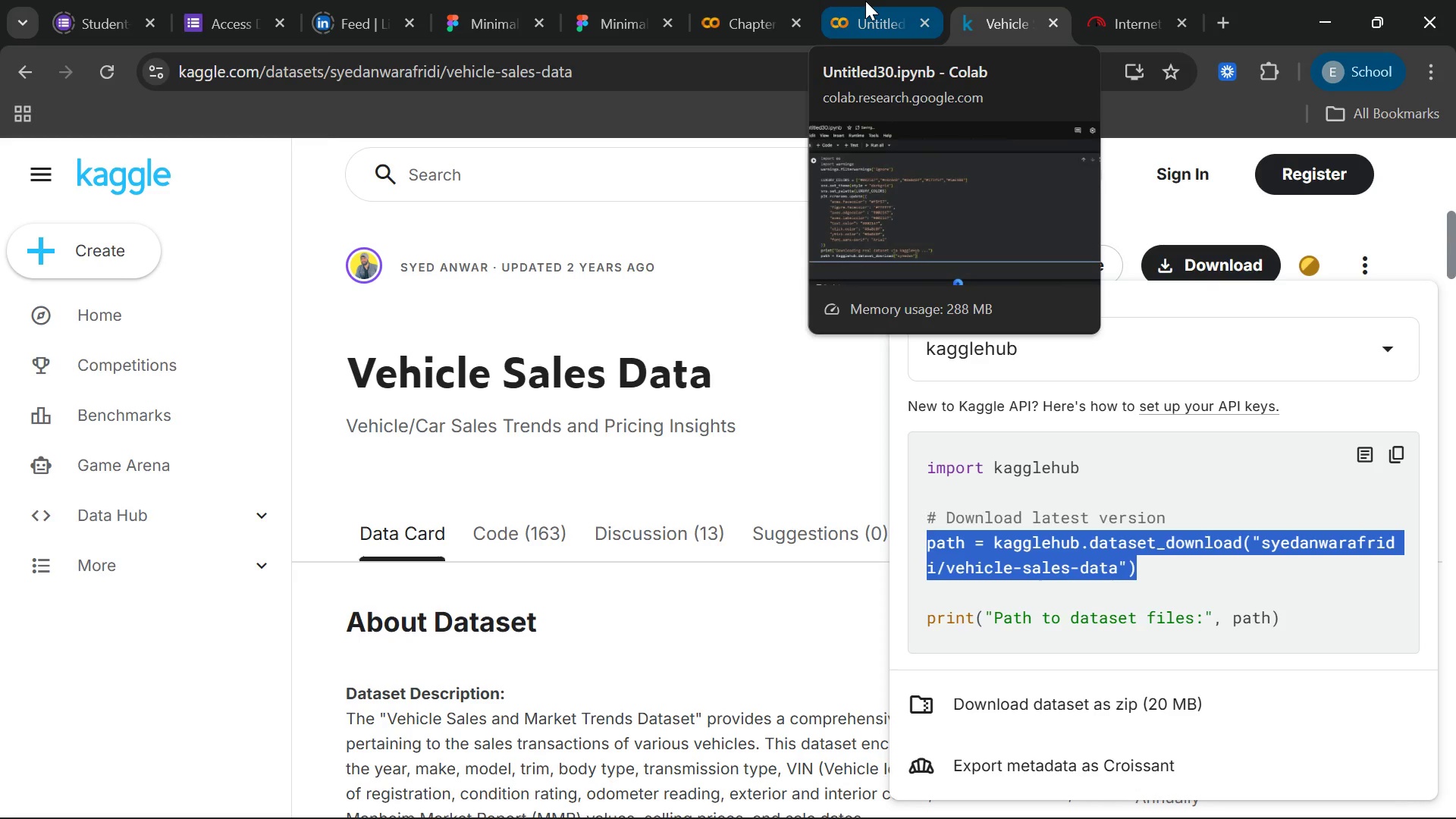 
left_click([865, 1])
 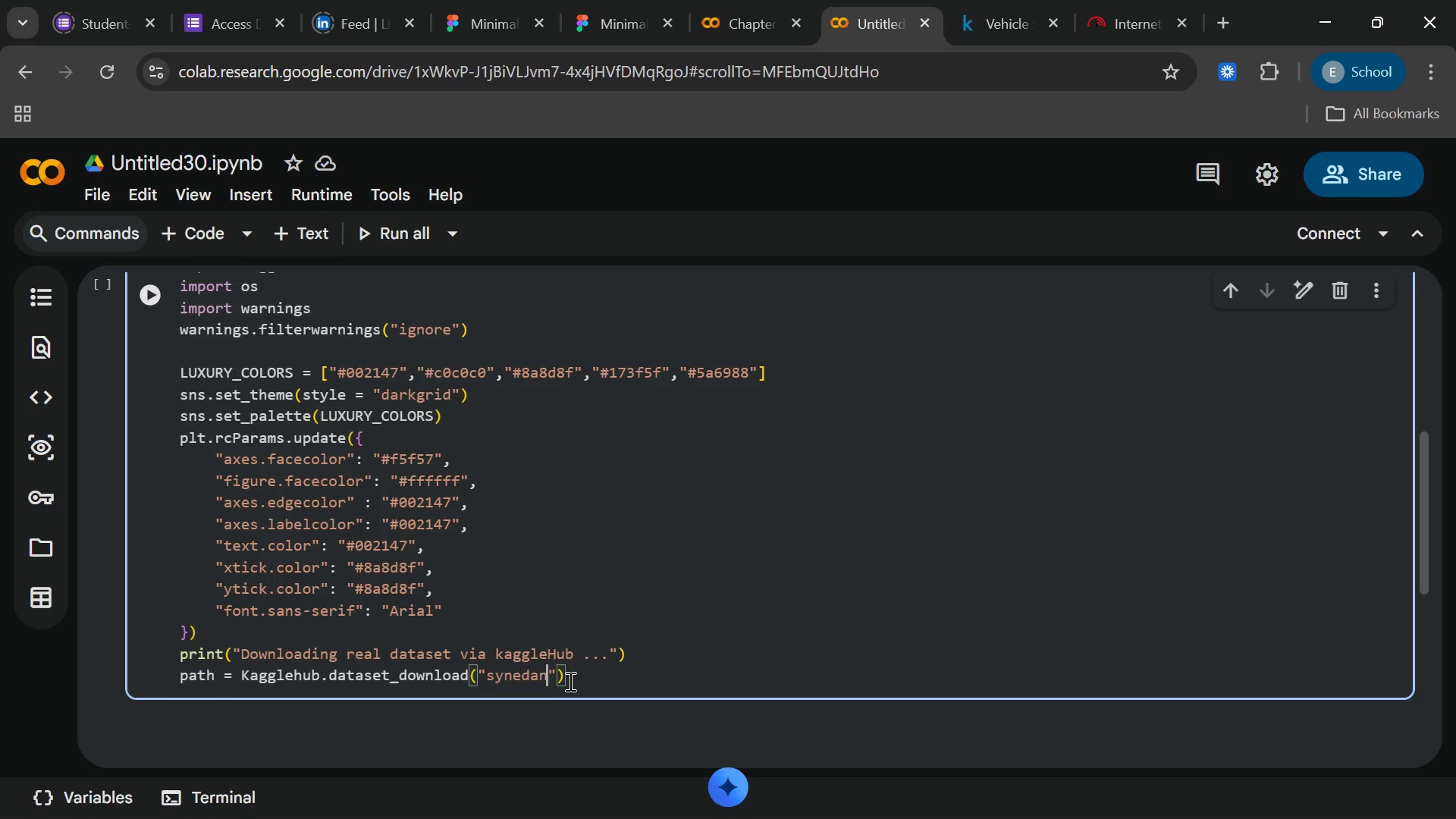 
left_click_drag(start_coordinate=[569, 681], to_coordinate=[155, 696])
 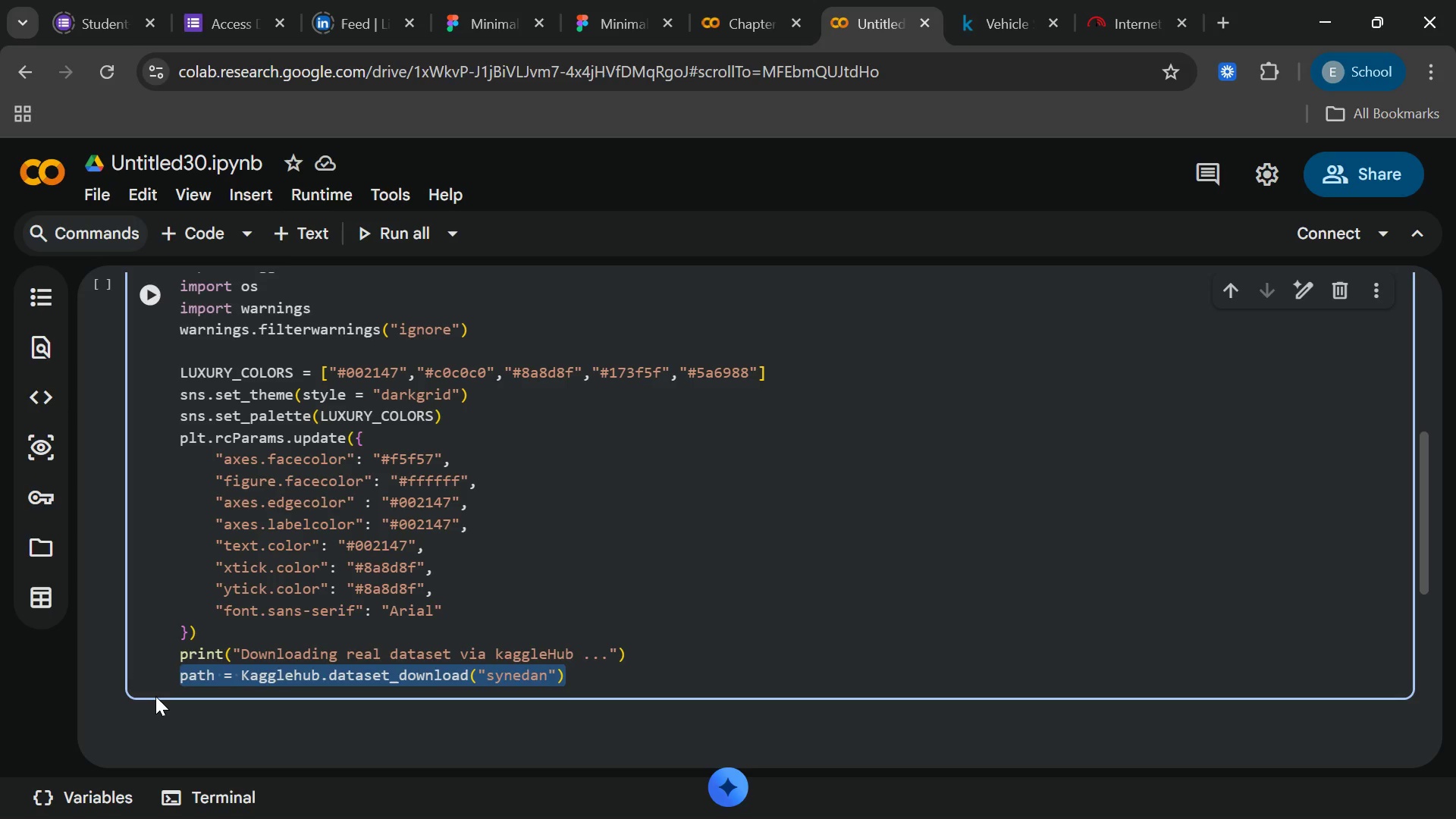 
key(Control+V)
 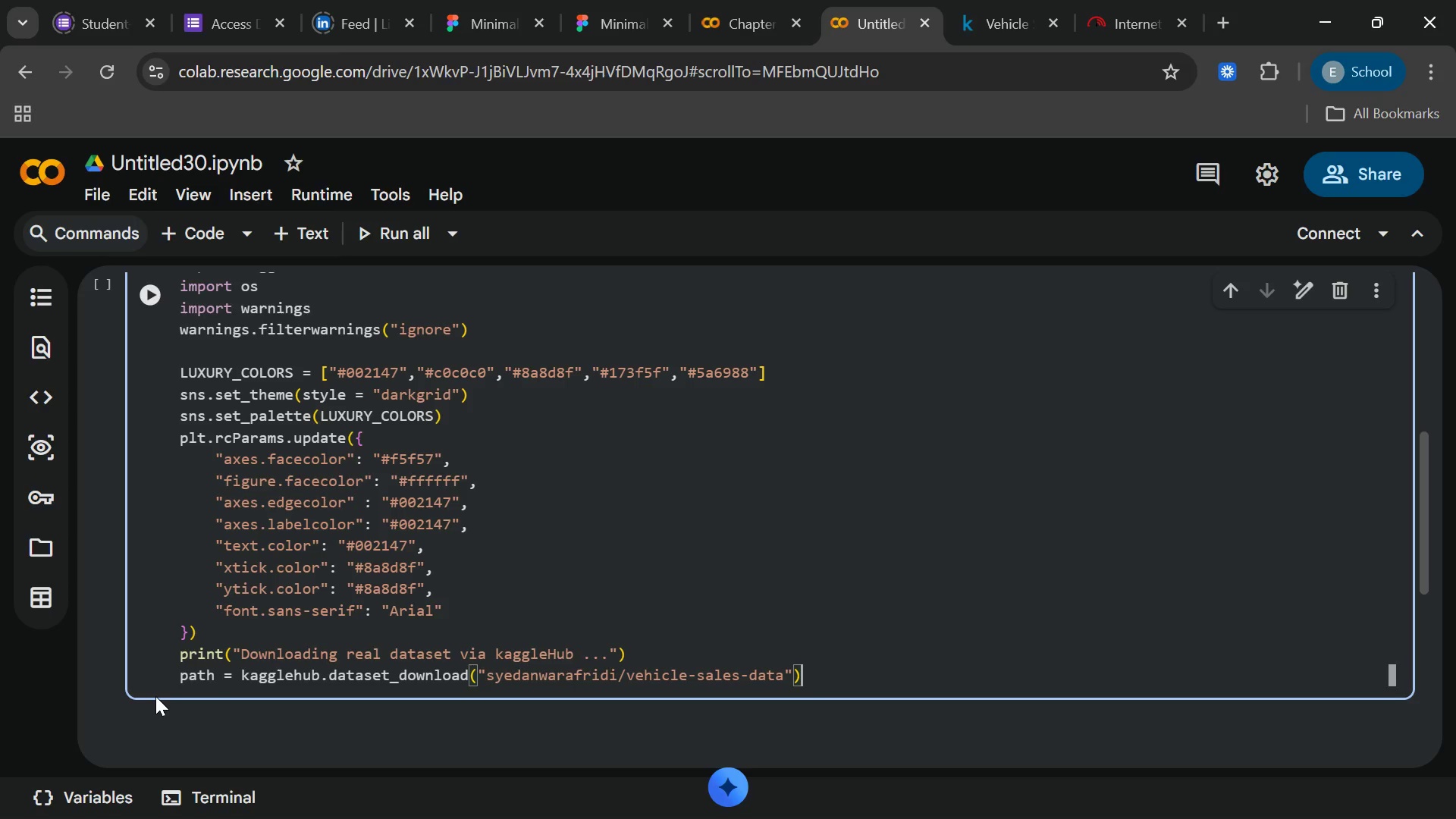 
wait(10.17)
 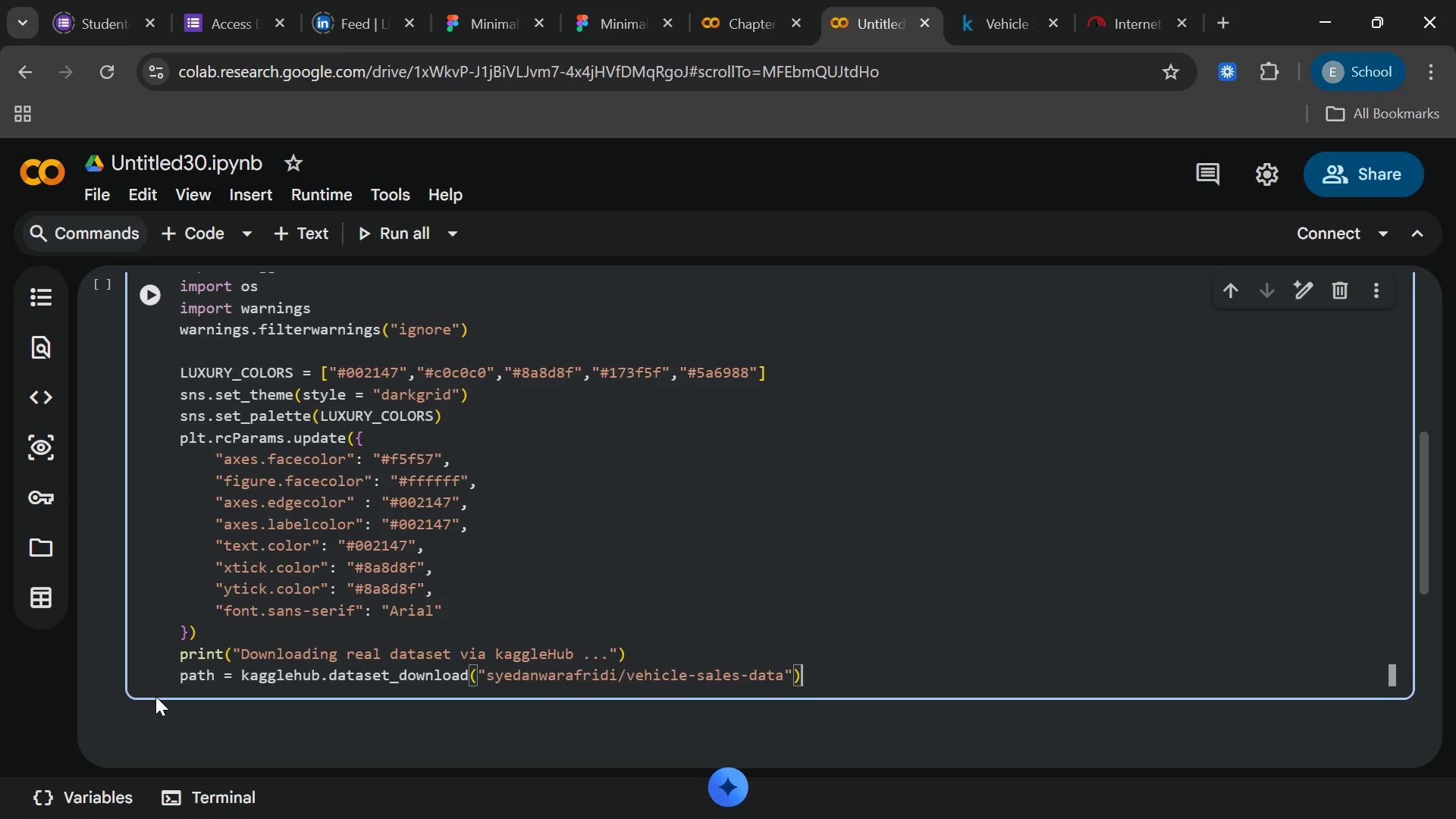 
key(Enter)
 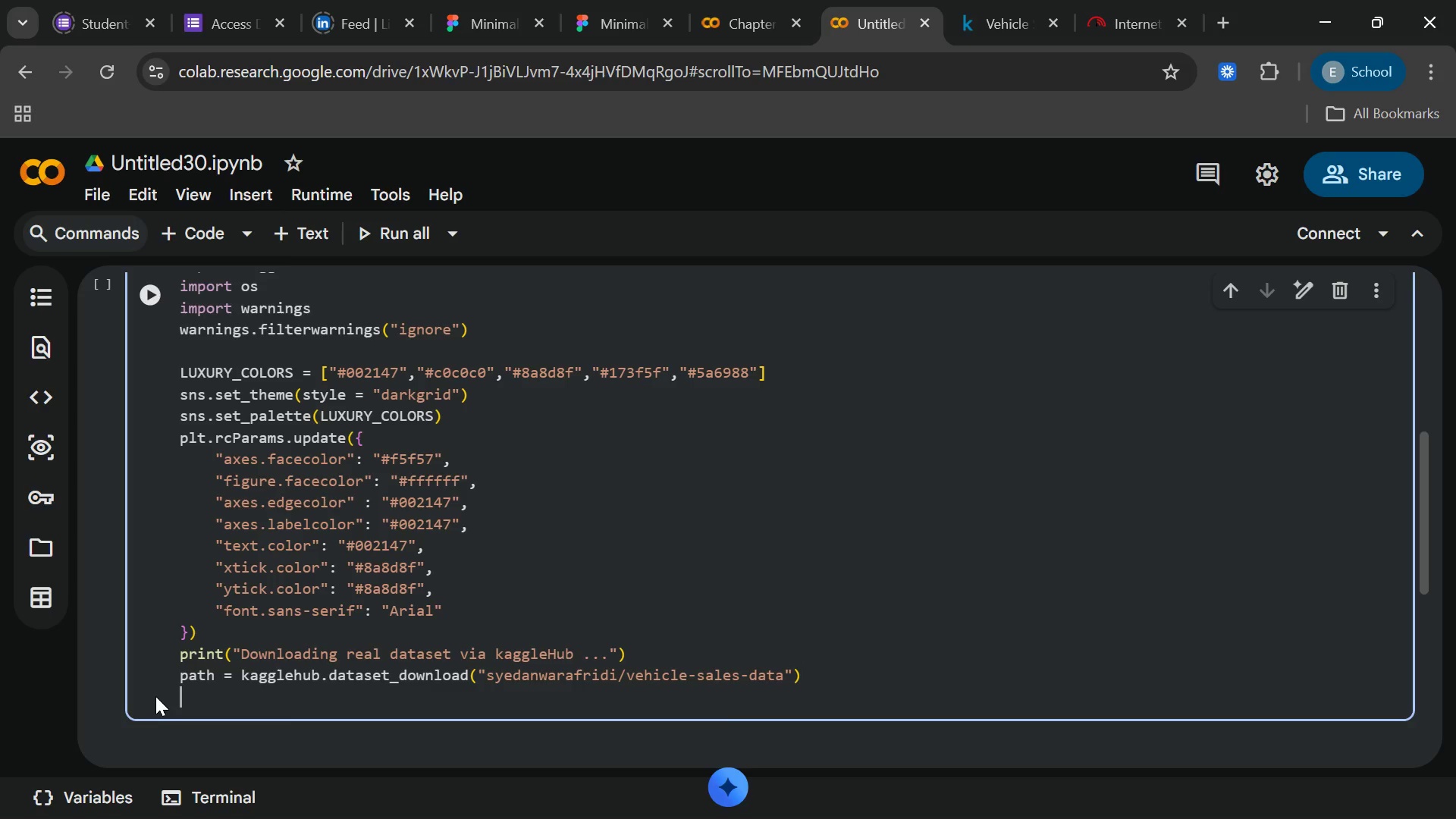 
type(print("Path)
 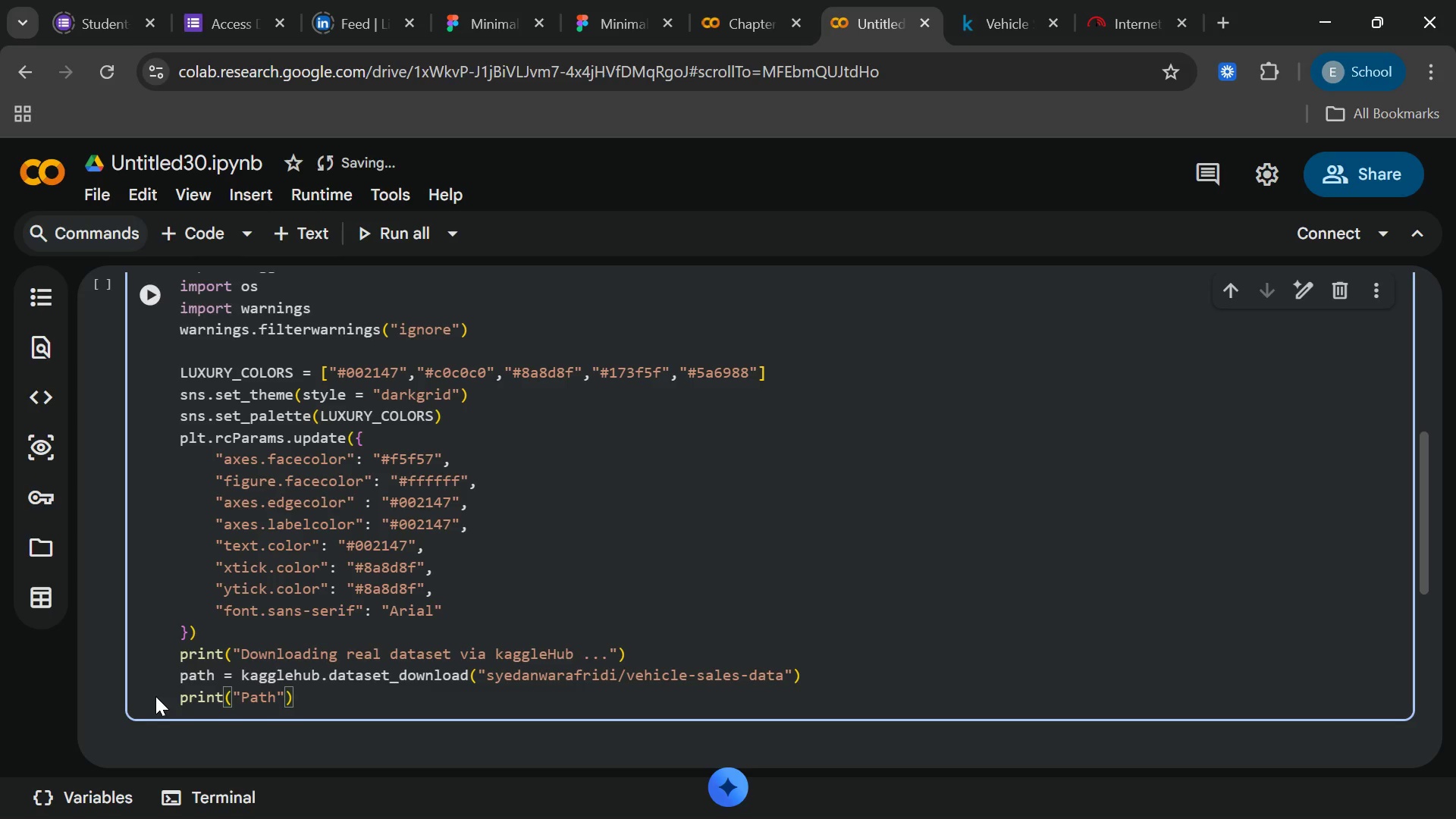 
wait(8.67)
 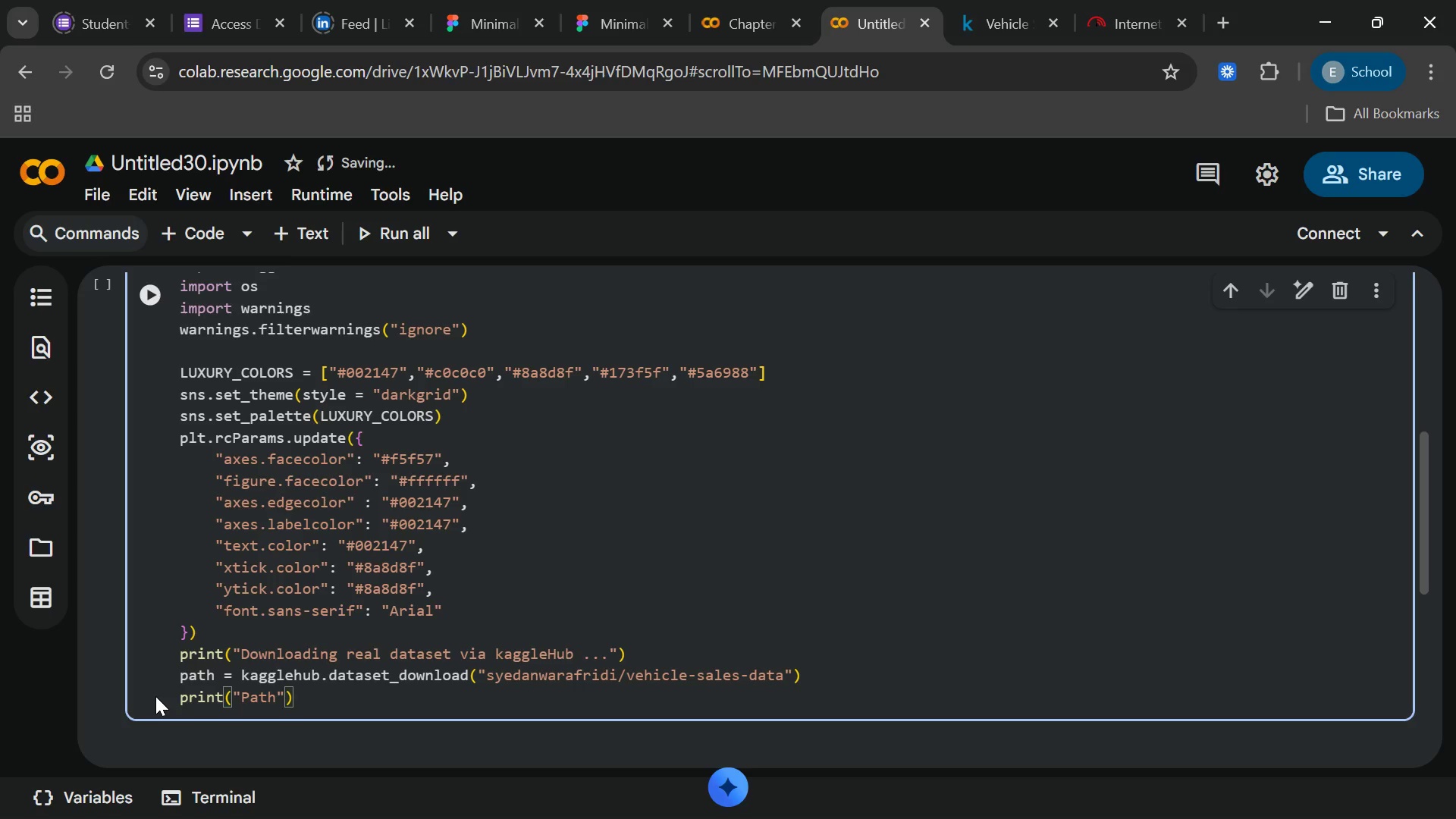 
type( to dataset )
 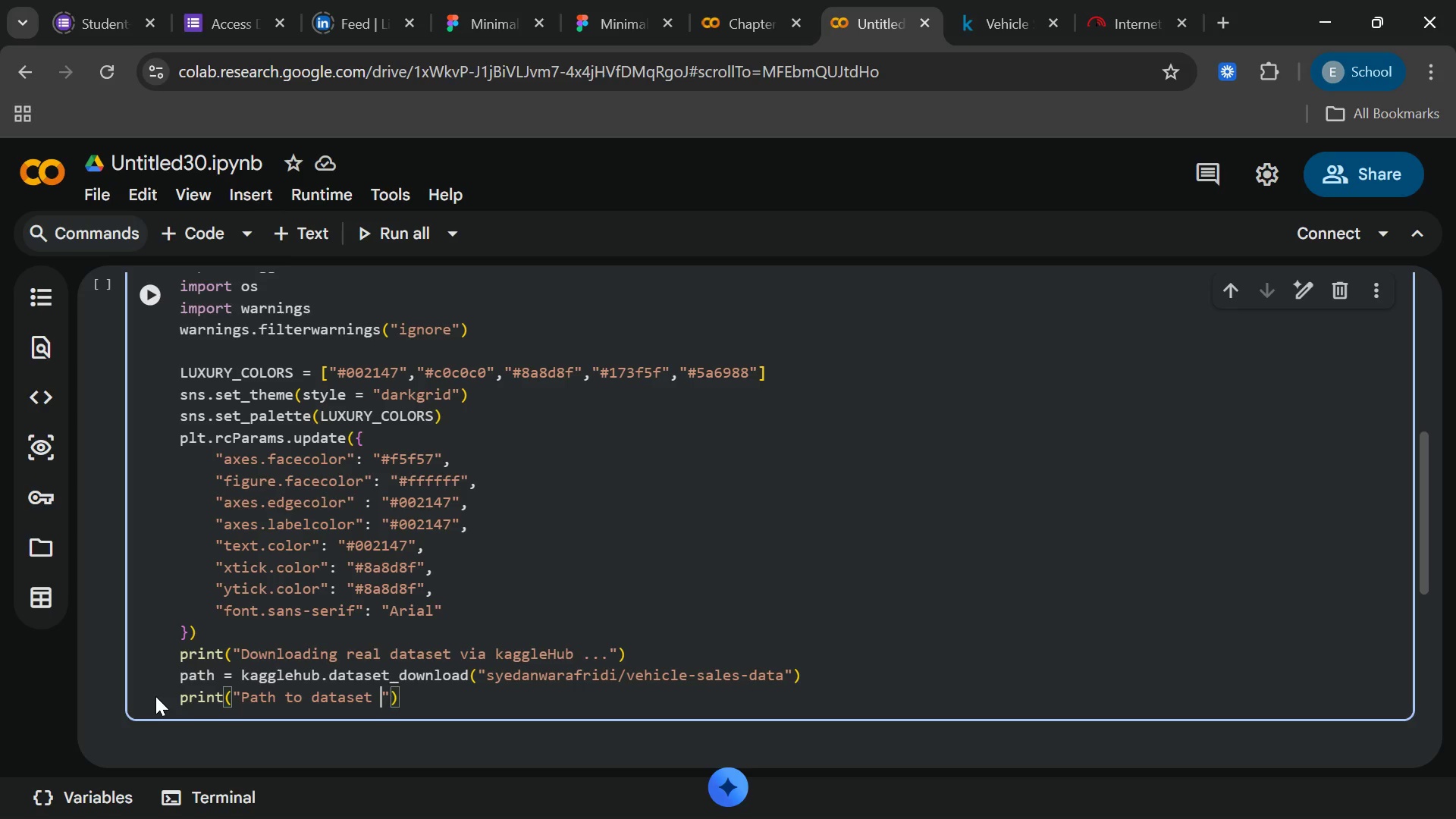 
left_click([155, 696])
 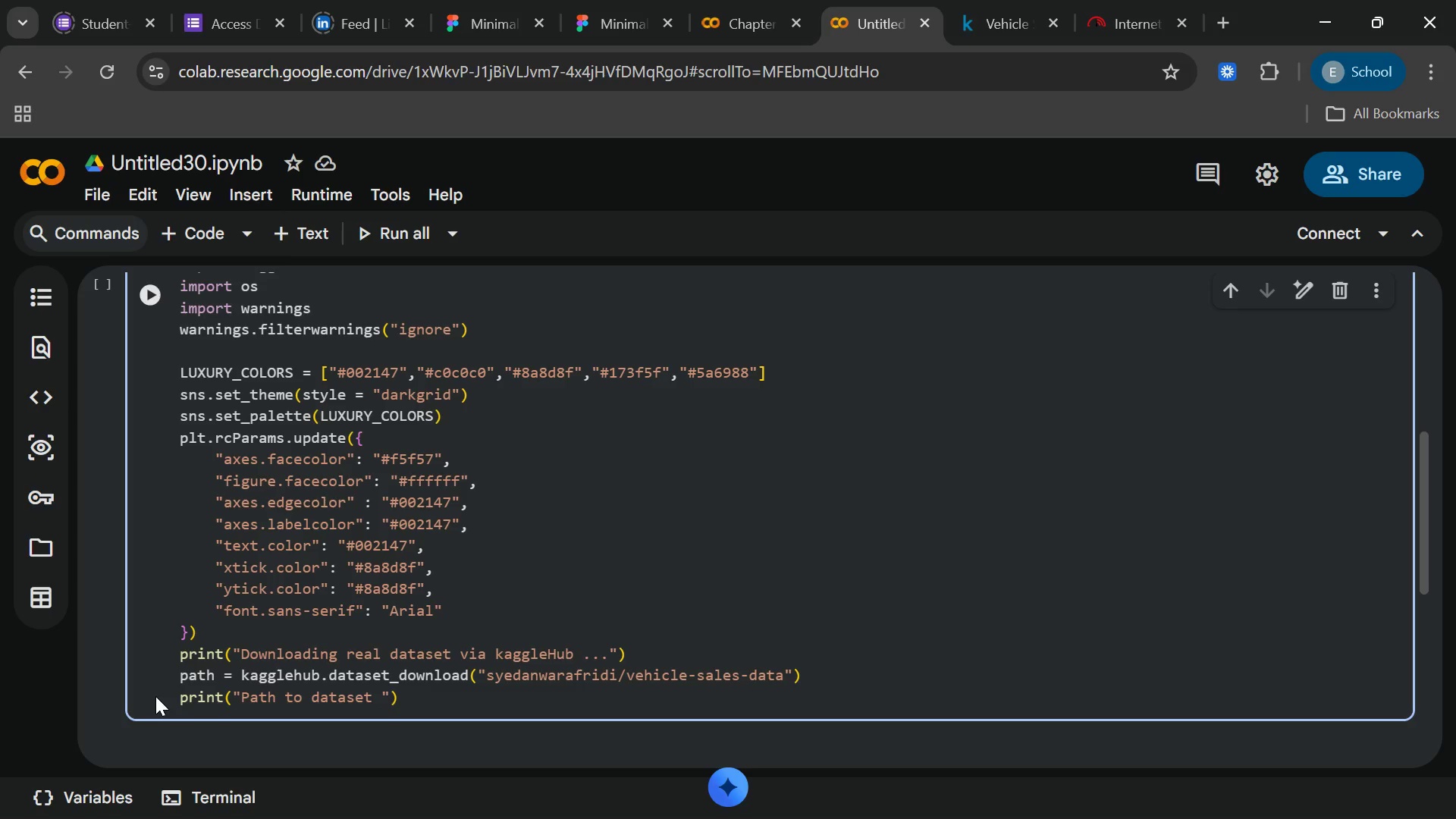 
type(files)
 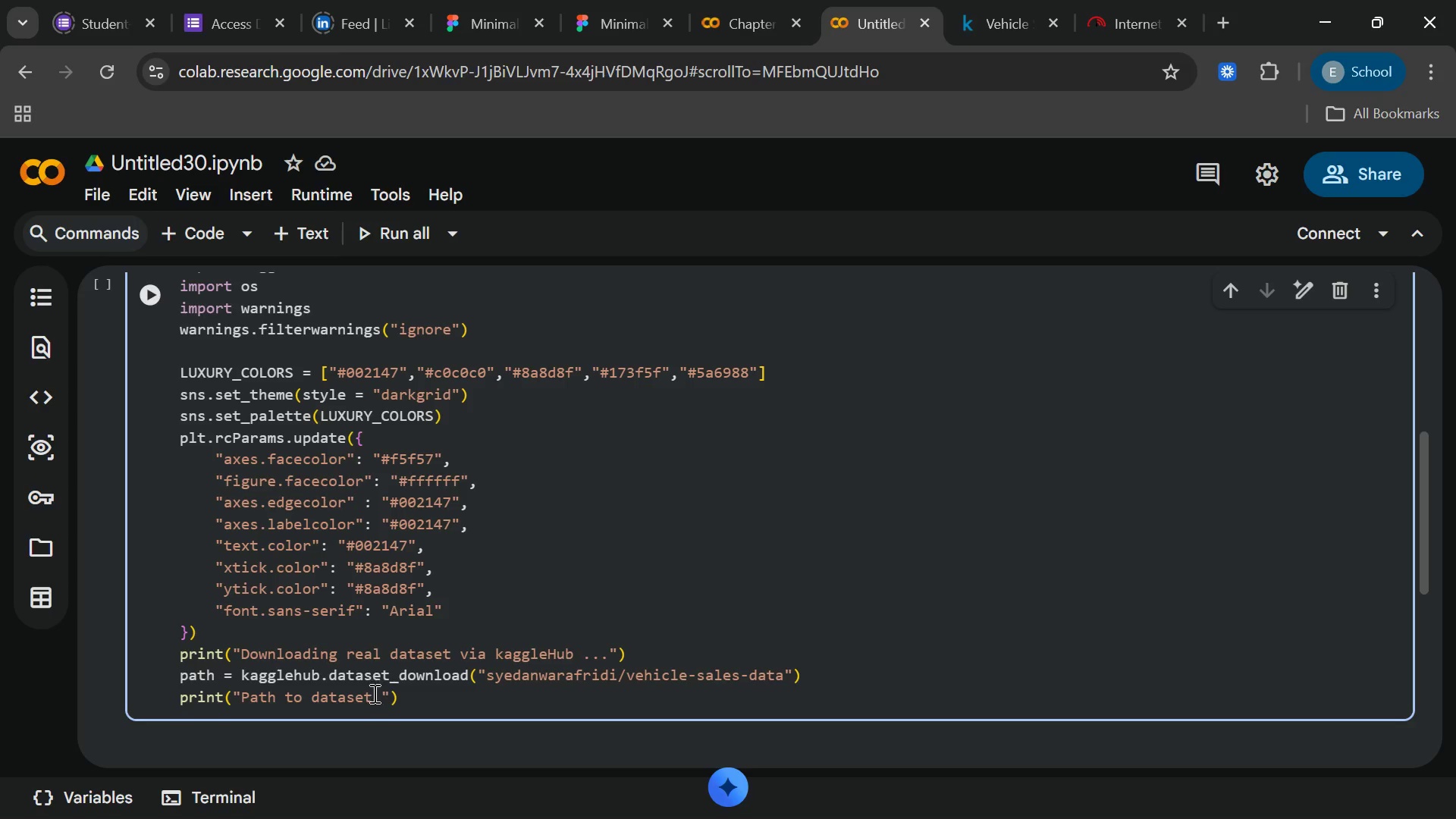 
left_click([378, 695])
 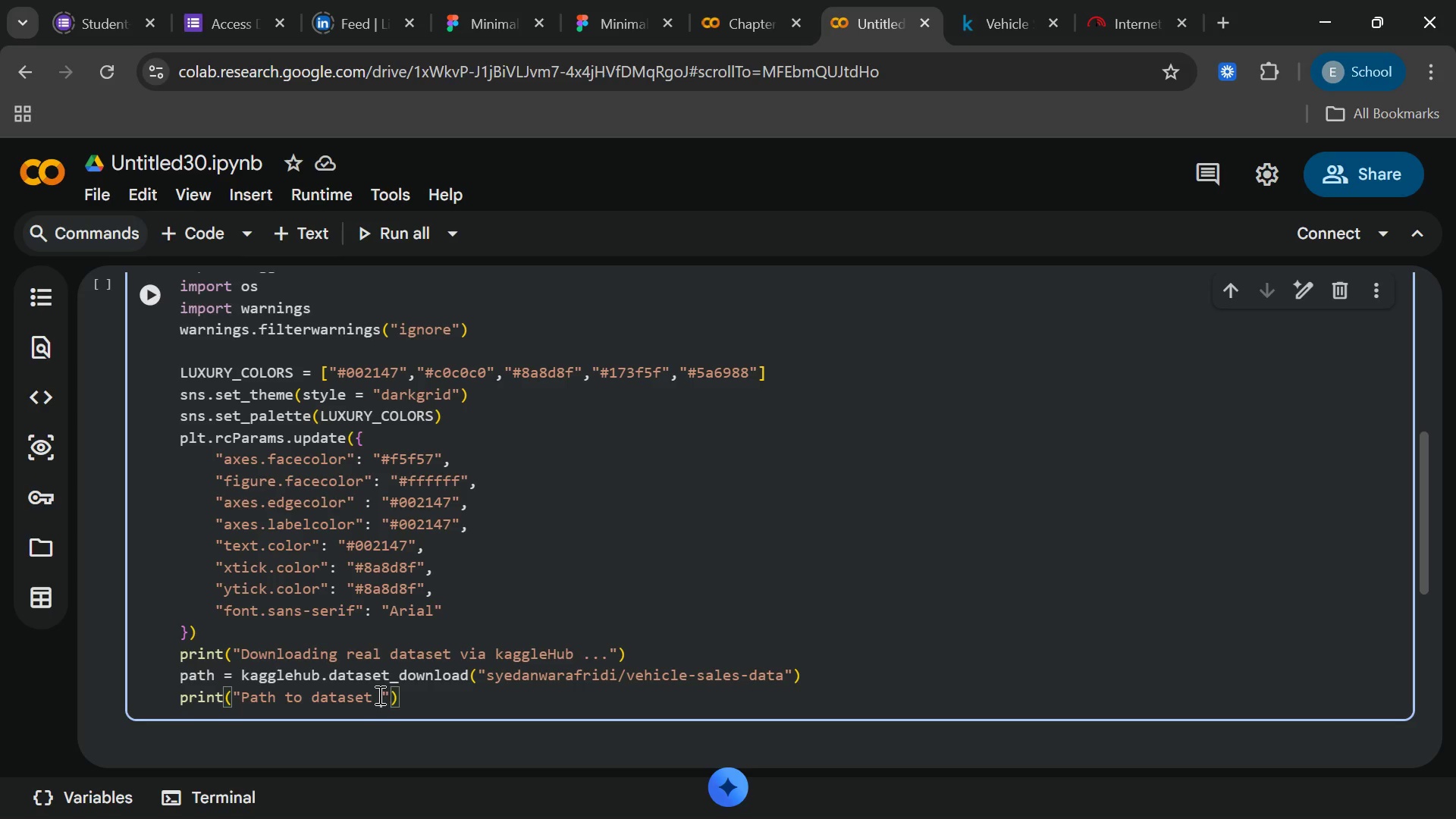 
type(files)
 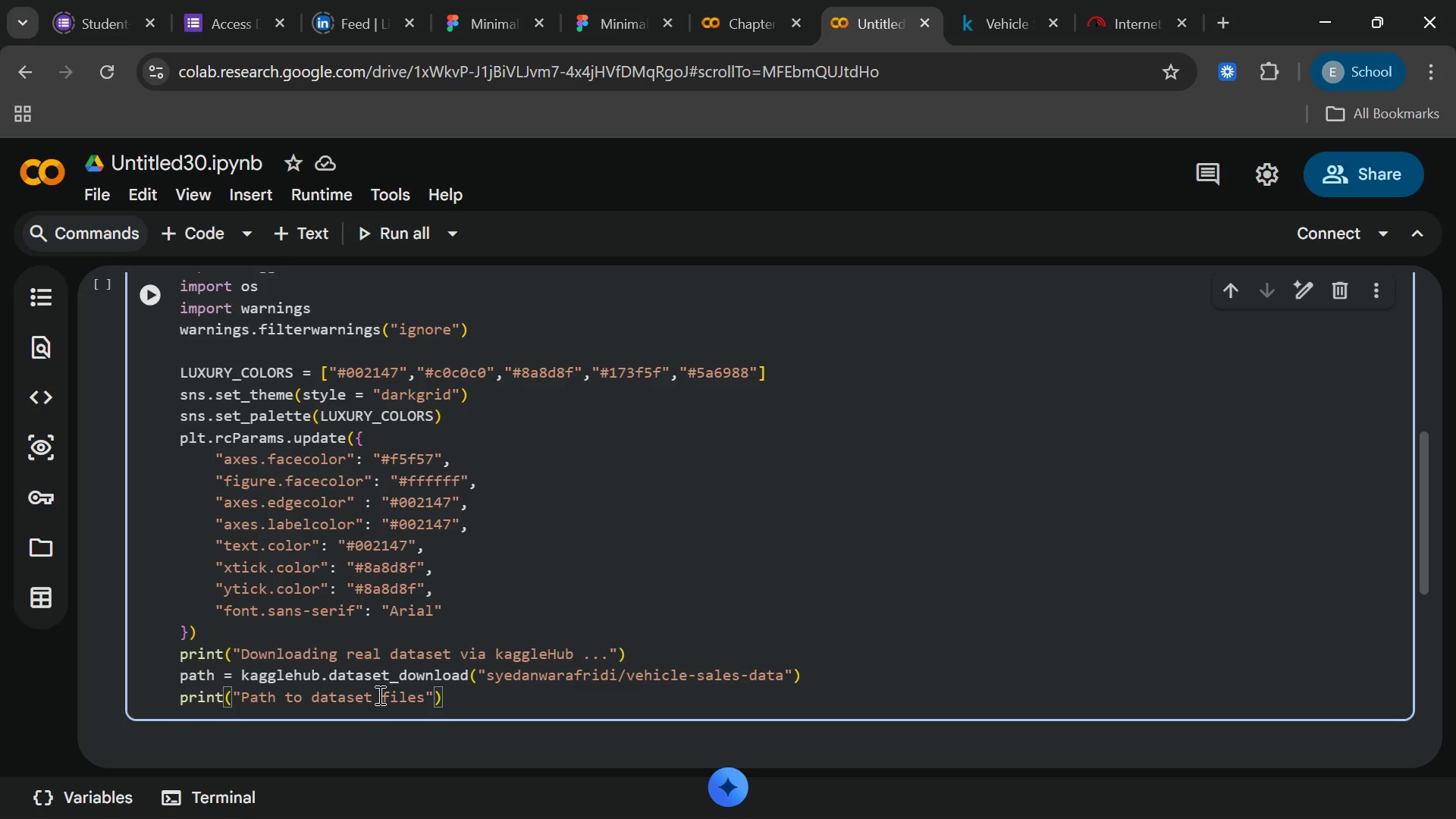 
key(Shift+Semicolon)
 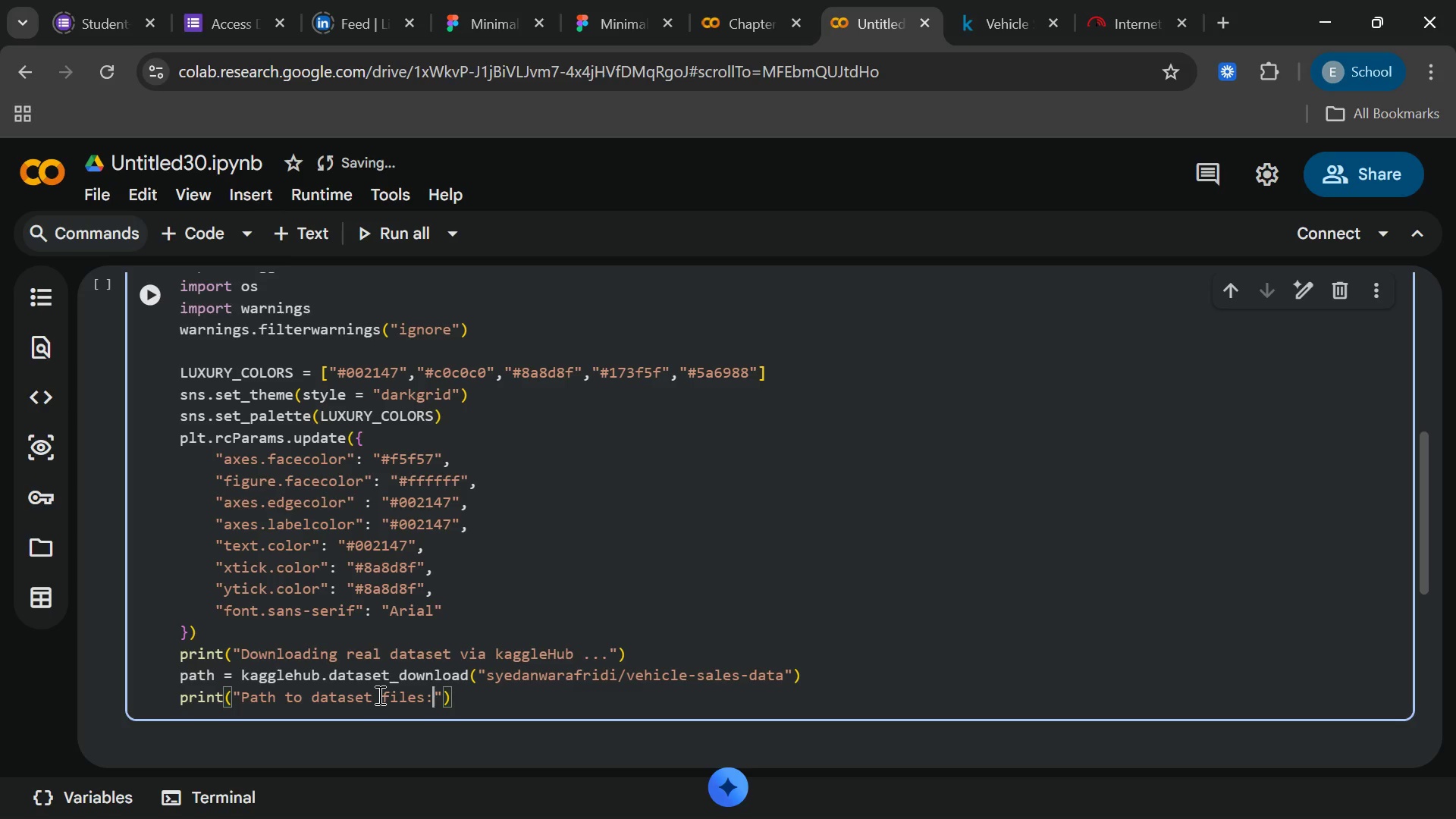 
key(Shift+ShiftRight)
 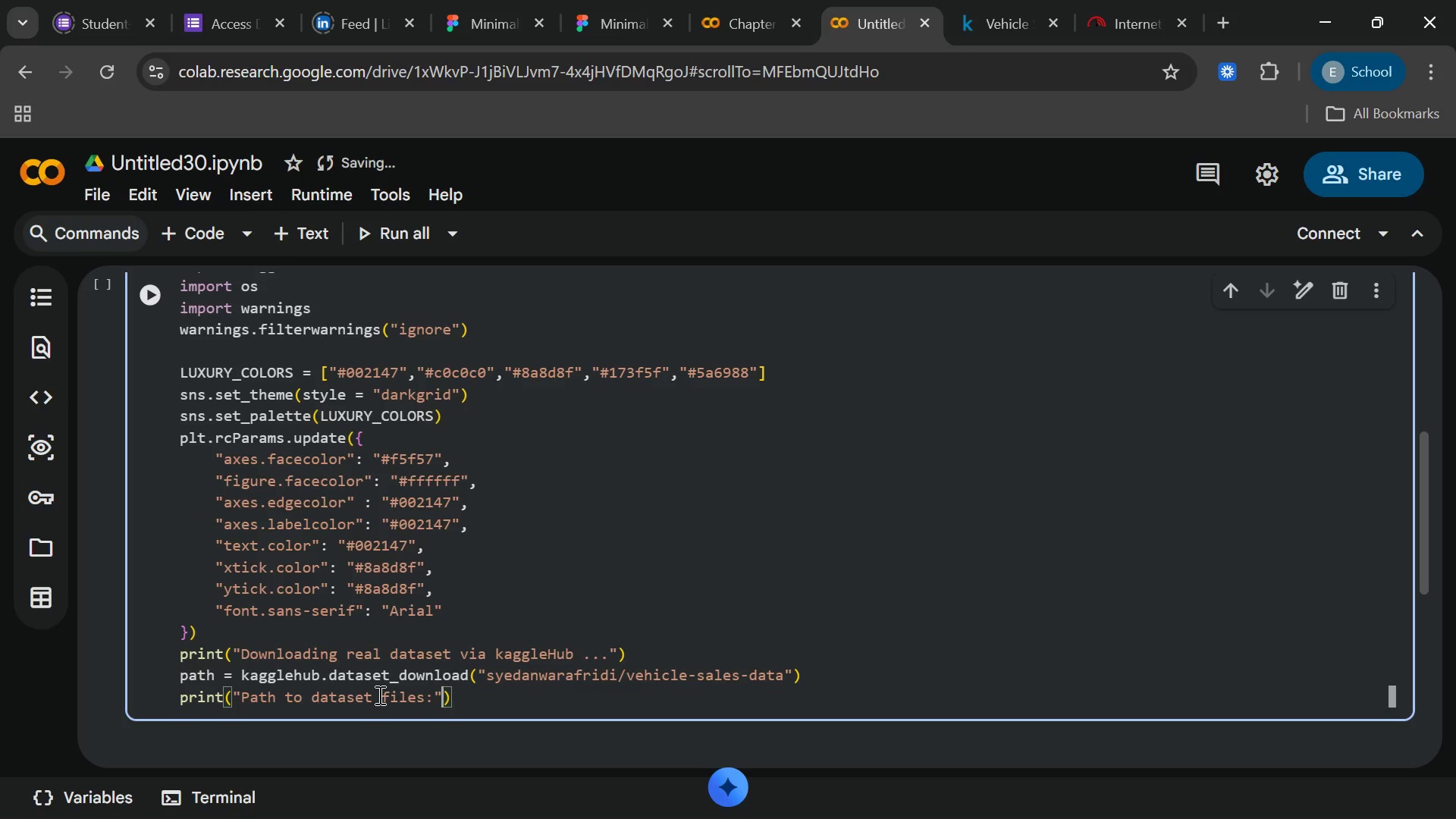 
key(ArrowRight)
 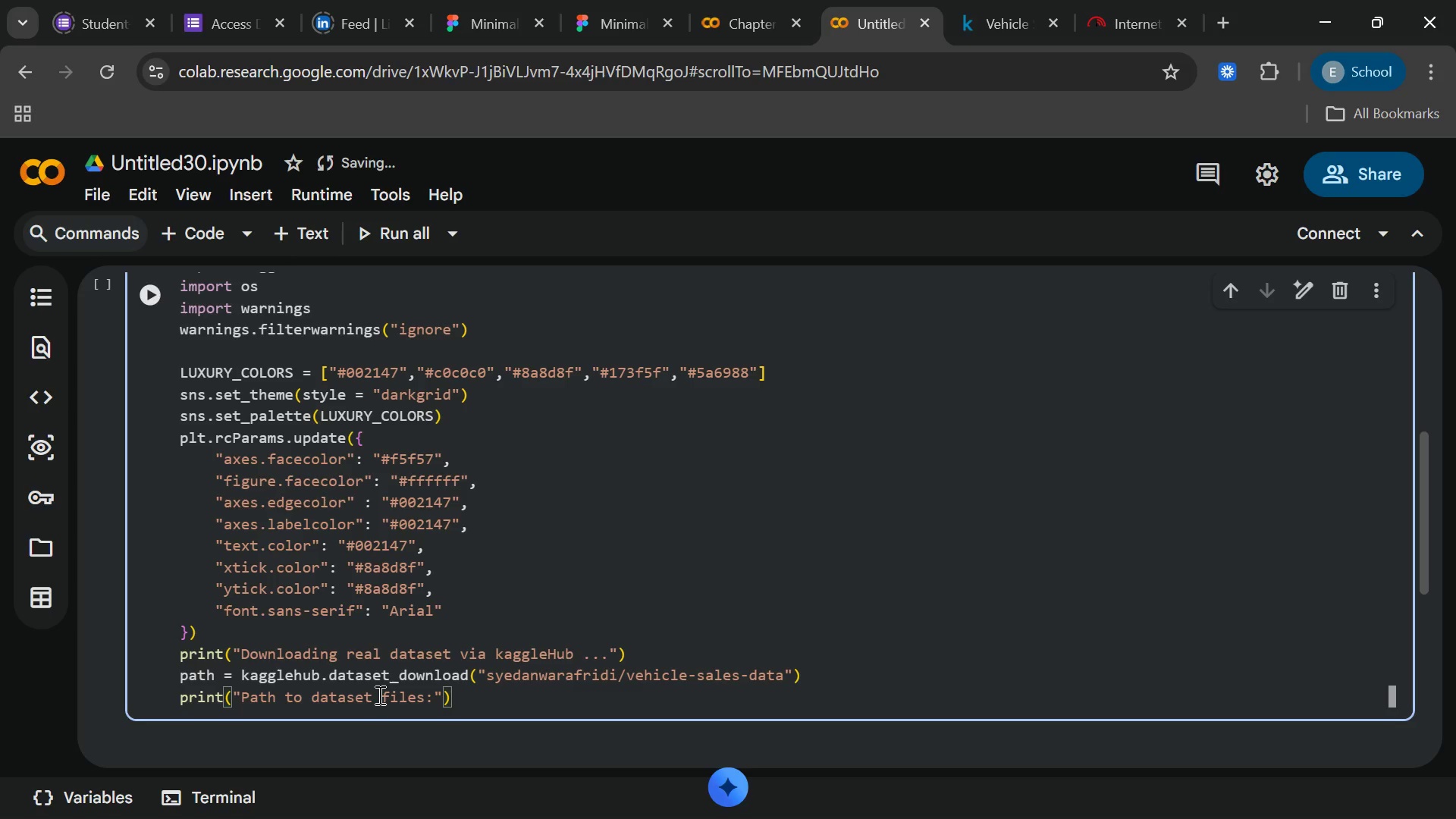 
wait(6.23)
 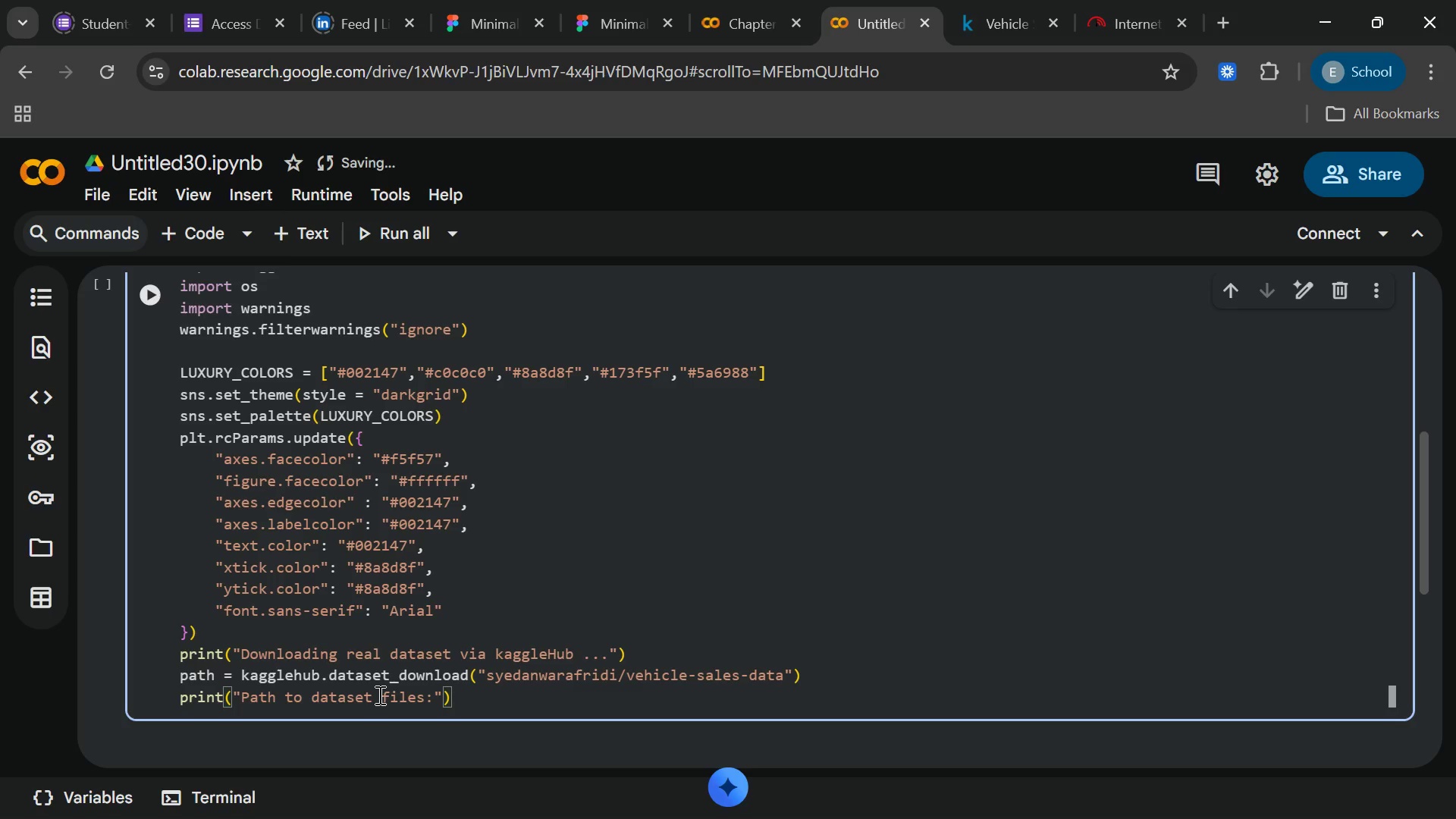 
type(,path[End])
 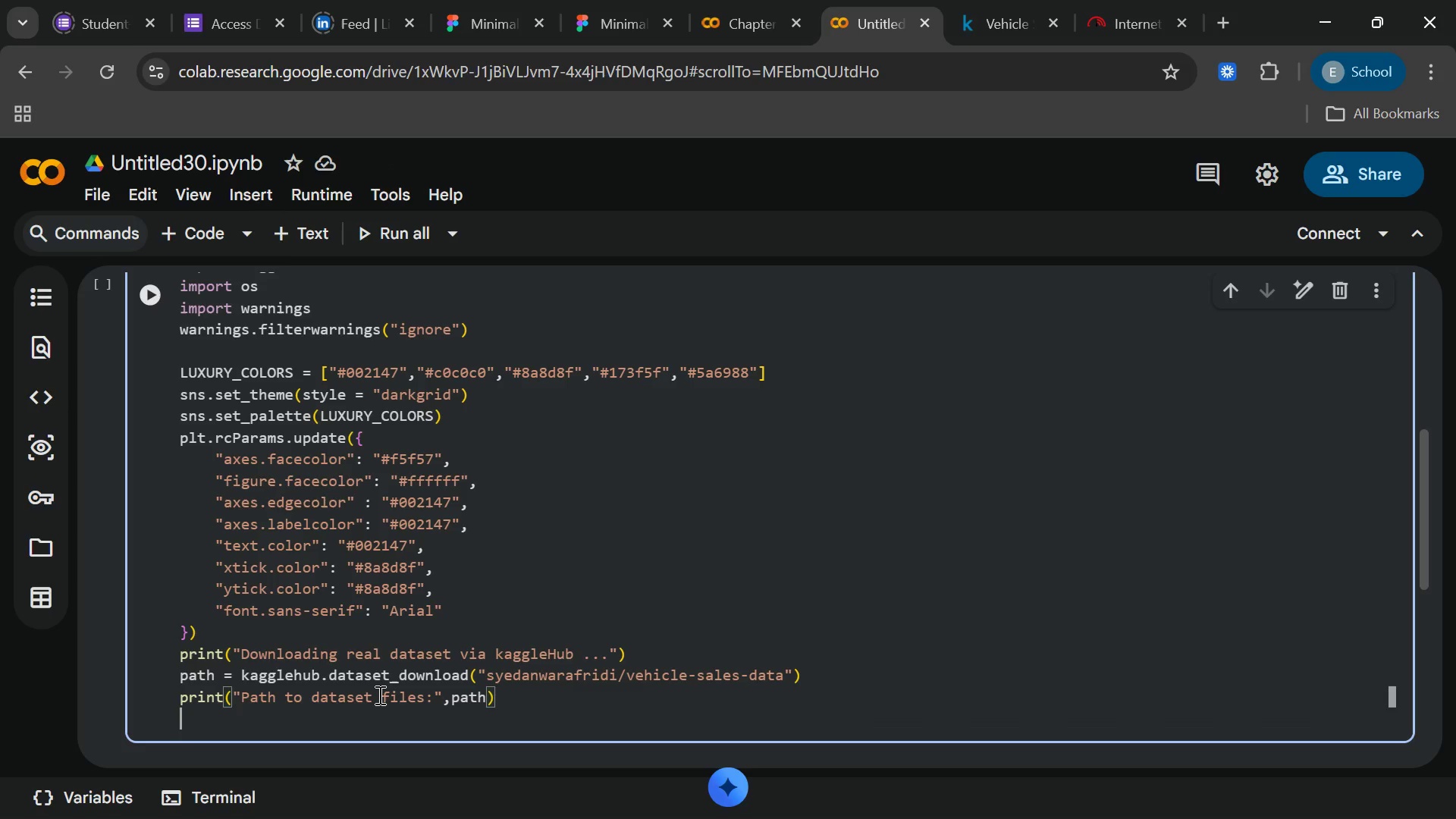 
key(Enter)
 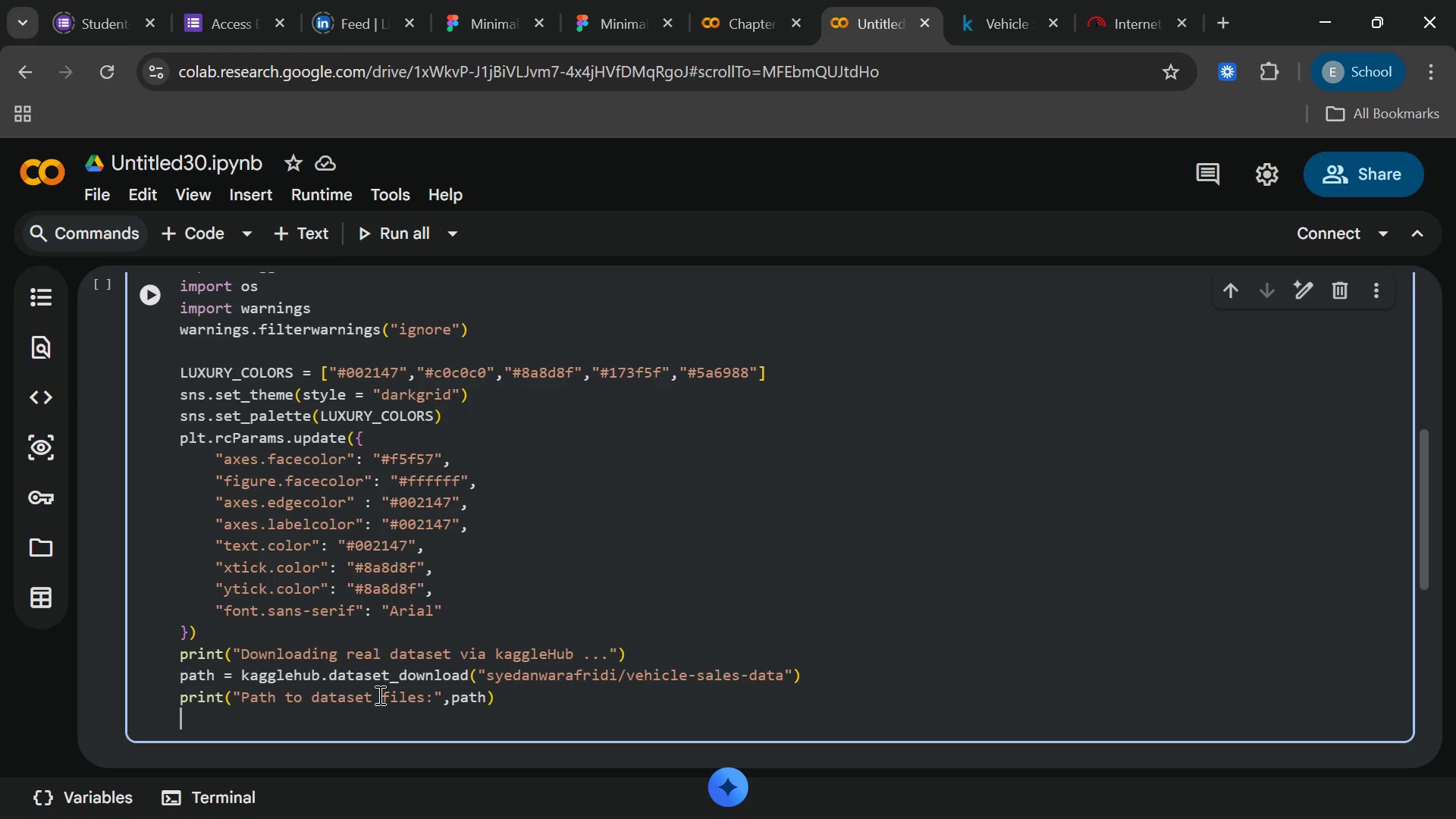 
wait(8.99)
 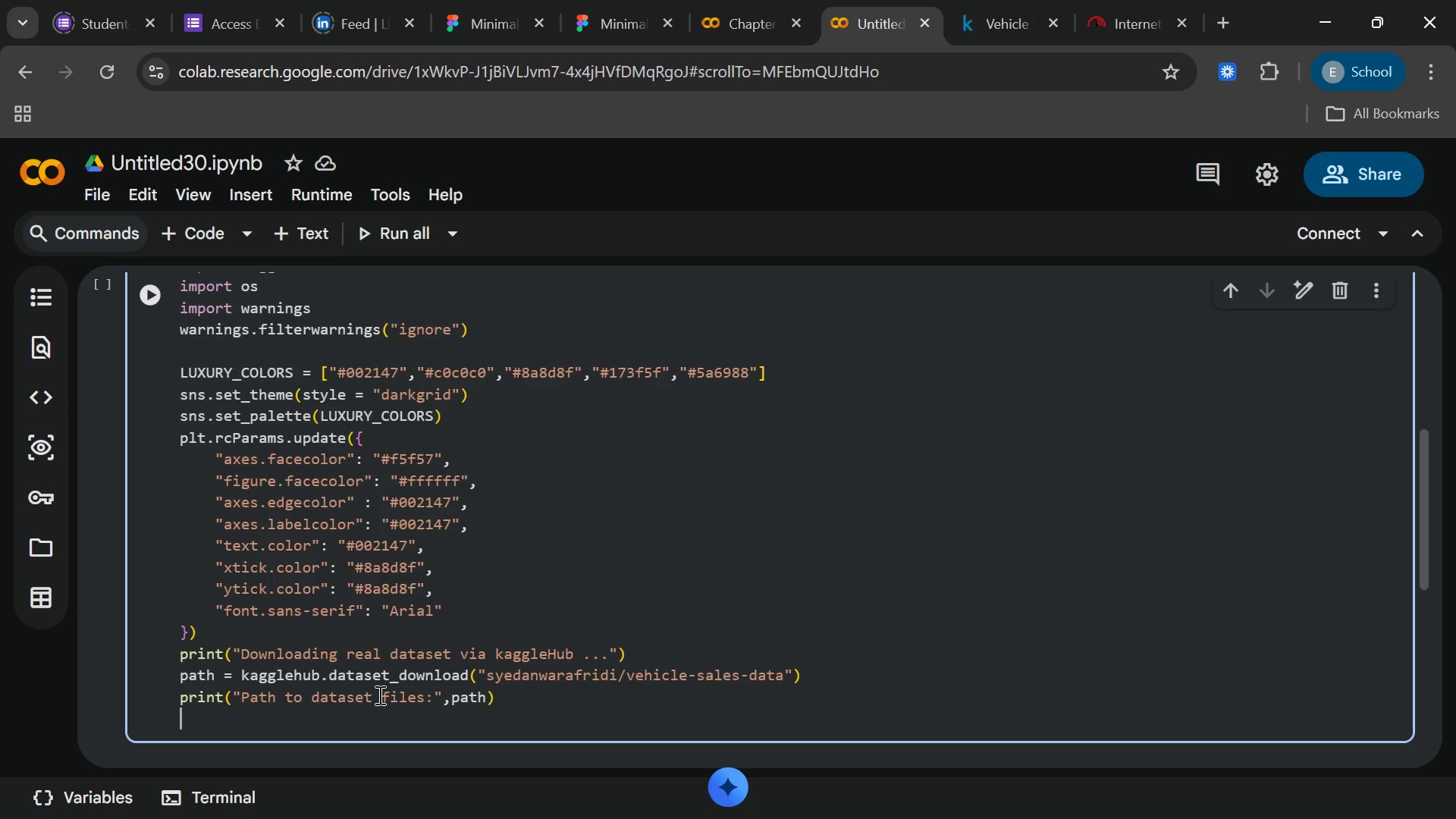 
key(Enter)
 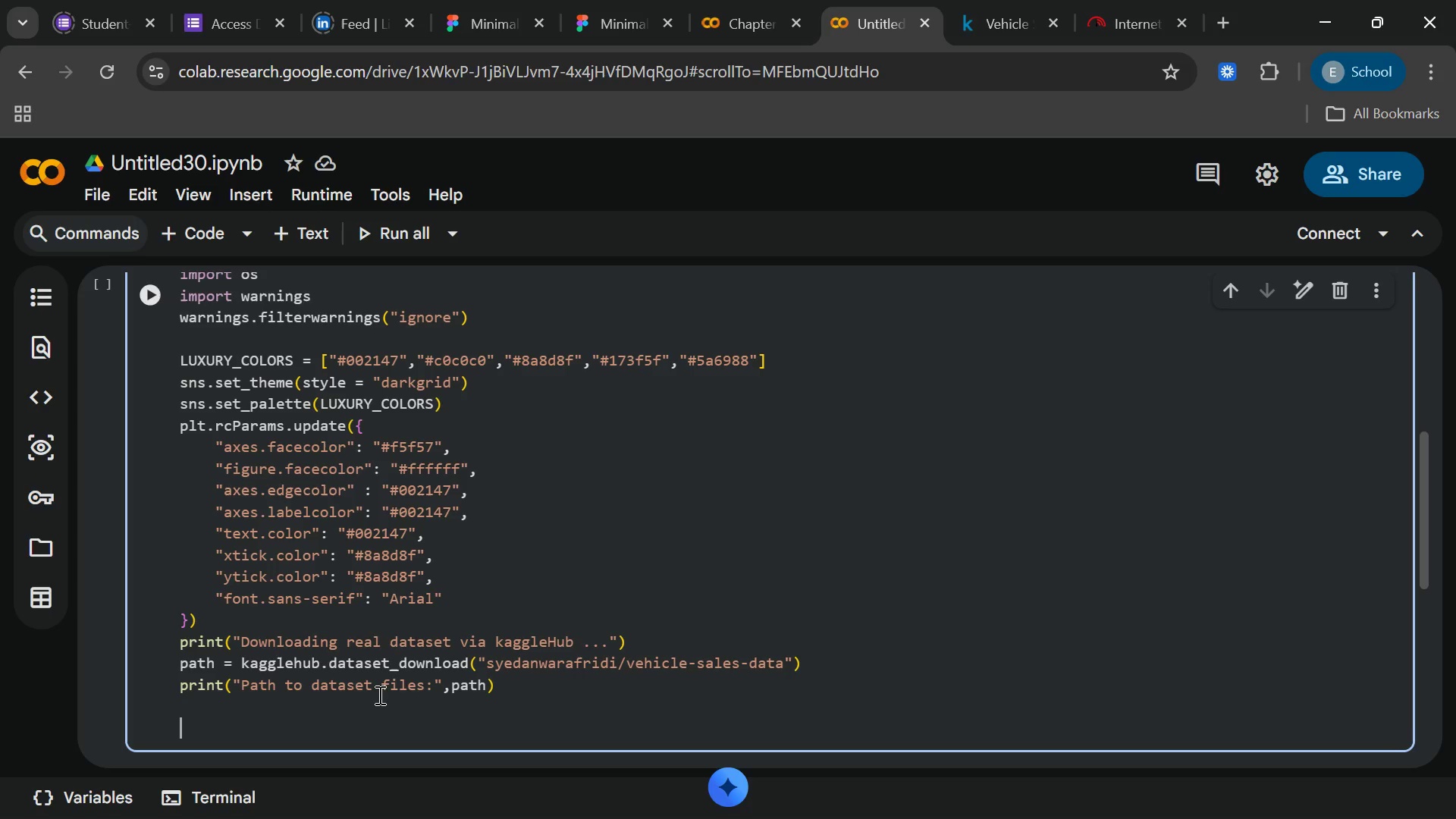 
wait(6.48)
 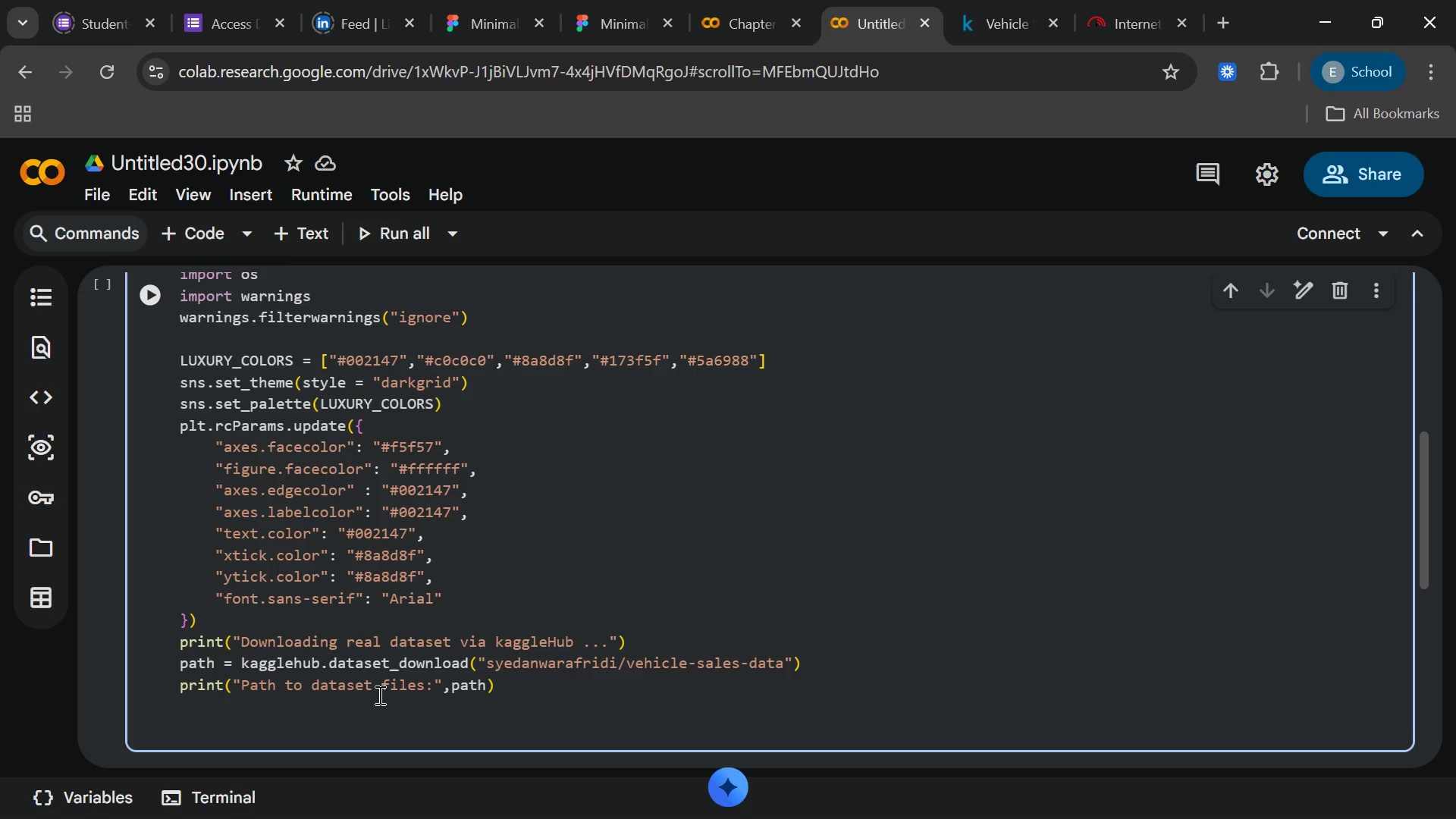 
type(csv_path)
 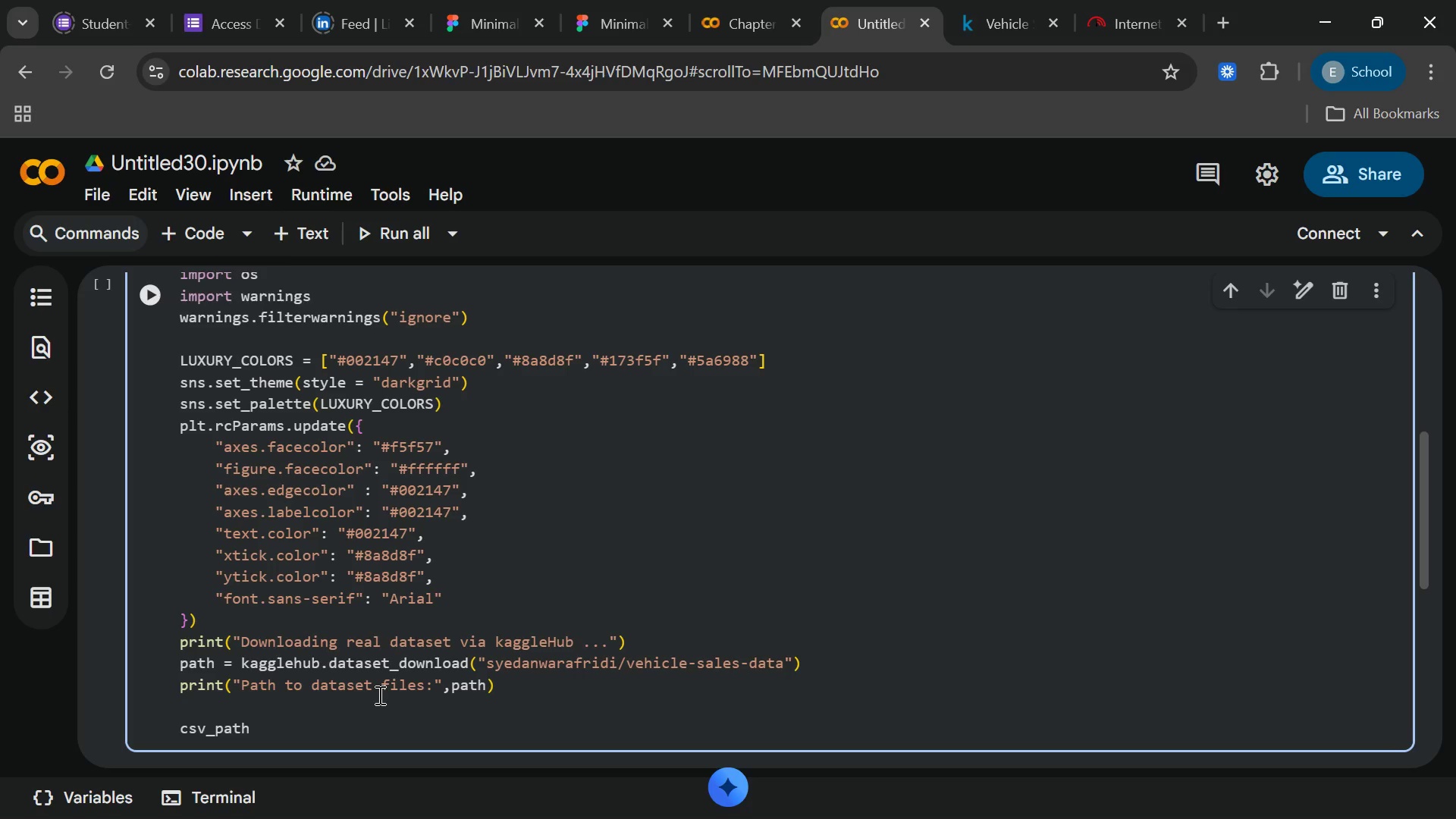 
wait(12.01)
 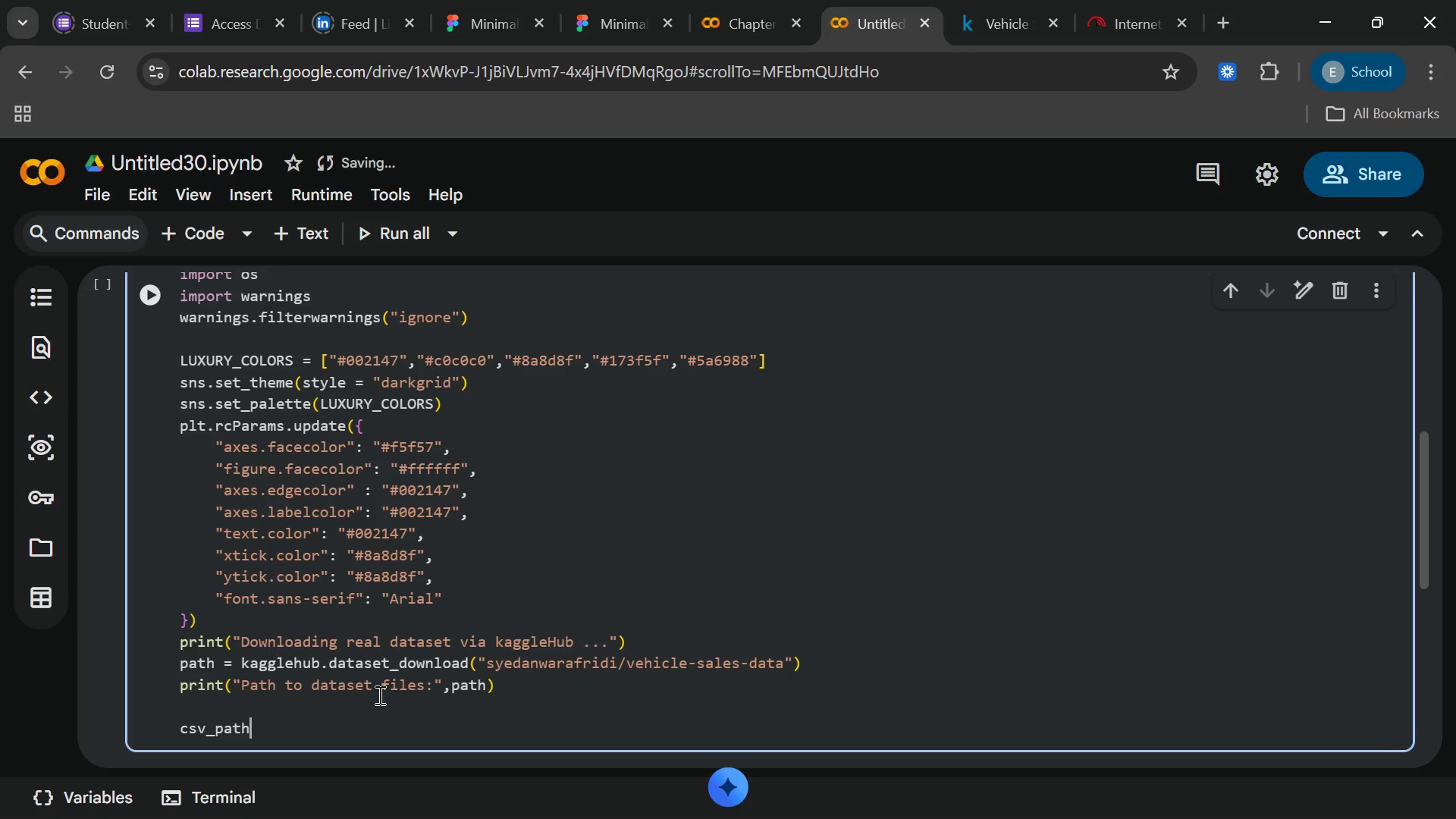 
type( os.path)
 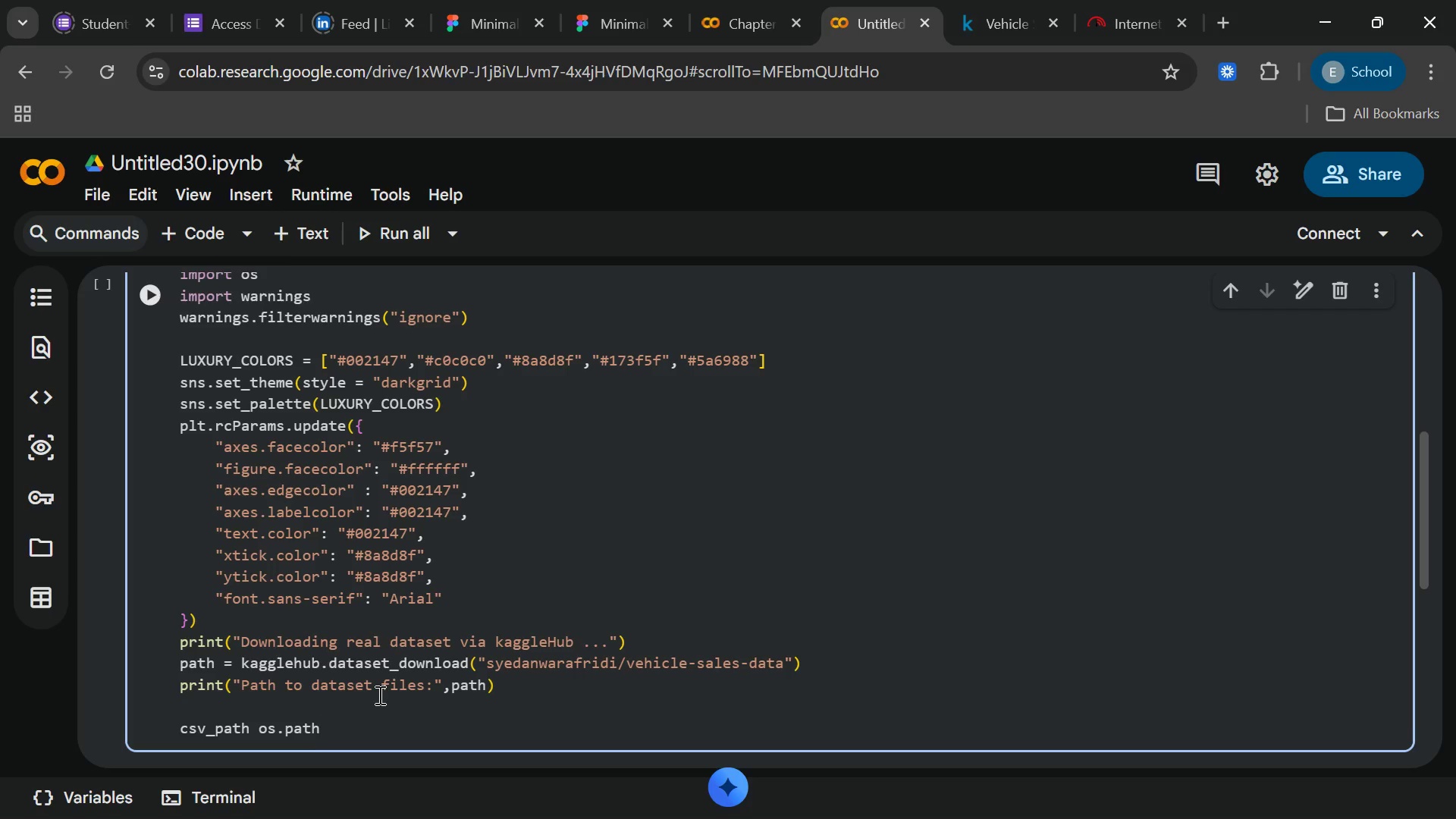 
type(.join()
 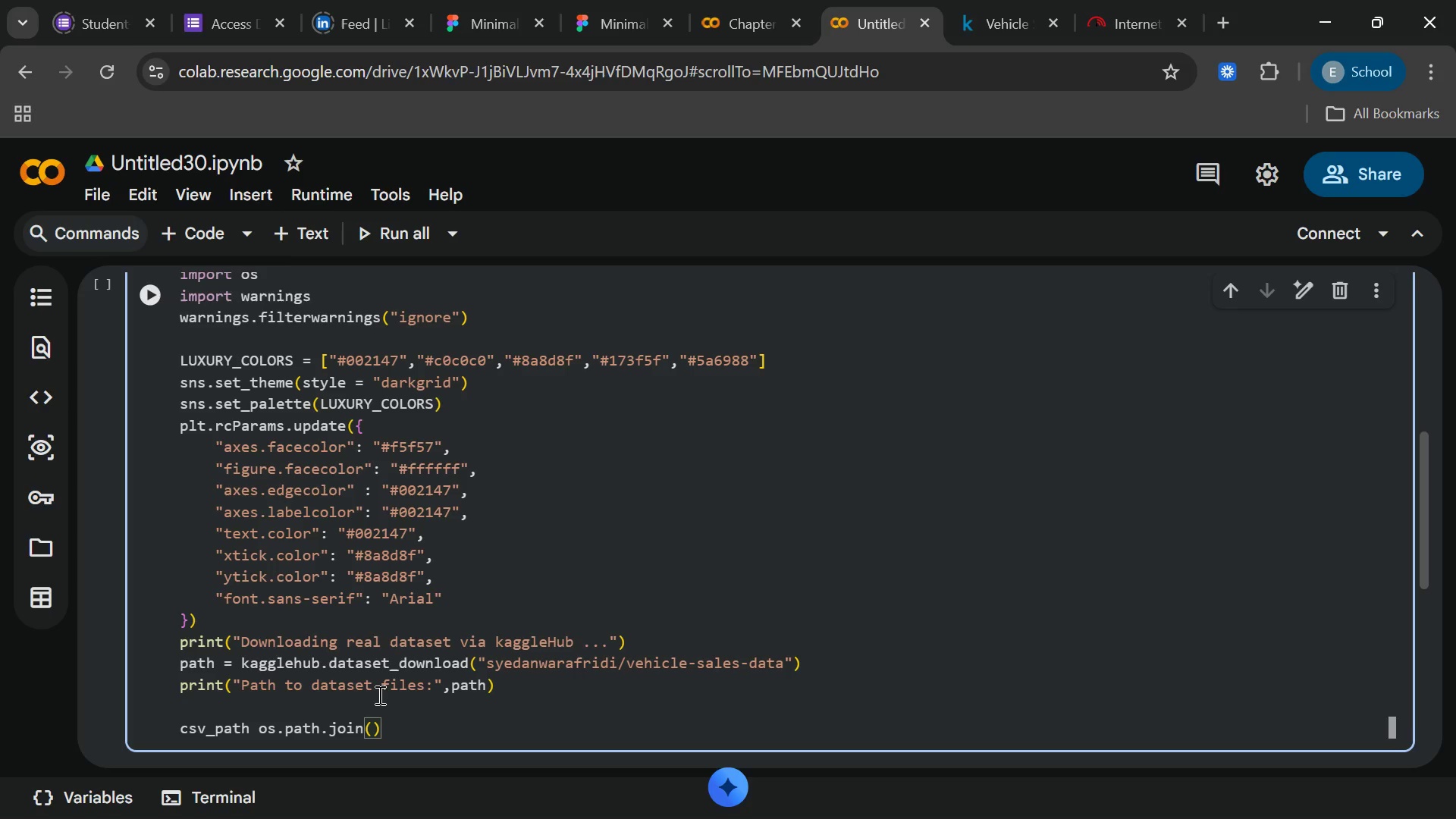 
wait(8.73)
 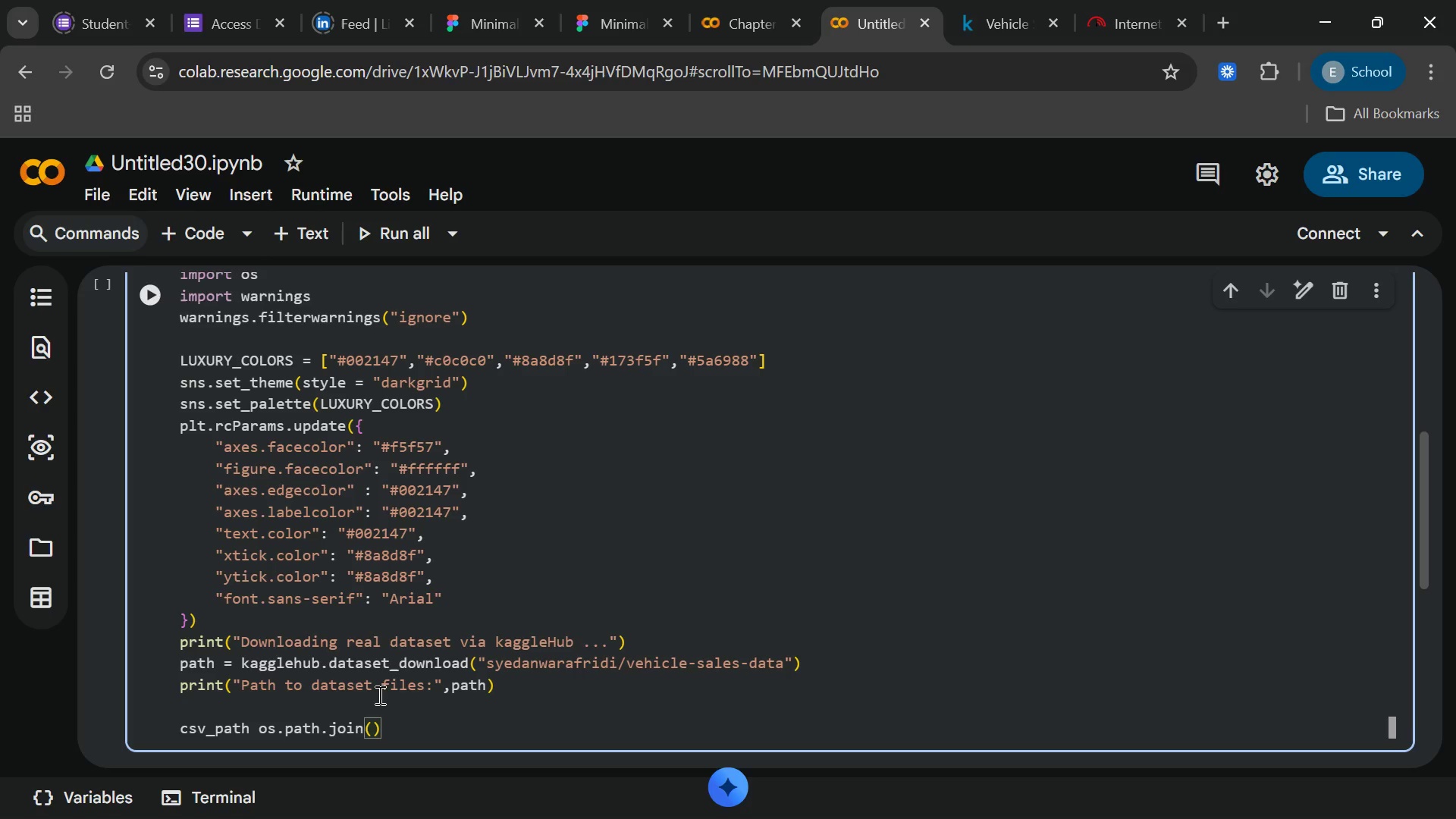 
type(path,"car_pricew)
 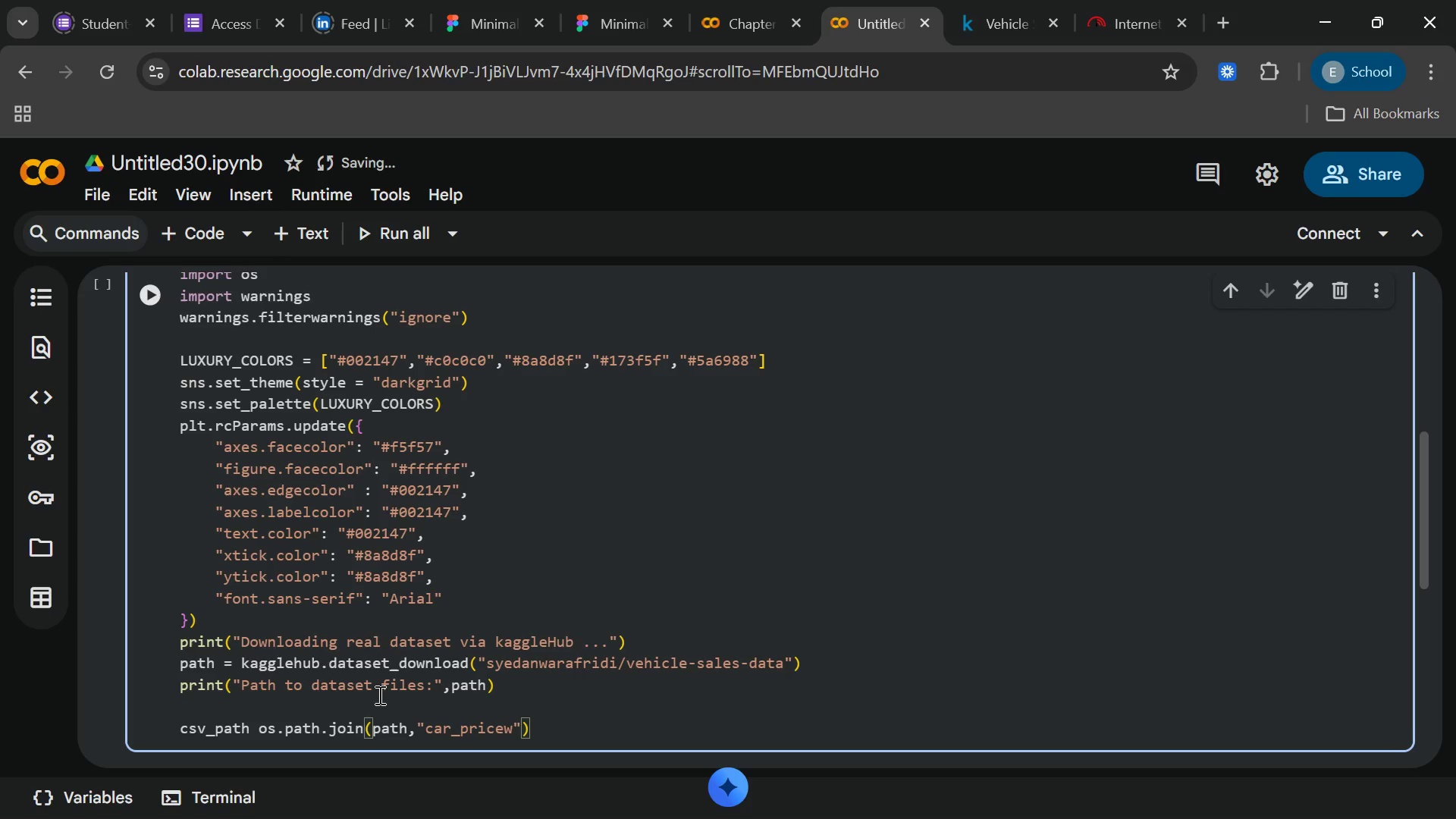 
wait(20.56)
 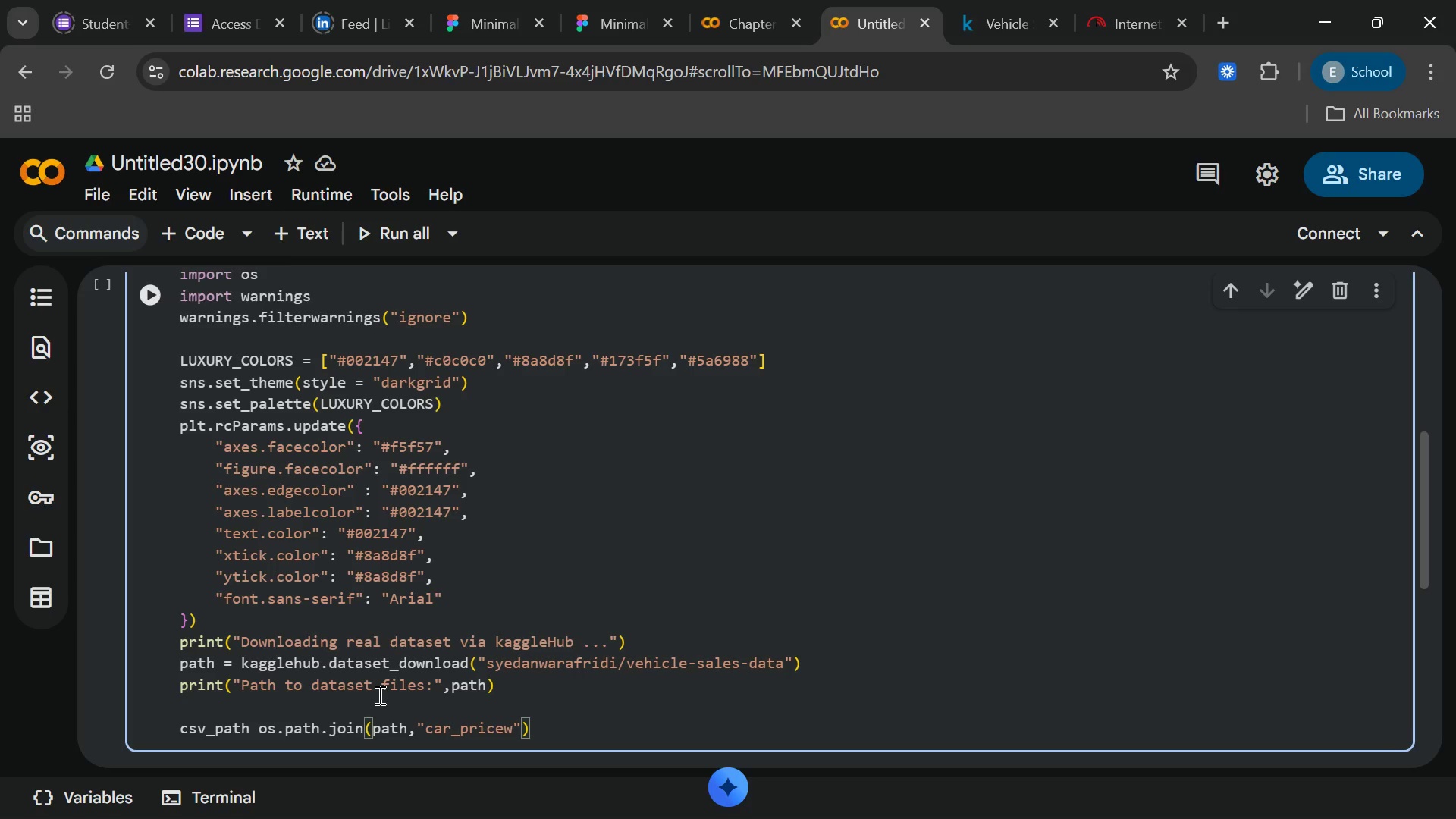 
left_click([1109, 6])
 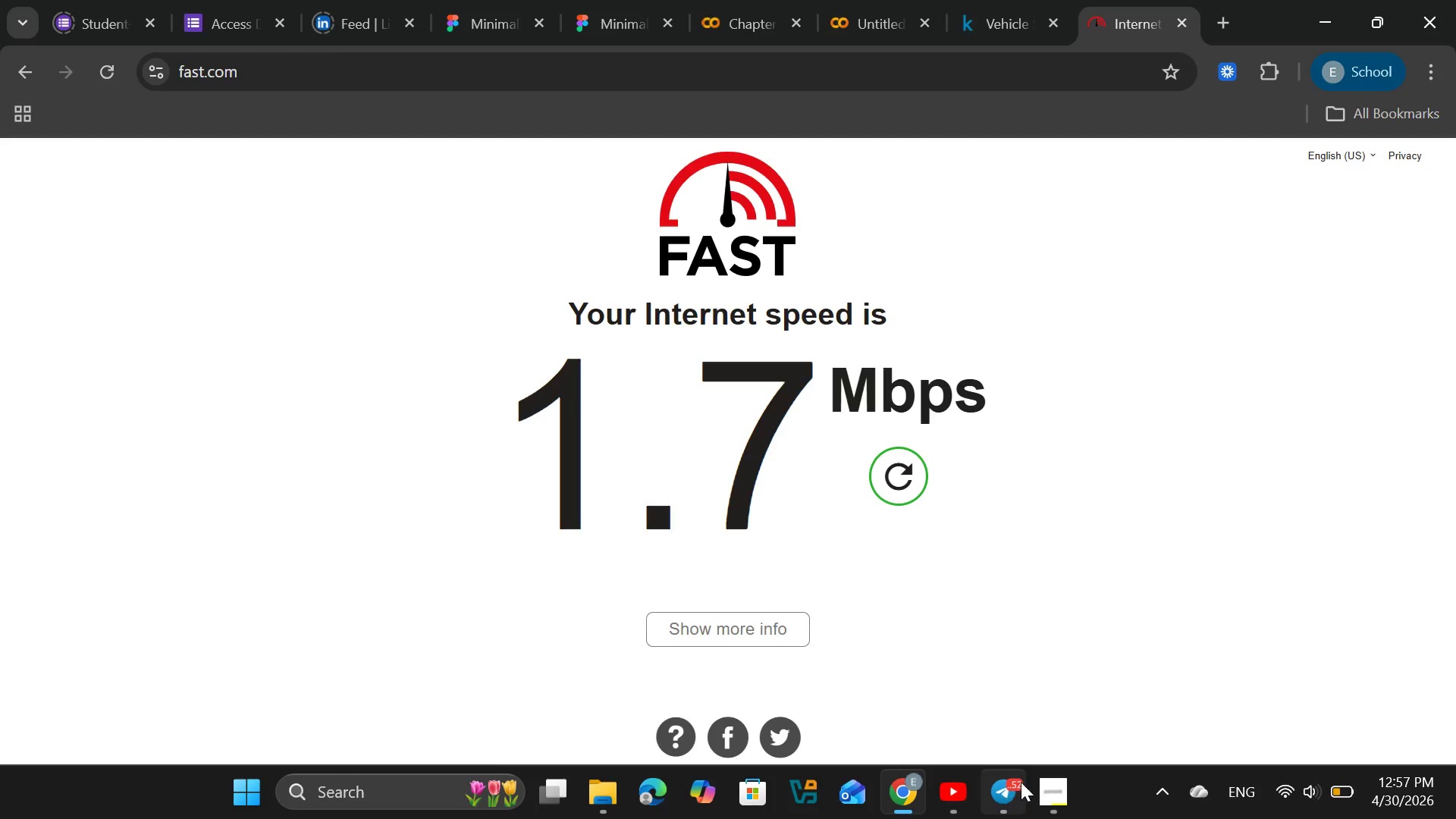 
left_click([1066, 811])